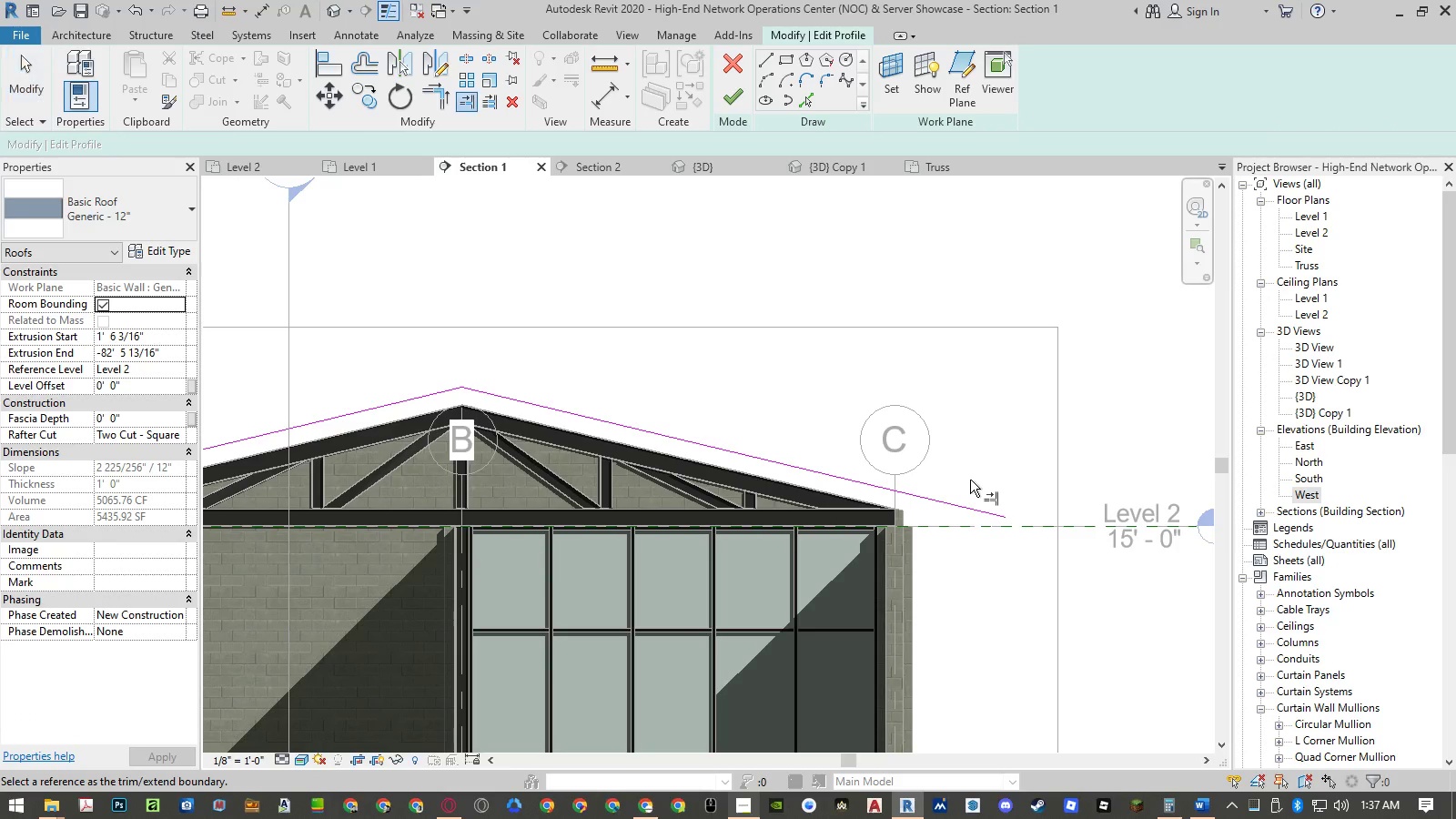 
hold_key(key=E, duration=5.33)
 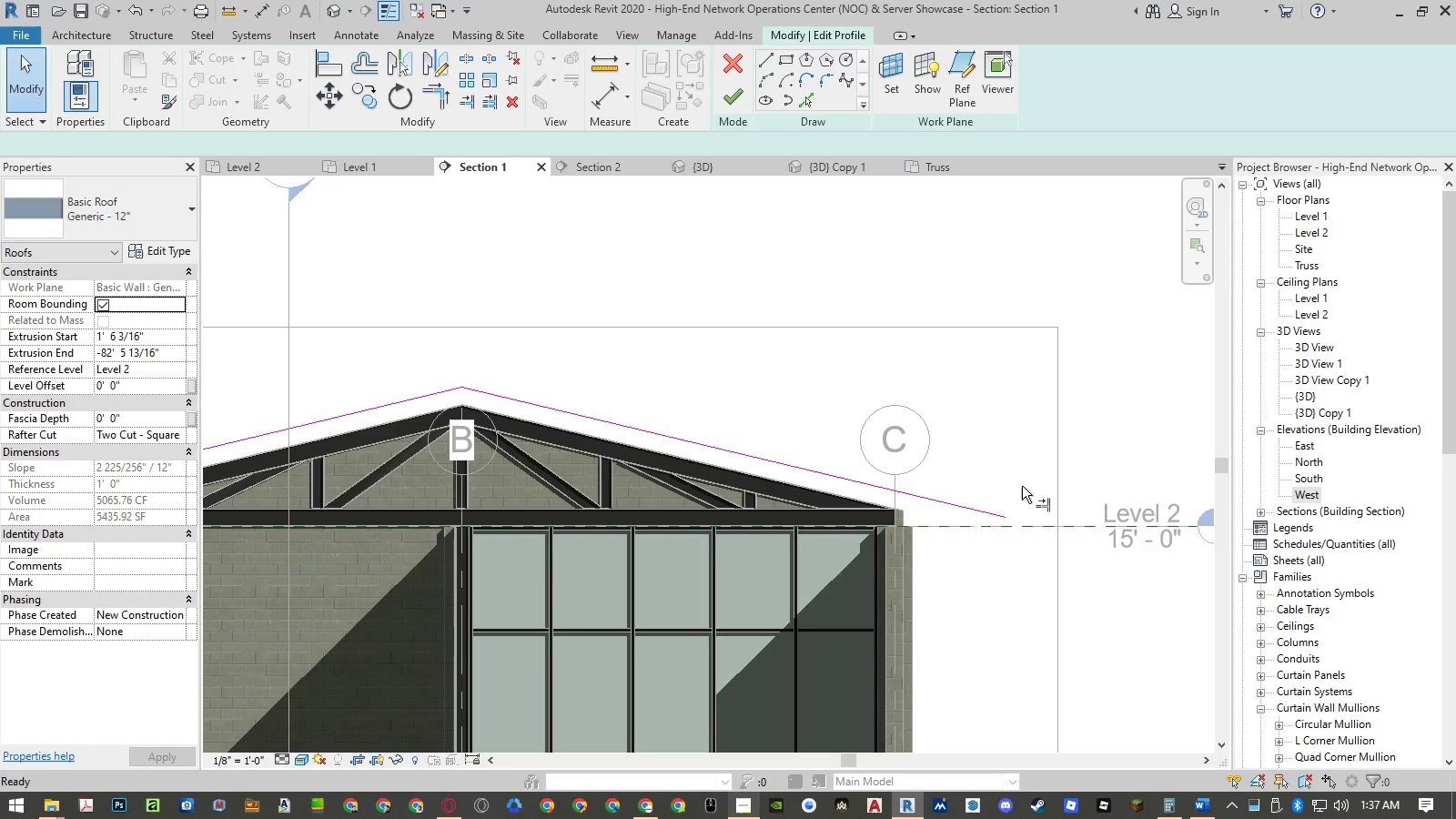 
left_click([968, 506])
 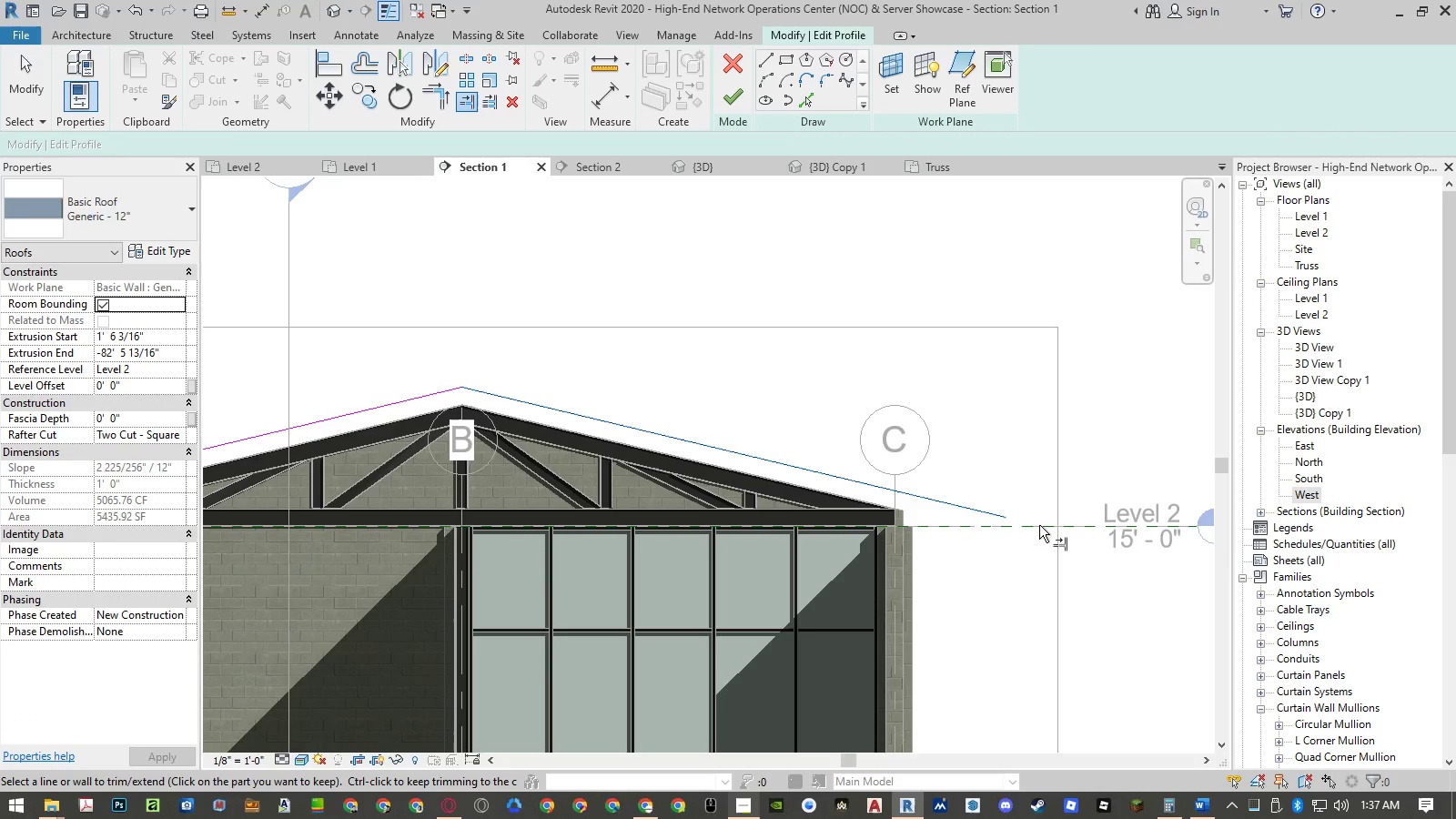 
left_click([1039, 526])
 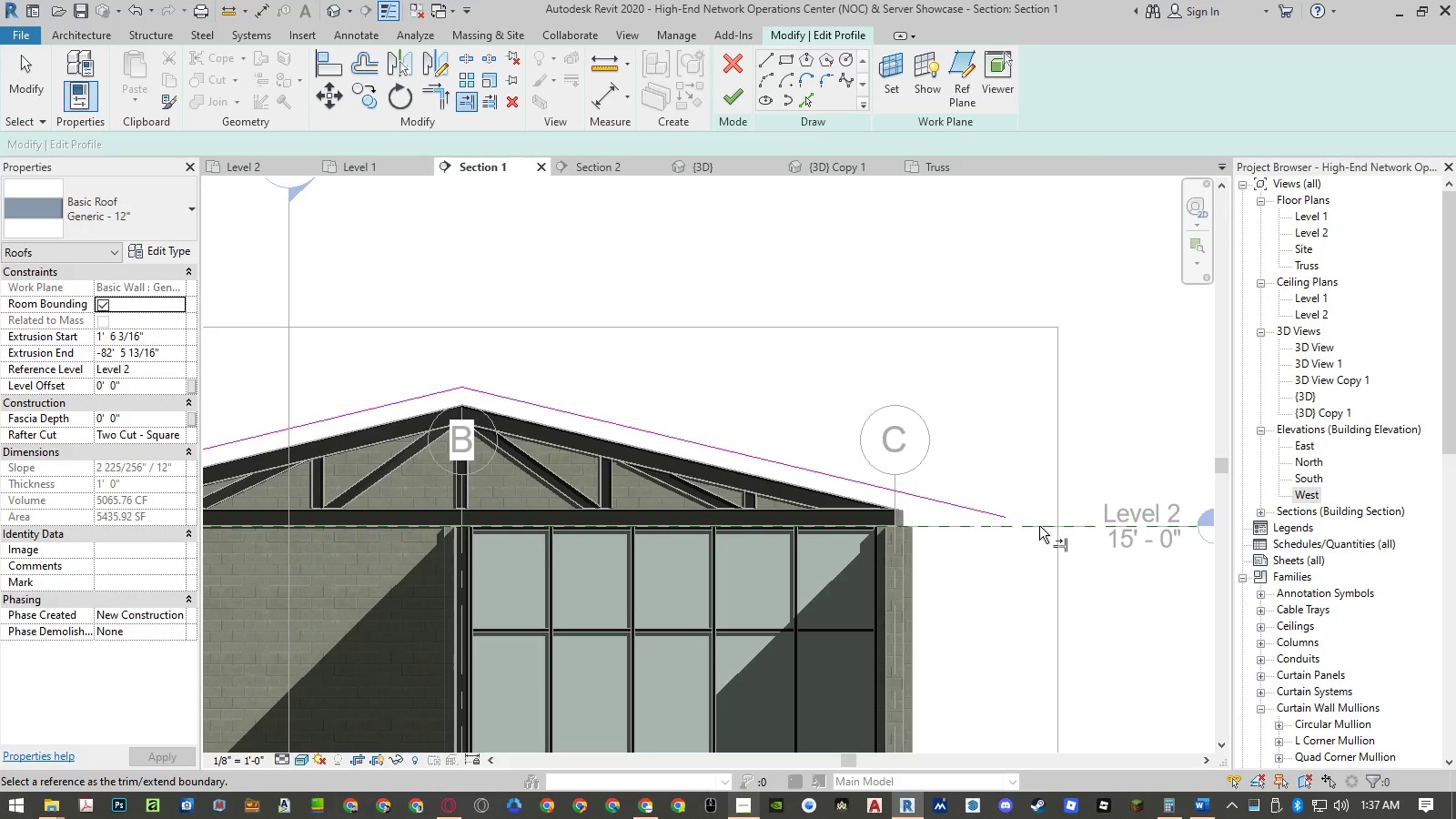 
key(Escape)
 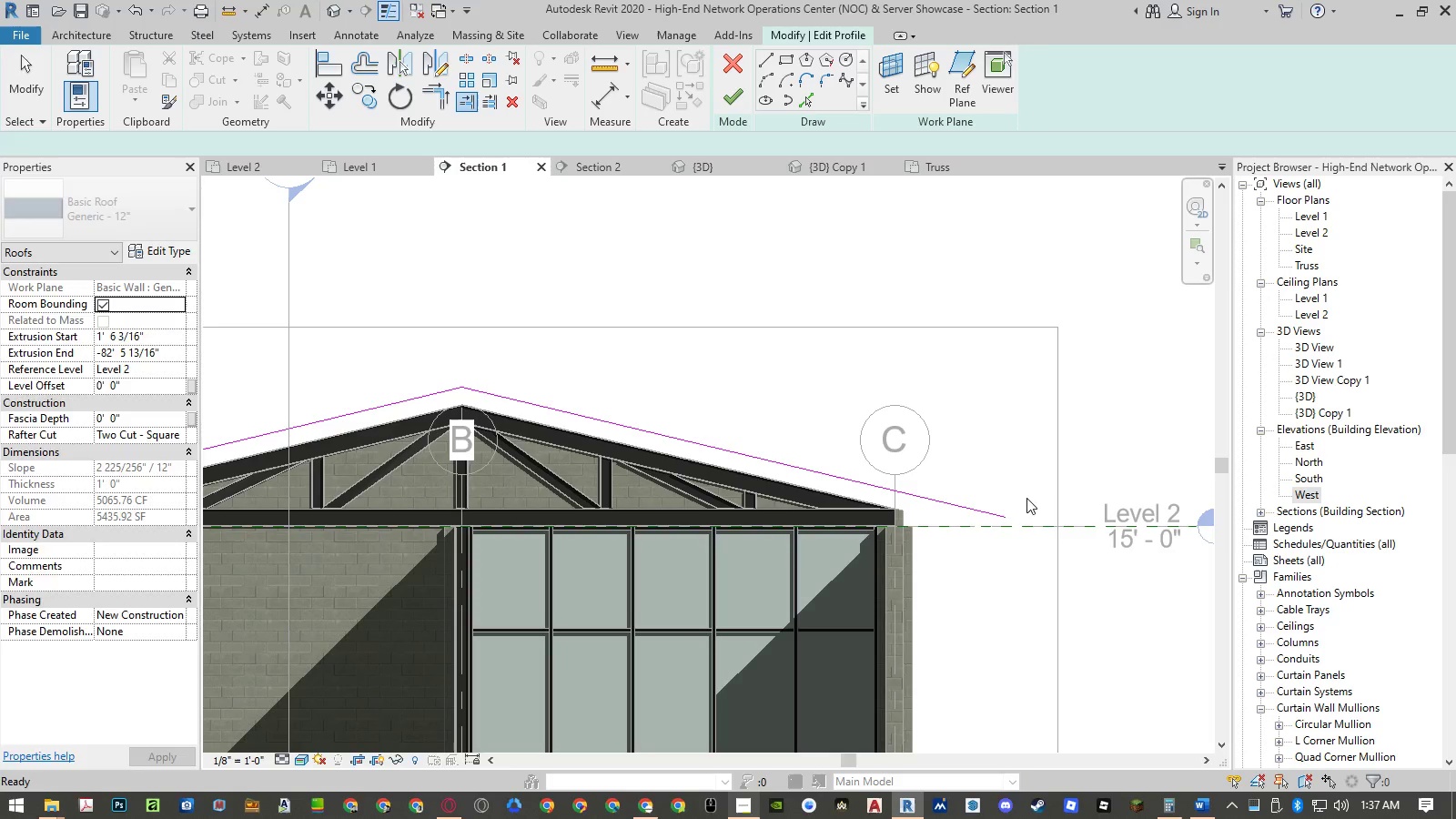 
key(Escape)
 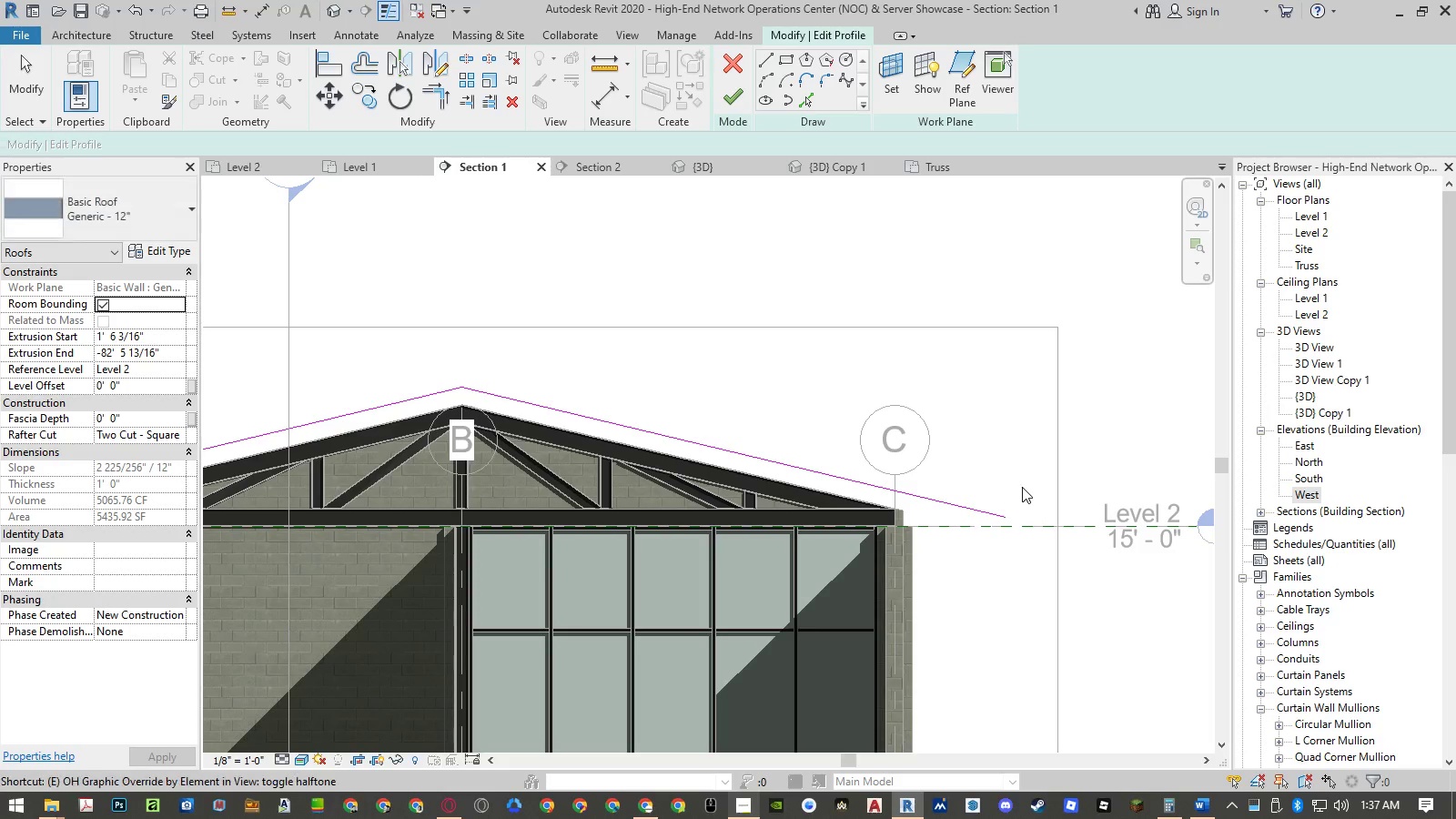 
key(X)
 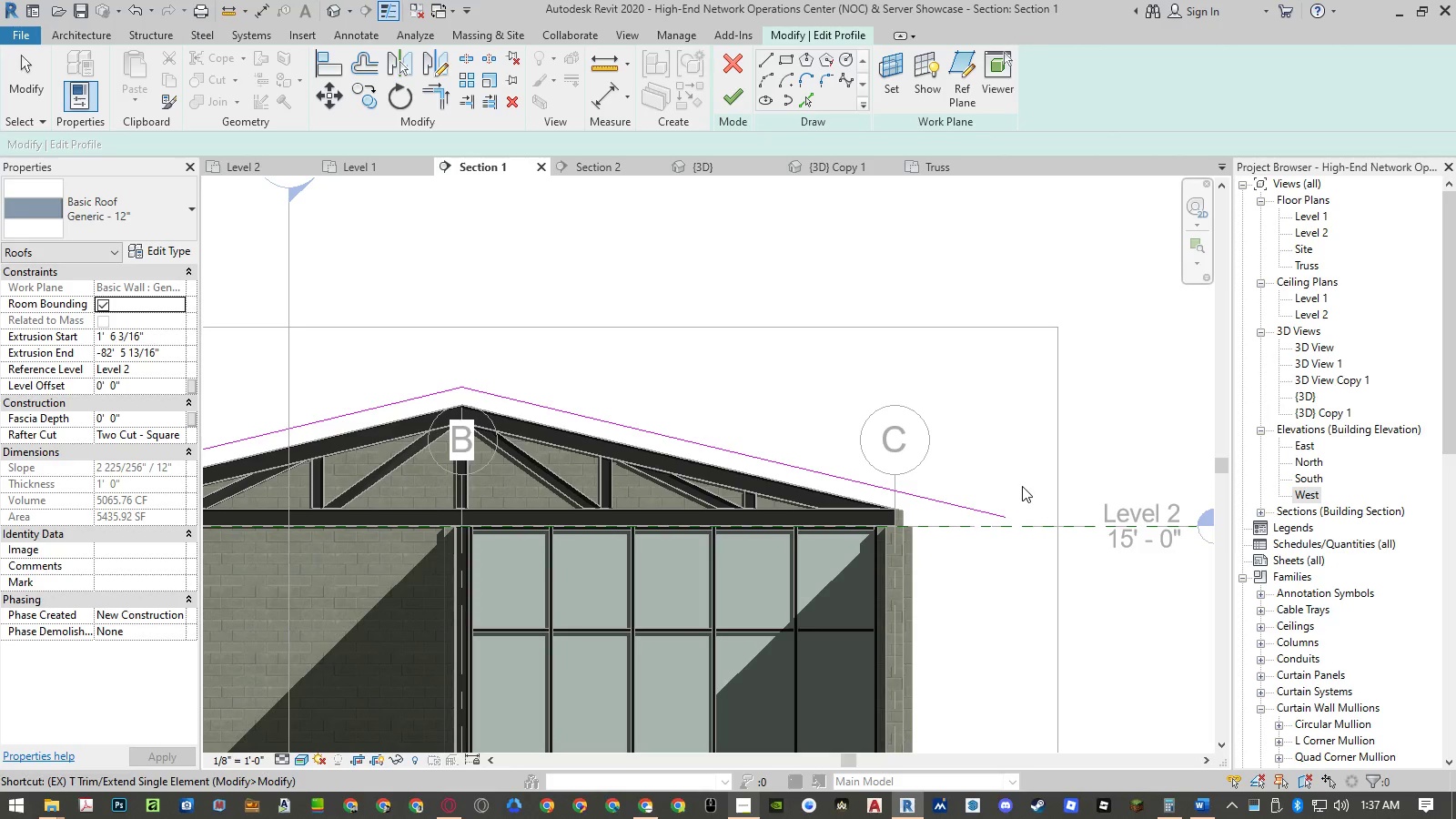 
double_click([991, 511])
 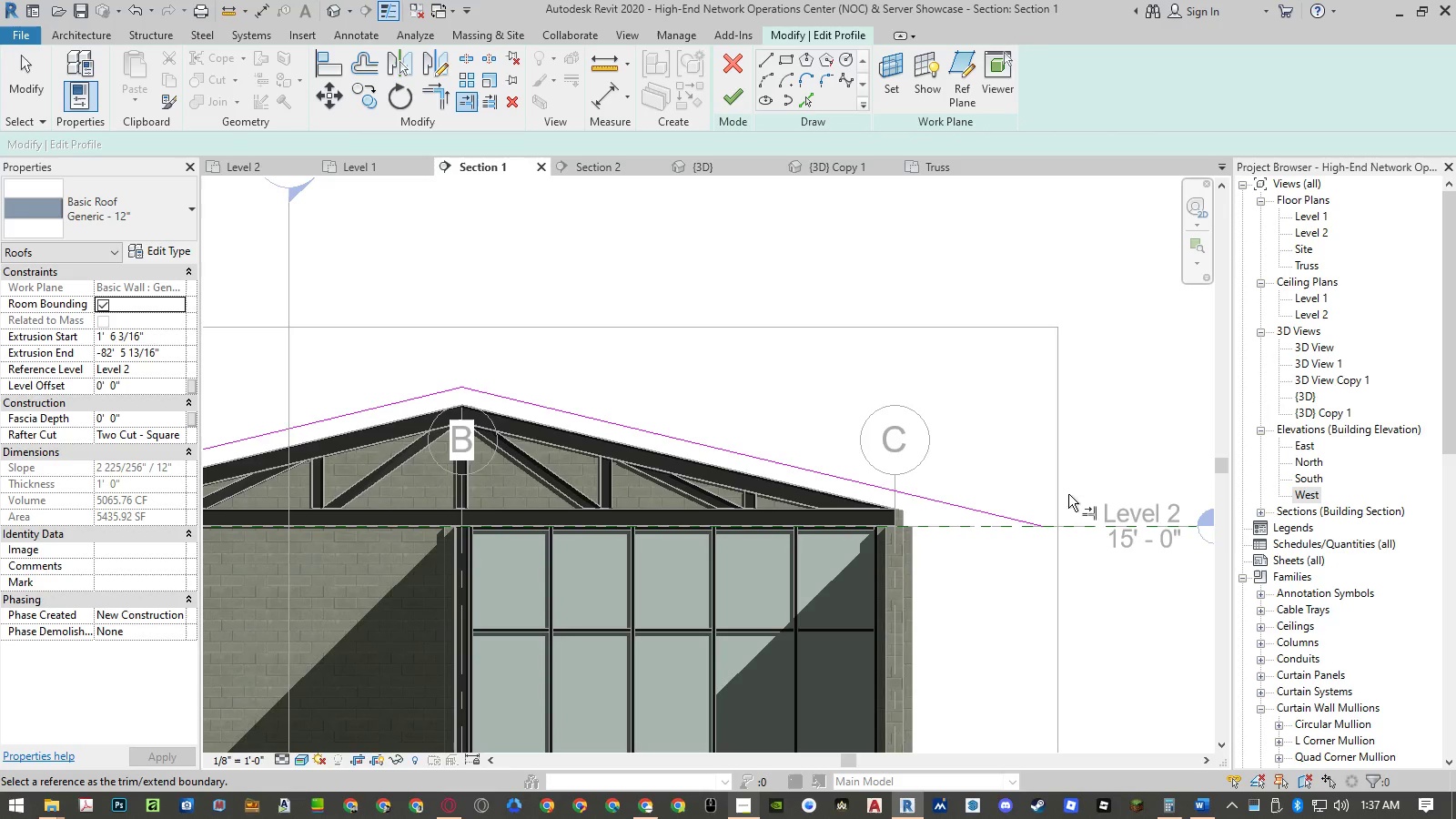 
scroll: coordinate [1079, 491], scroll_direction: down, amount: 2.0
 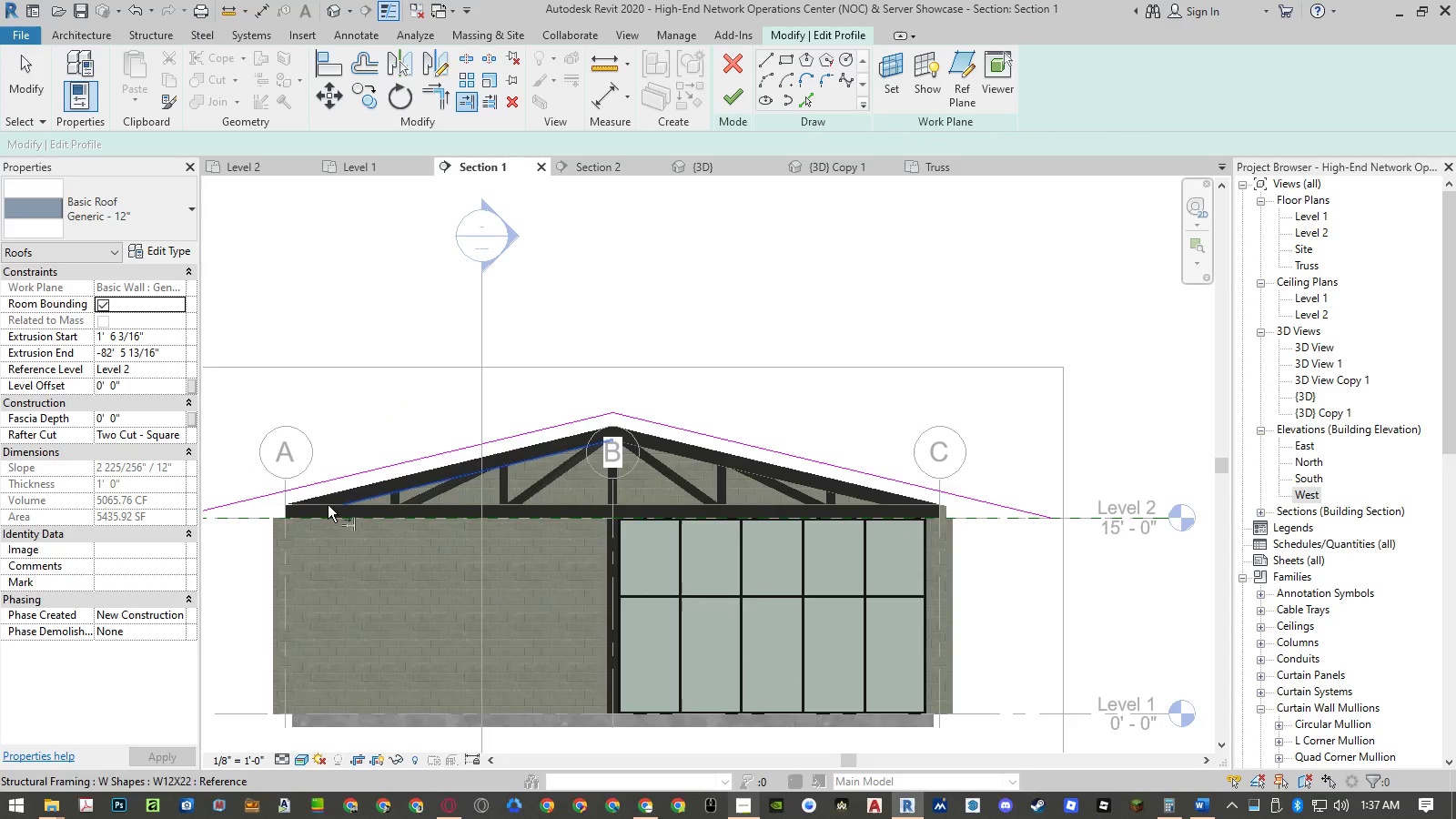 
scroll: coordinate [413, 514], scroll_direction: up, amount: 1.0
 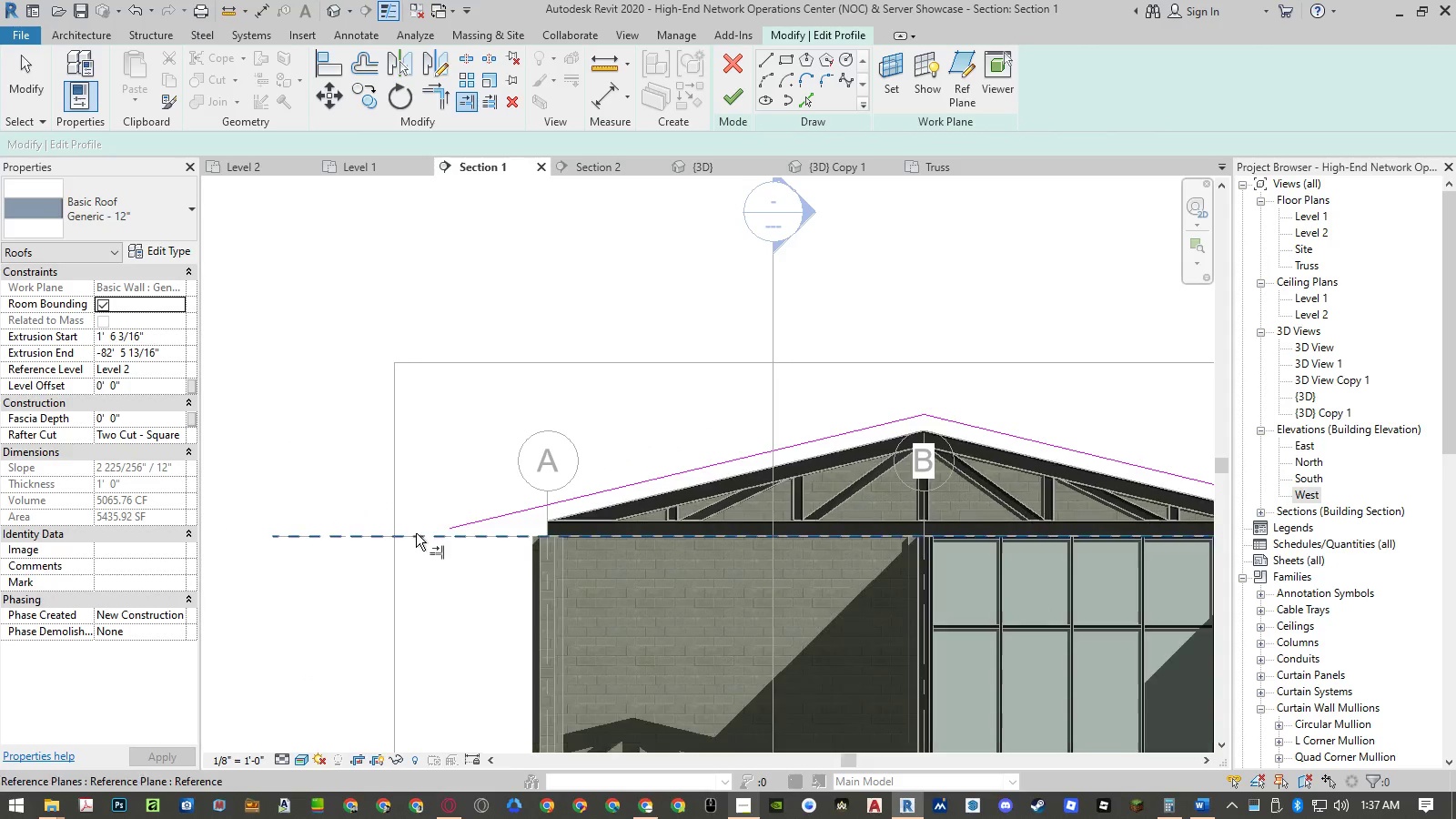 
left_click([416, 533])
 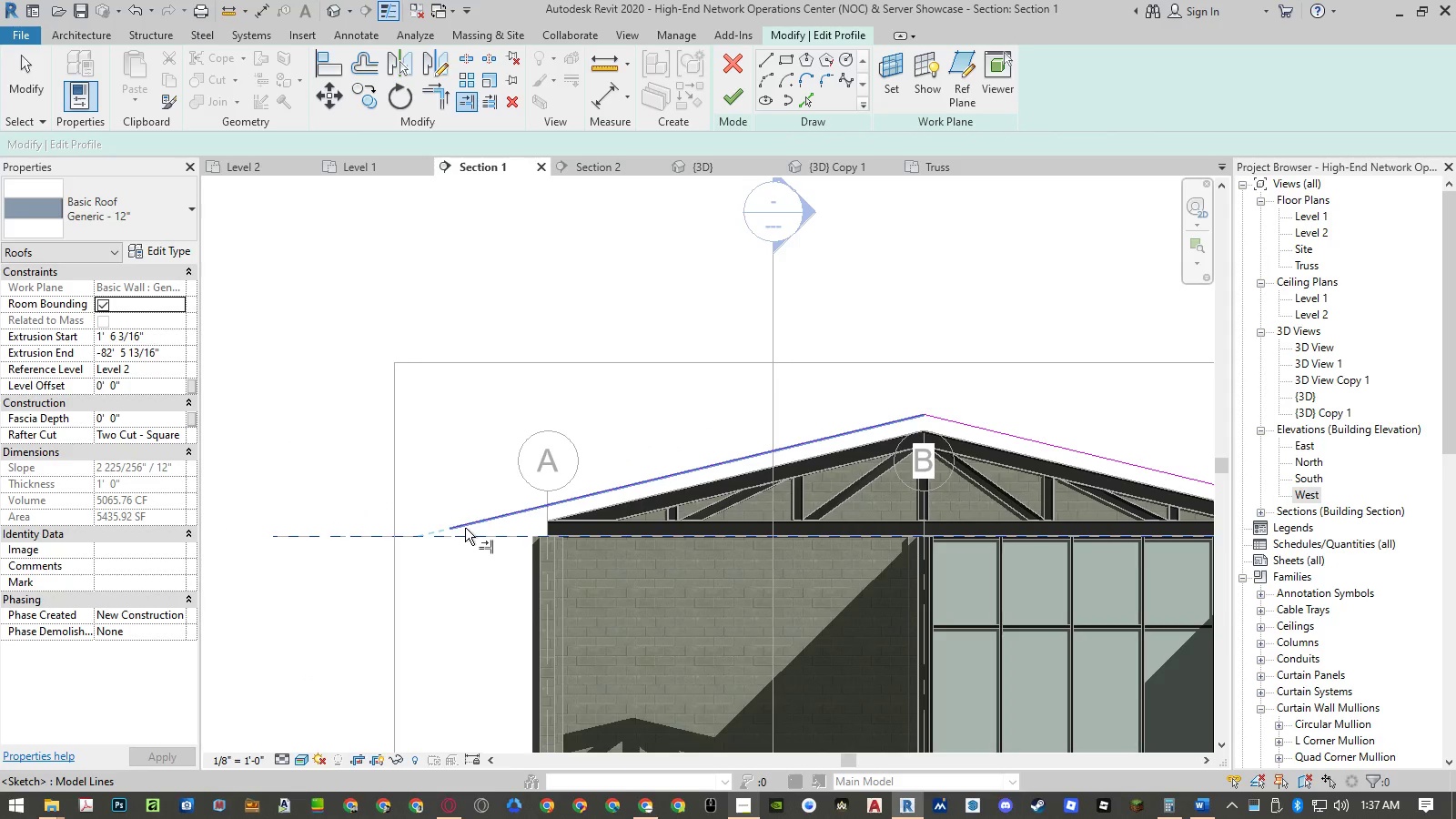 
double_click([466, 527])
 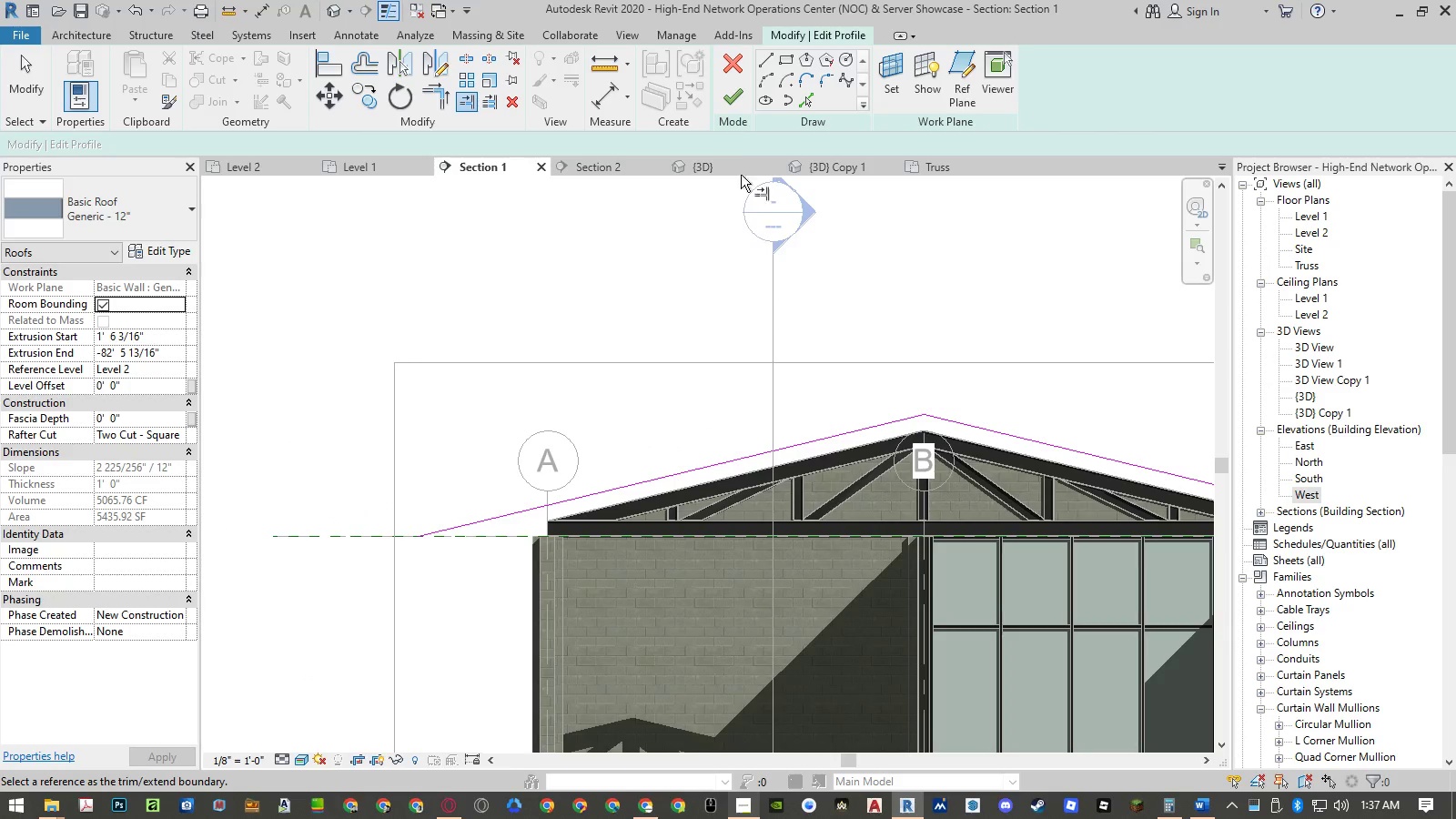 
left_click([731, 100])
 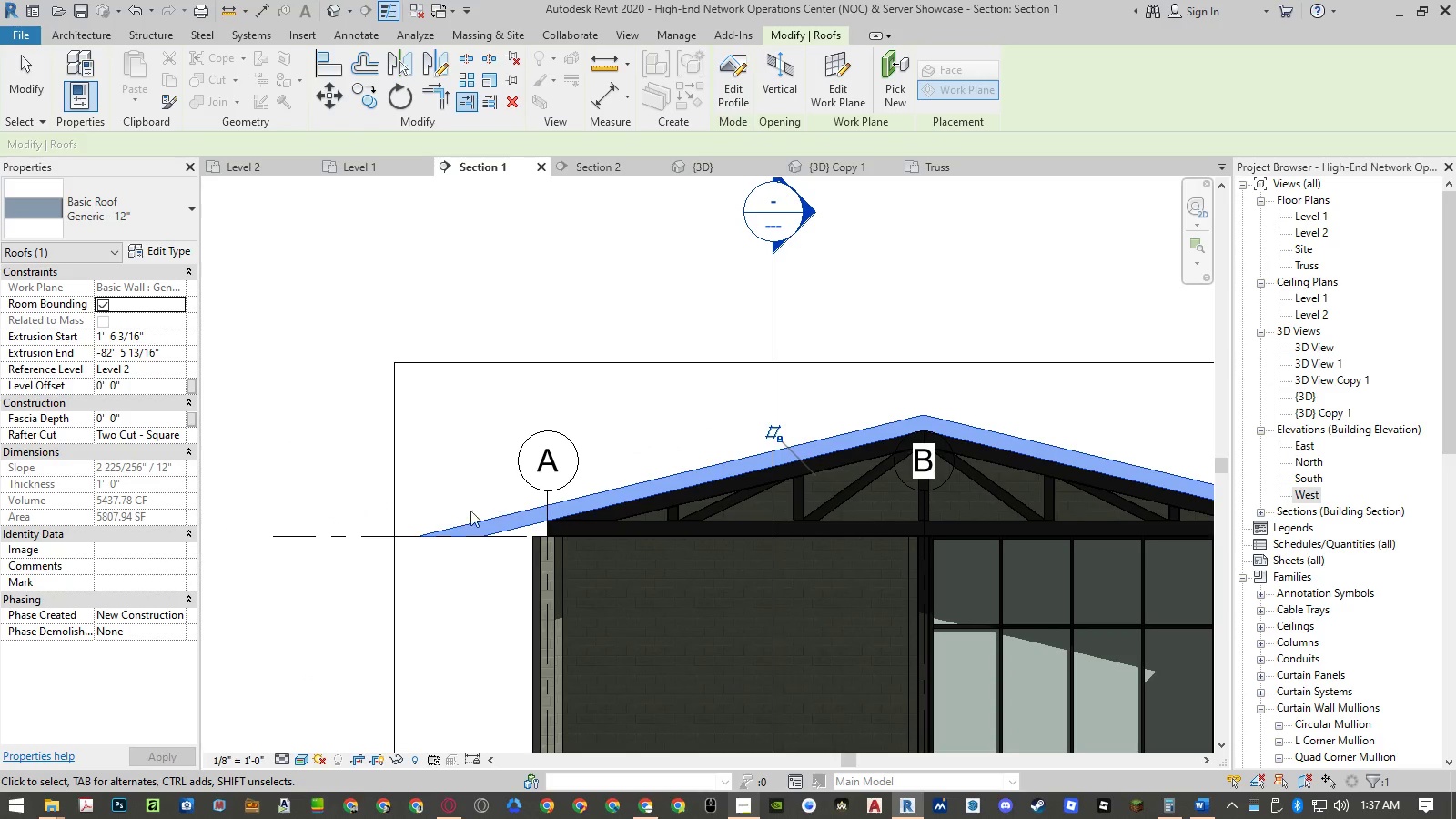 
left_click([180, 438])
 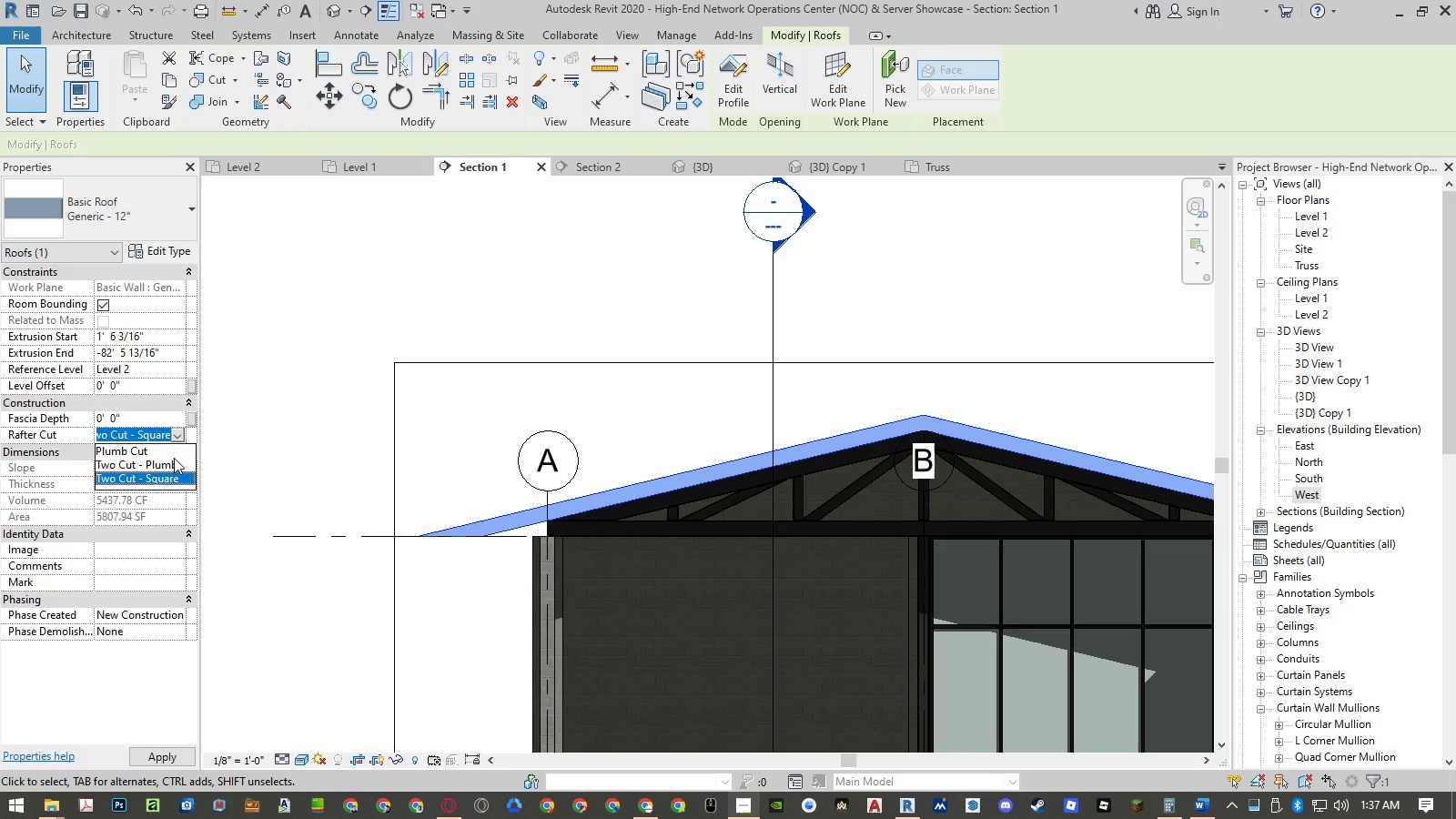 
left_click([172, 461])
 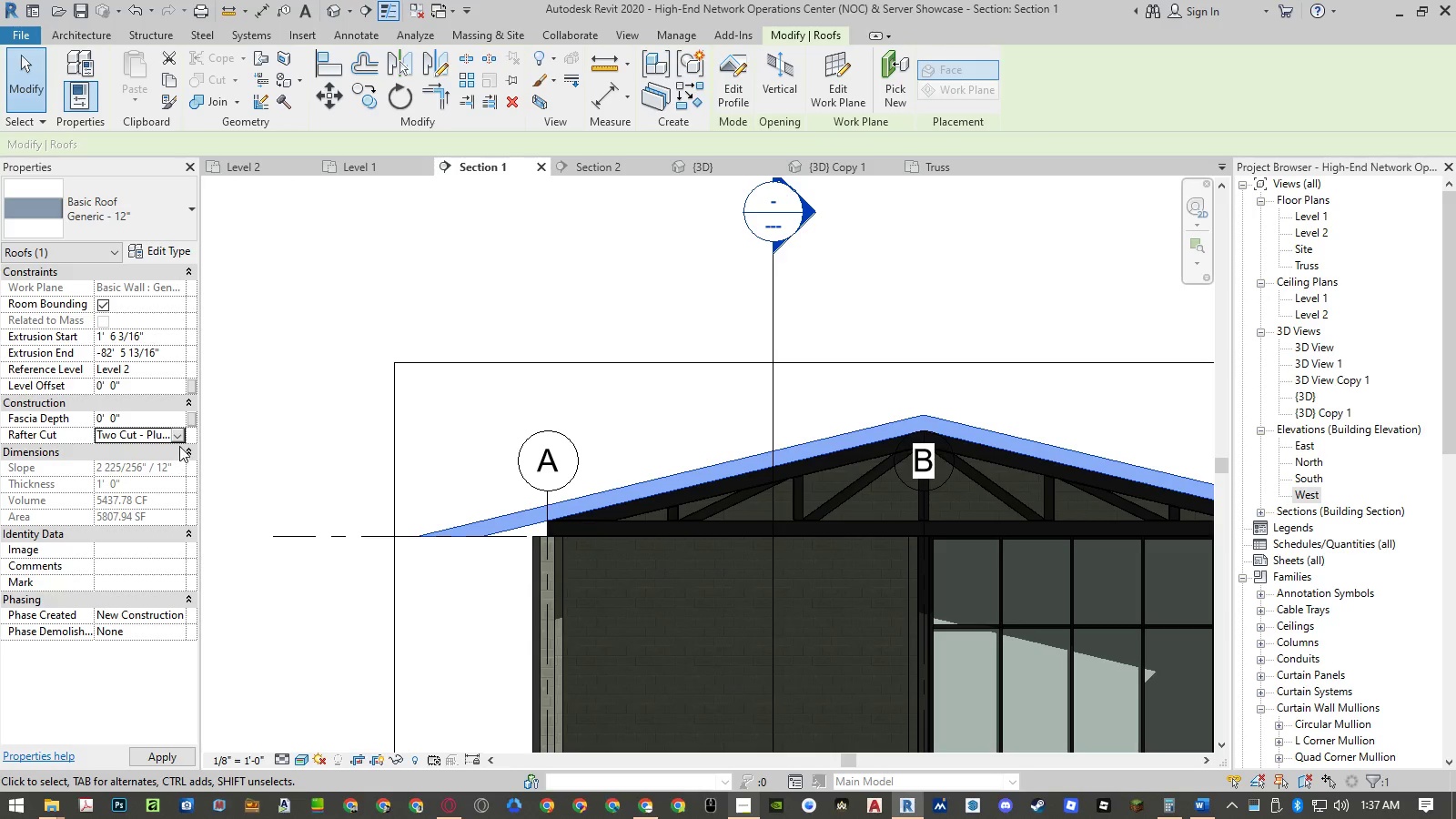 
left_click([179, 440])
 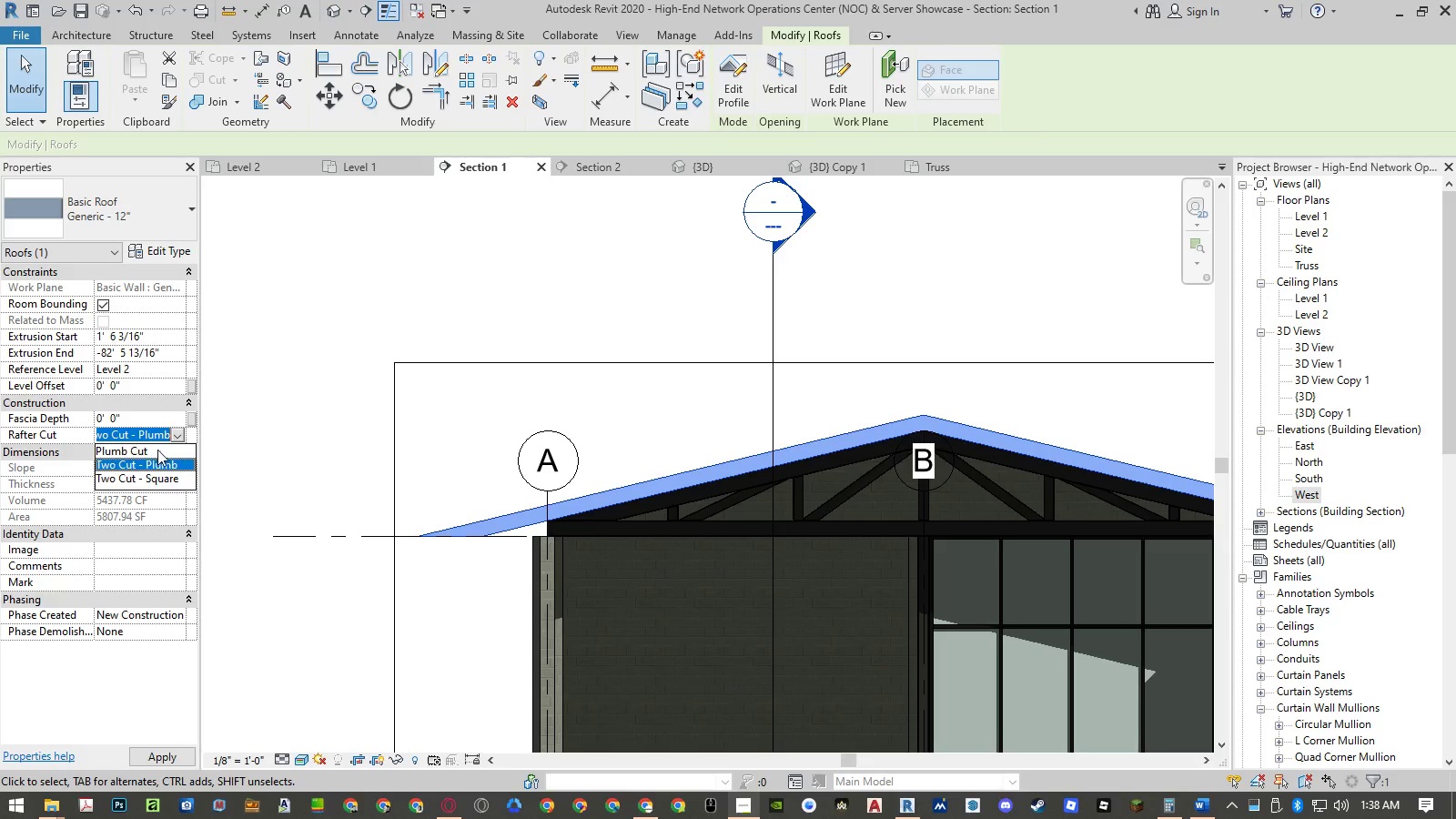 
left_click([157, 450])
 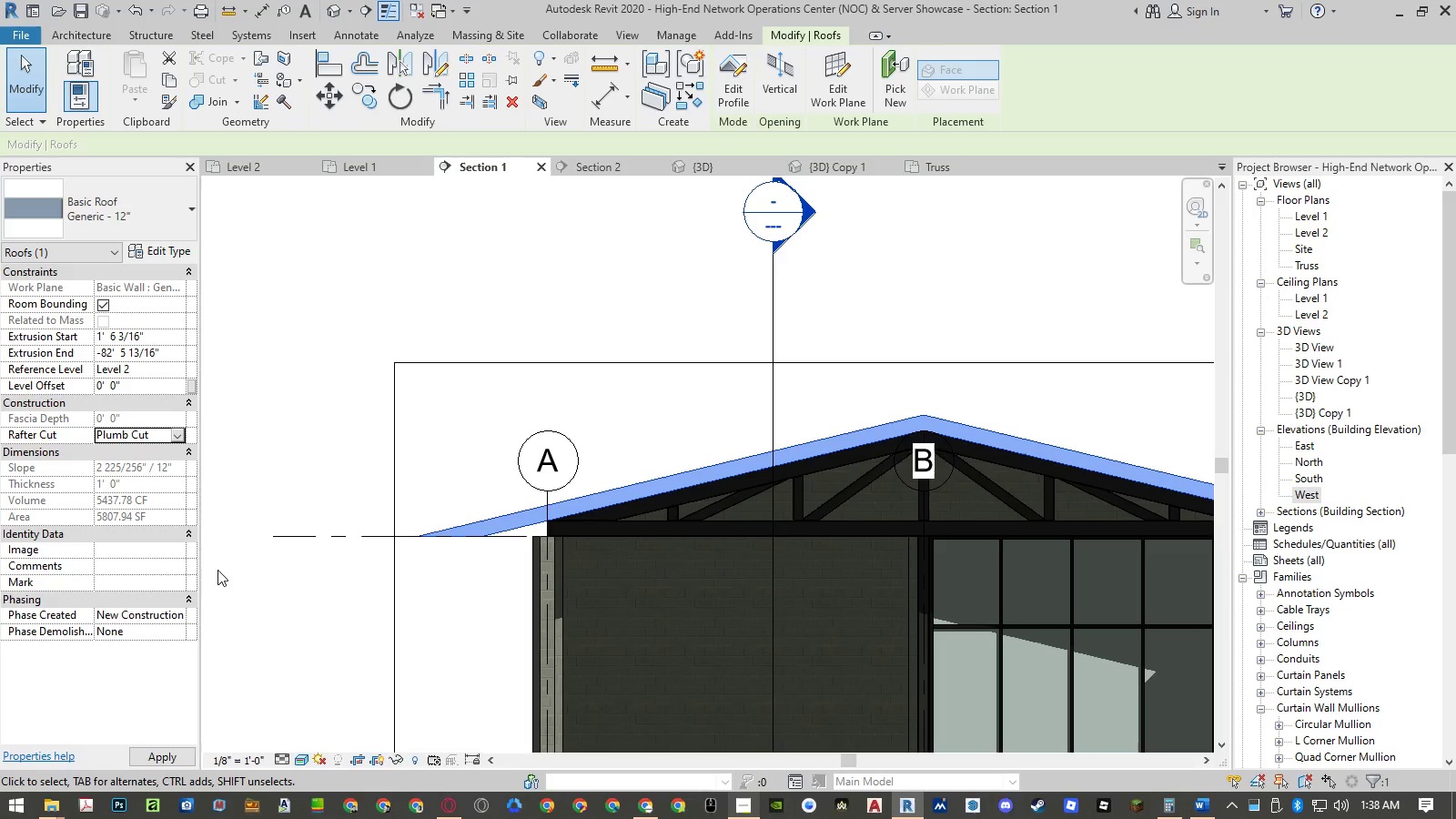 
left_click([169, 765])
 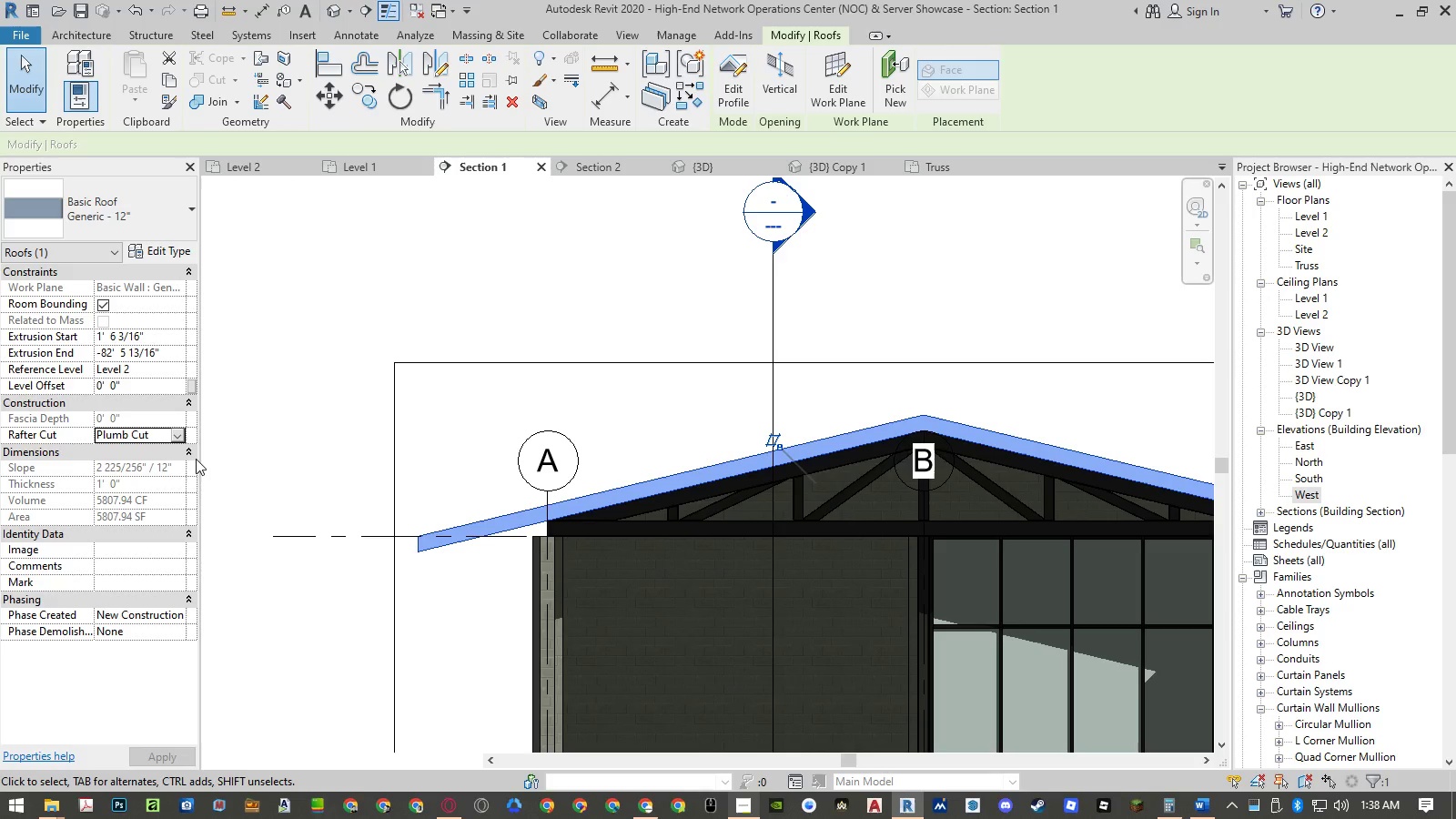 
left_click([174, 434])
 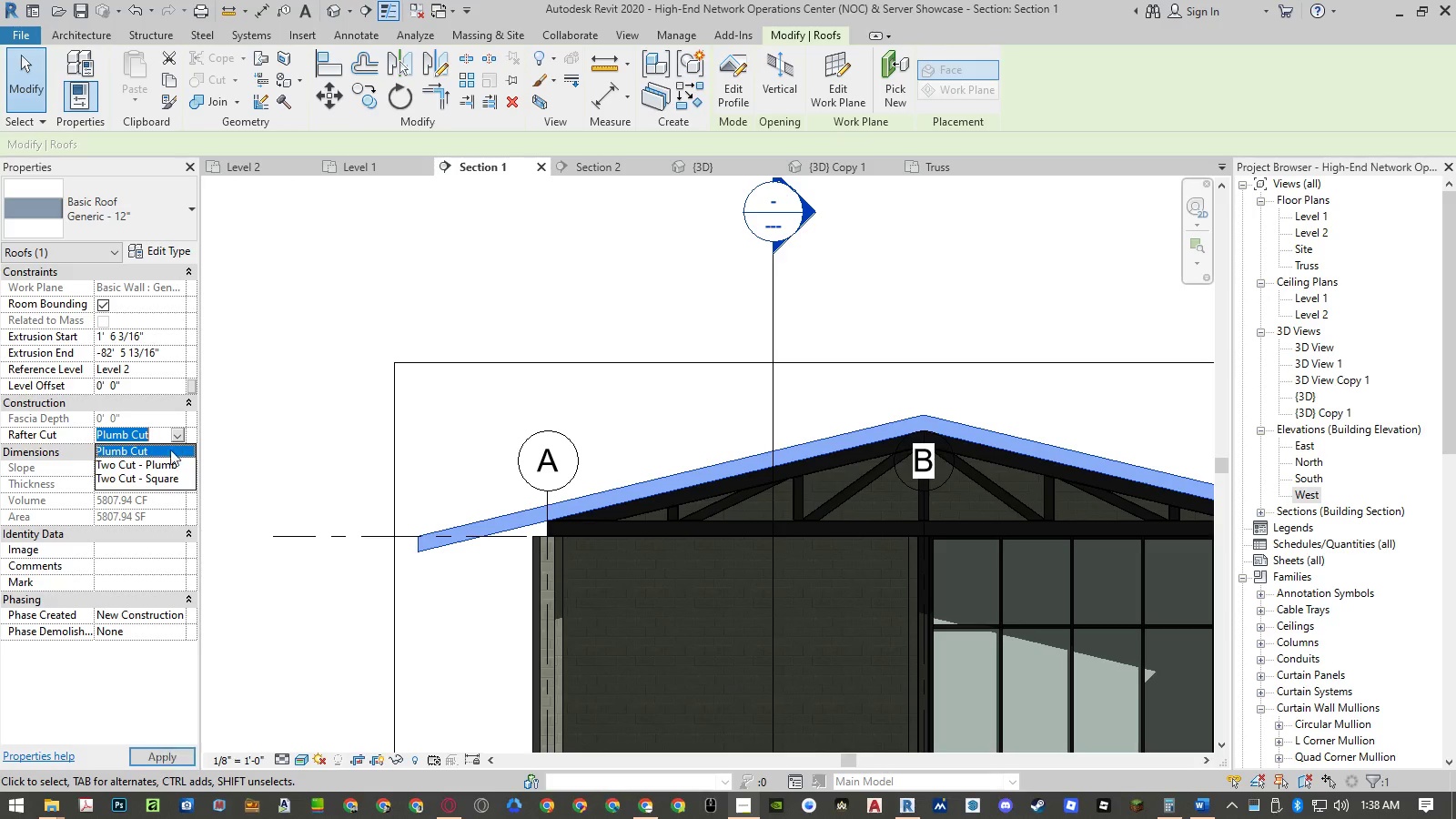 
left_click([165, 464])
 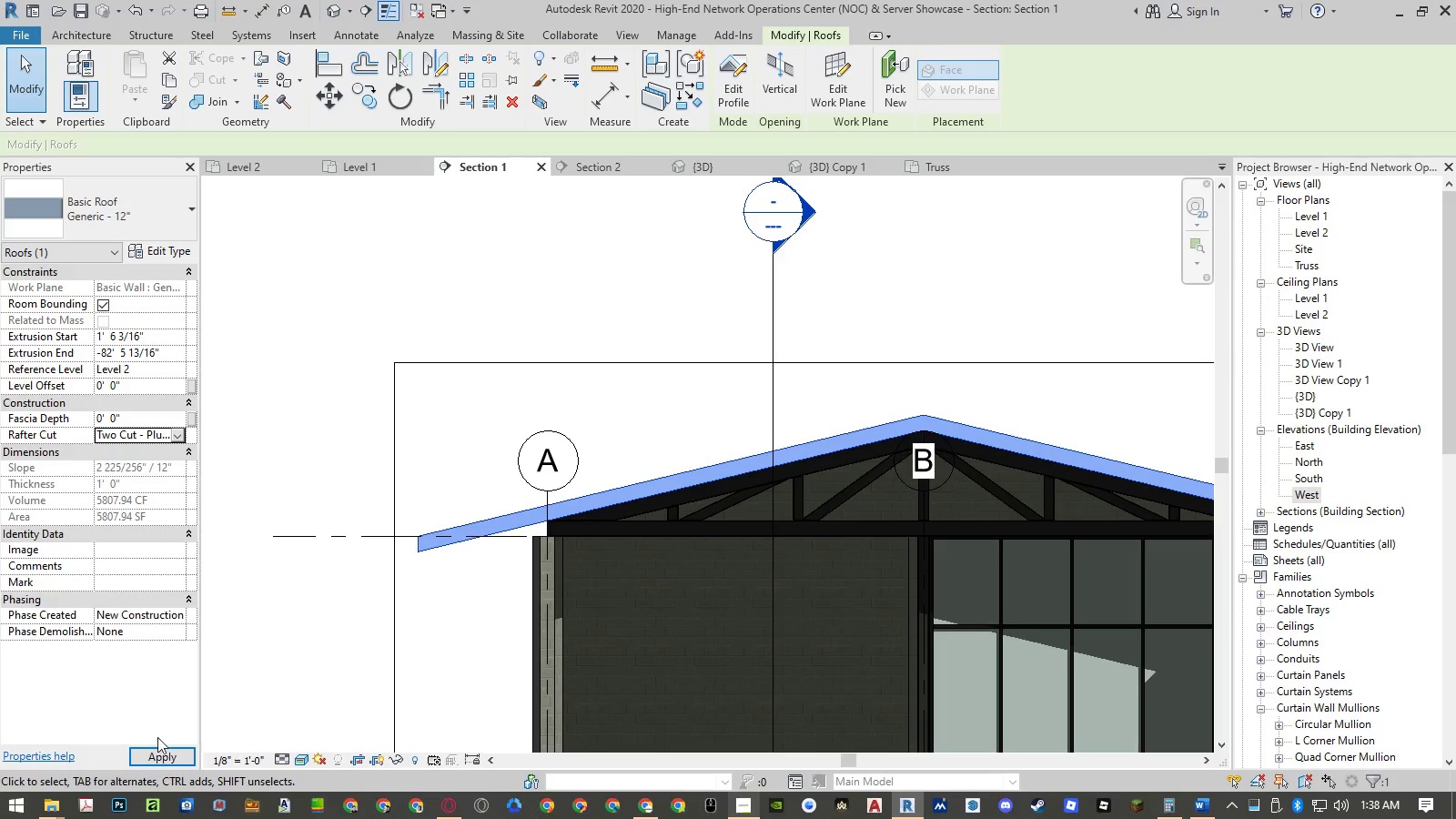 
left_click([158, 753])
 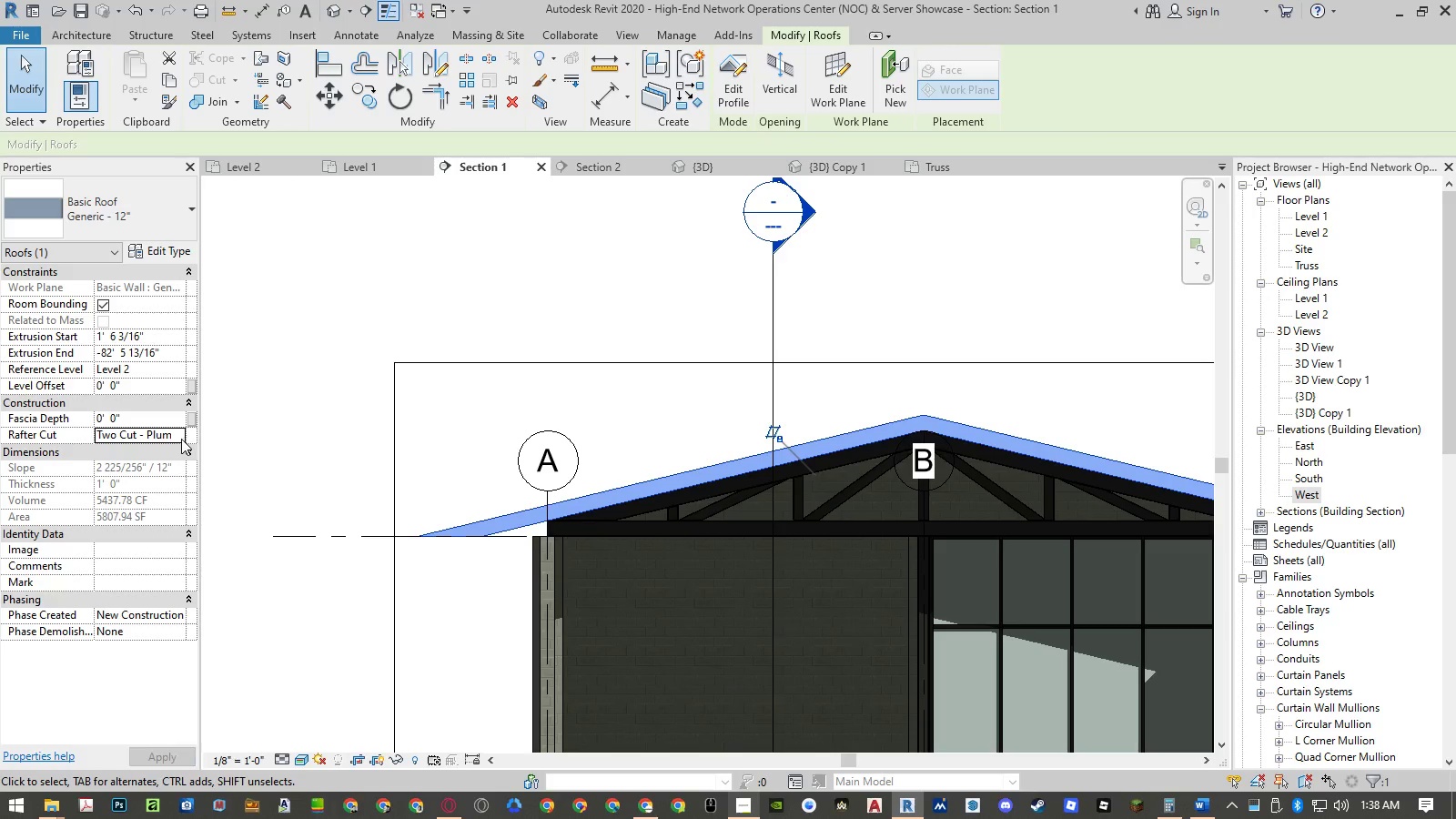 
left_click([175, 439])
 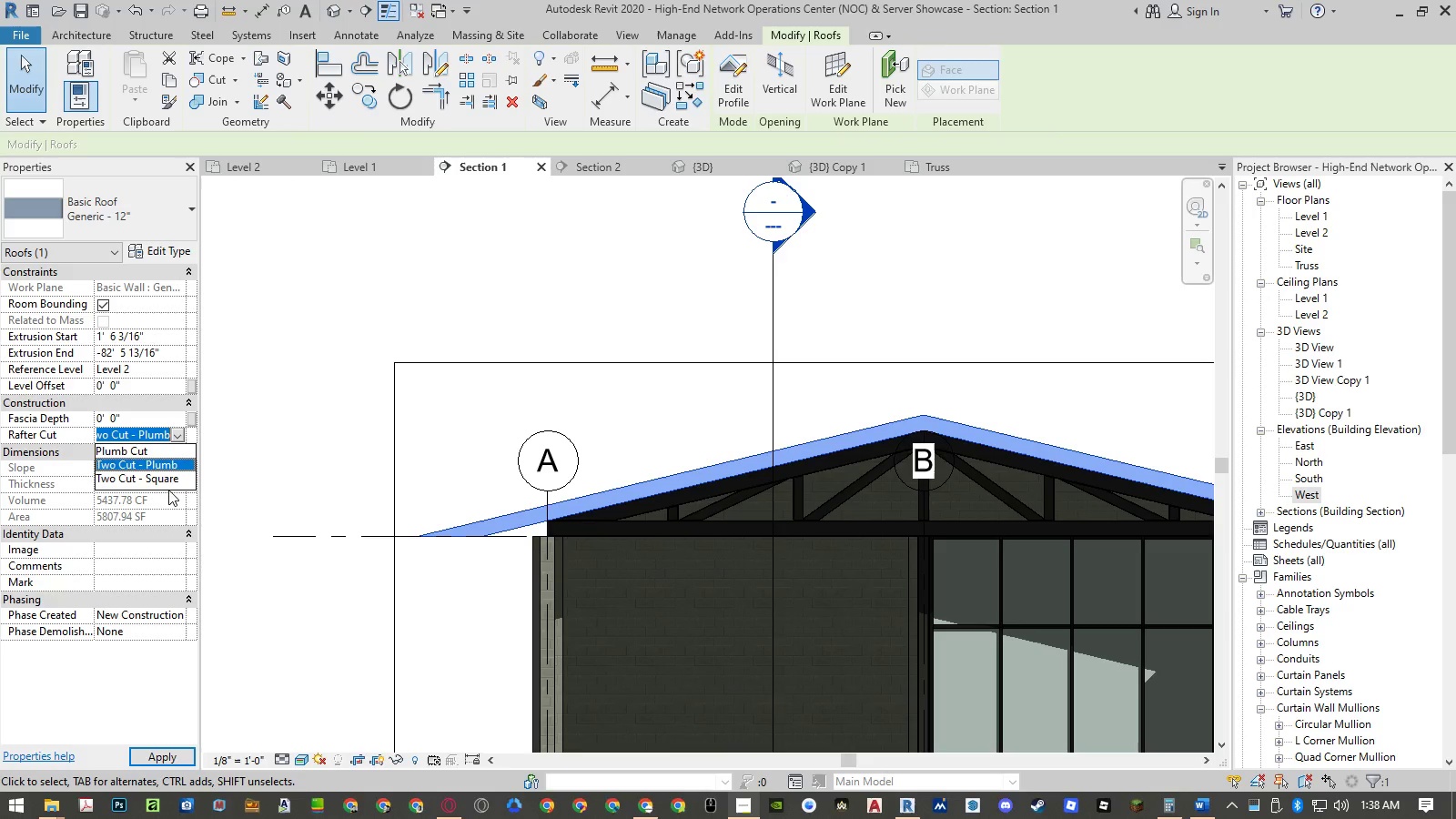 
left_click([168, 480])
 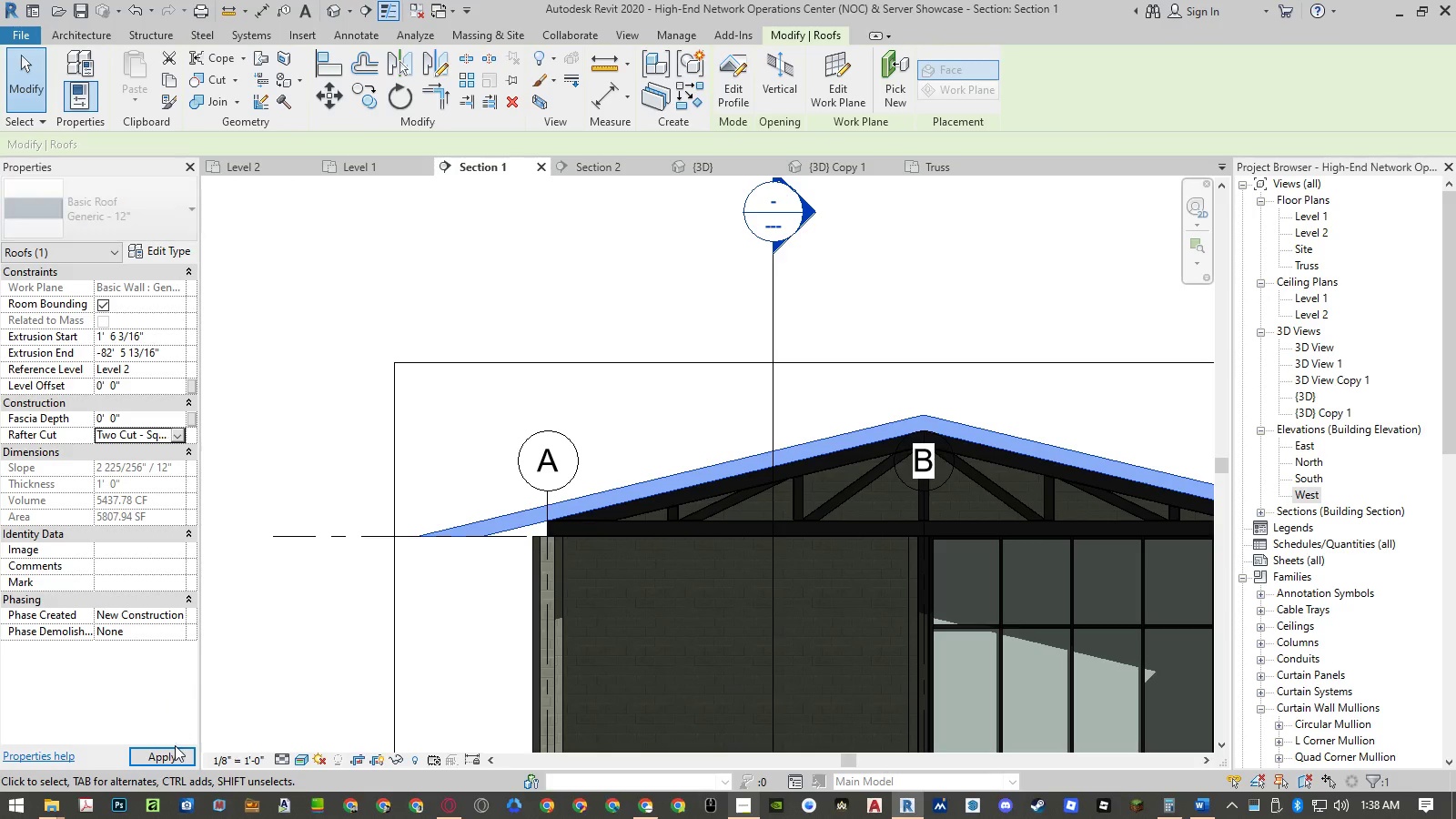 
left_click([173, 755])
 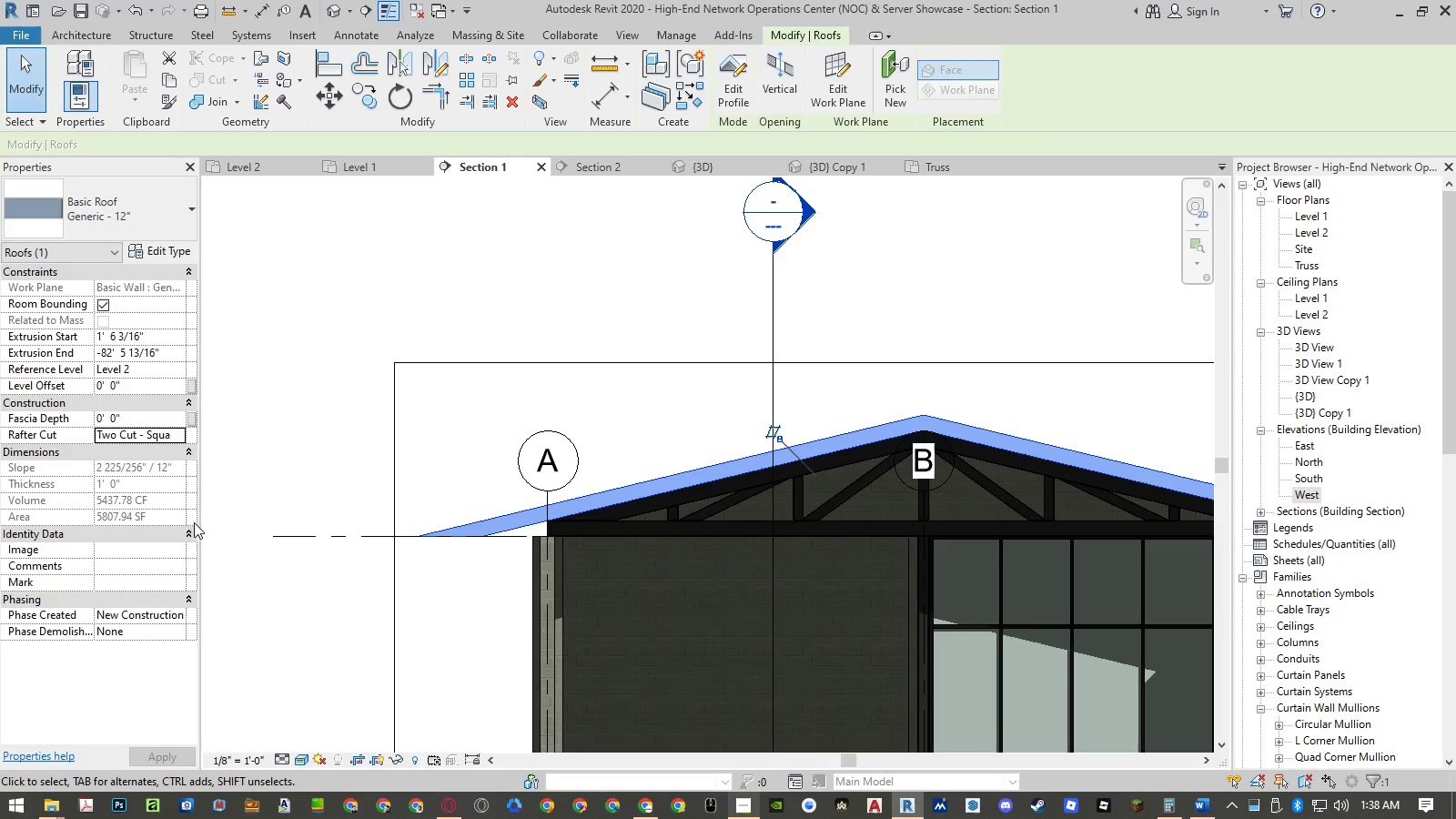 
left_click([177, 437])
 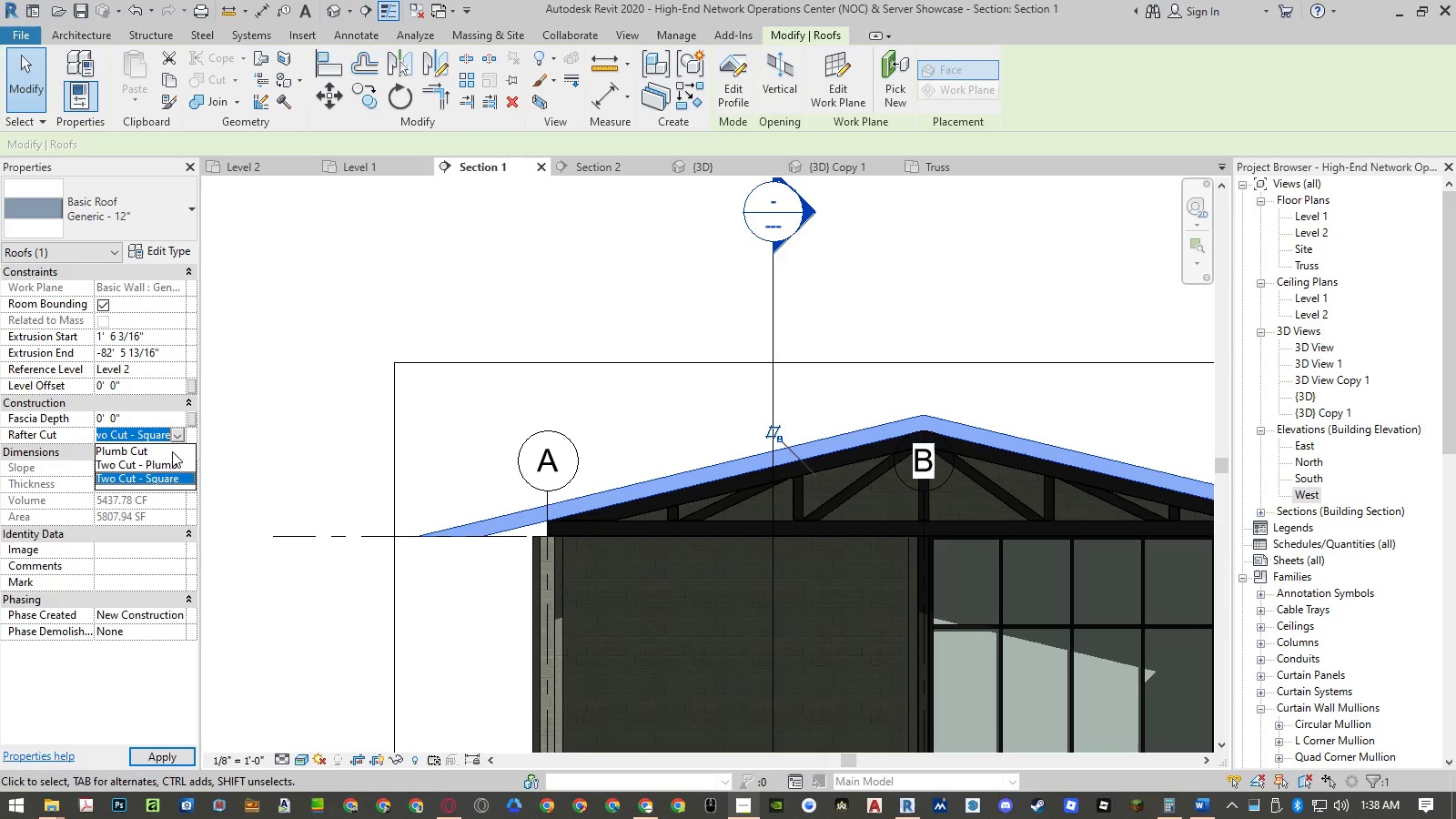 
left_click([171, 451])
 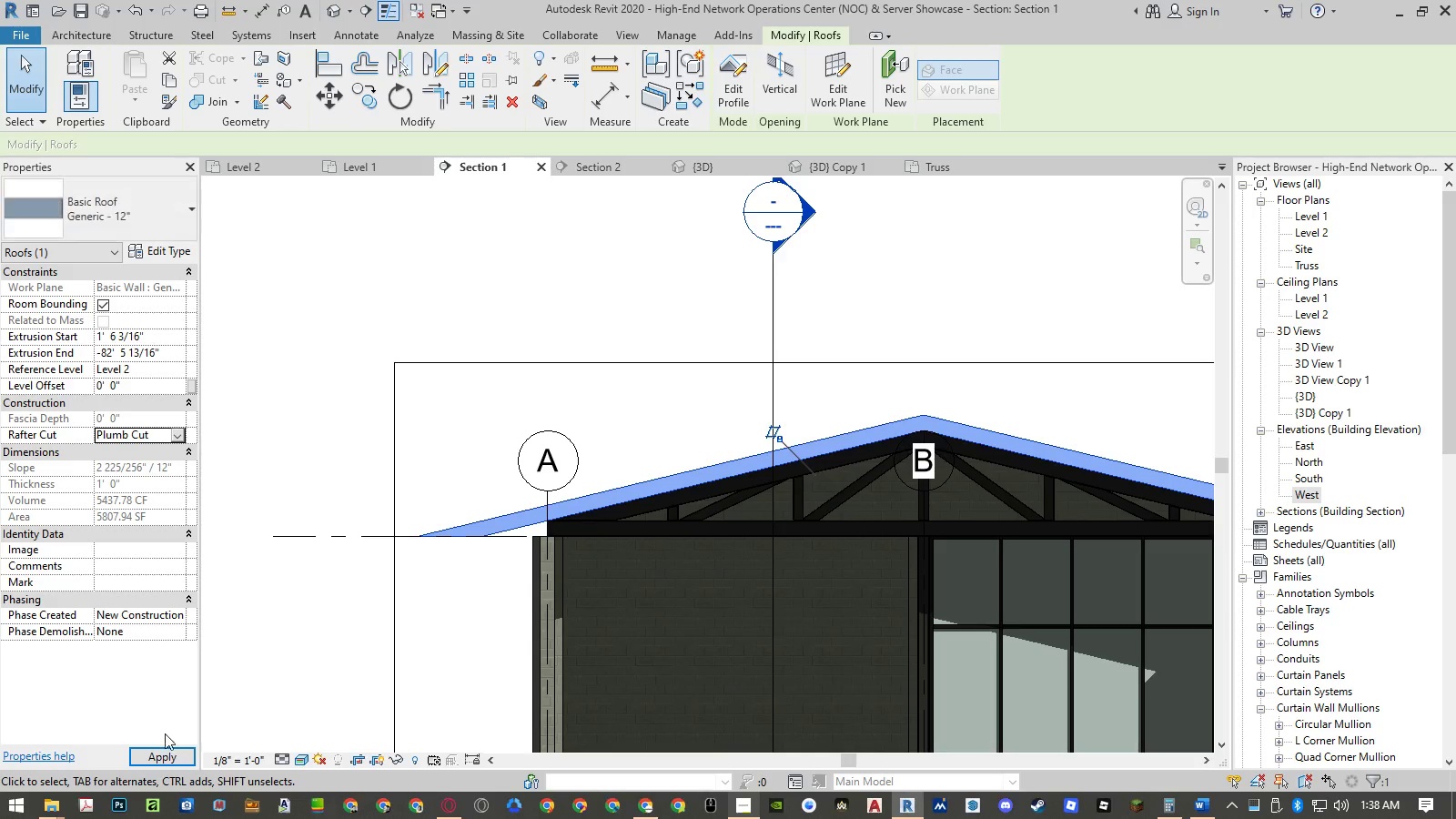 
left_click([167, 758])
 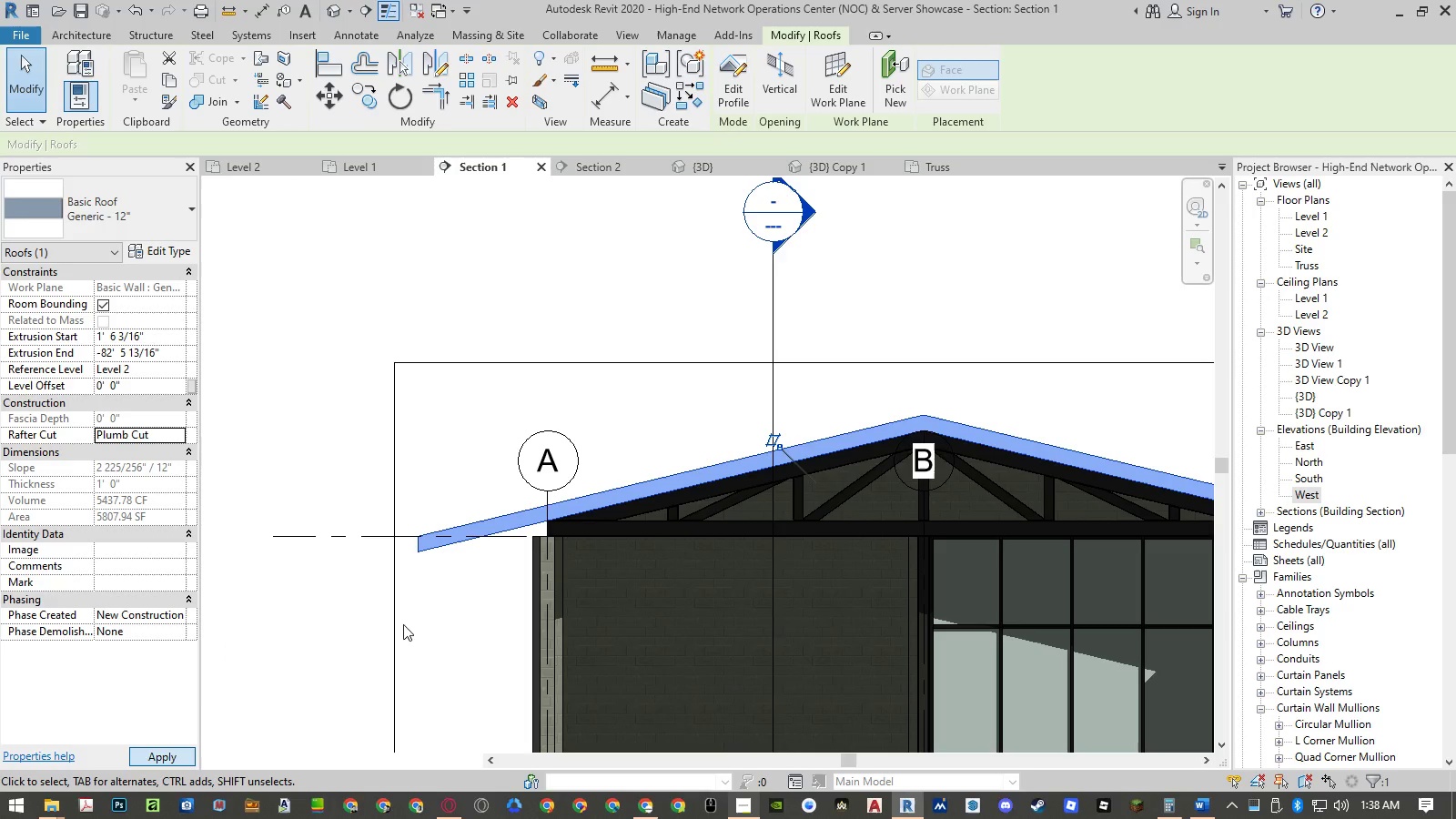 
key(Escape)
 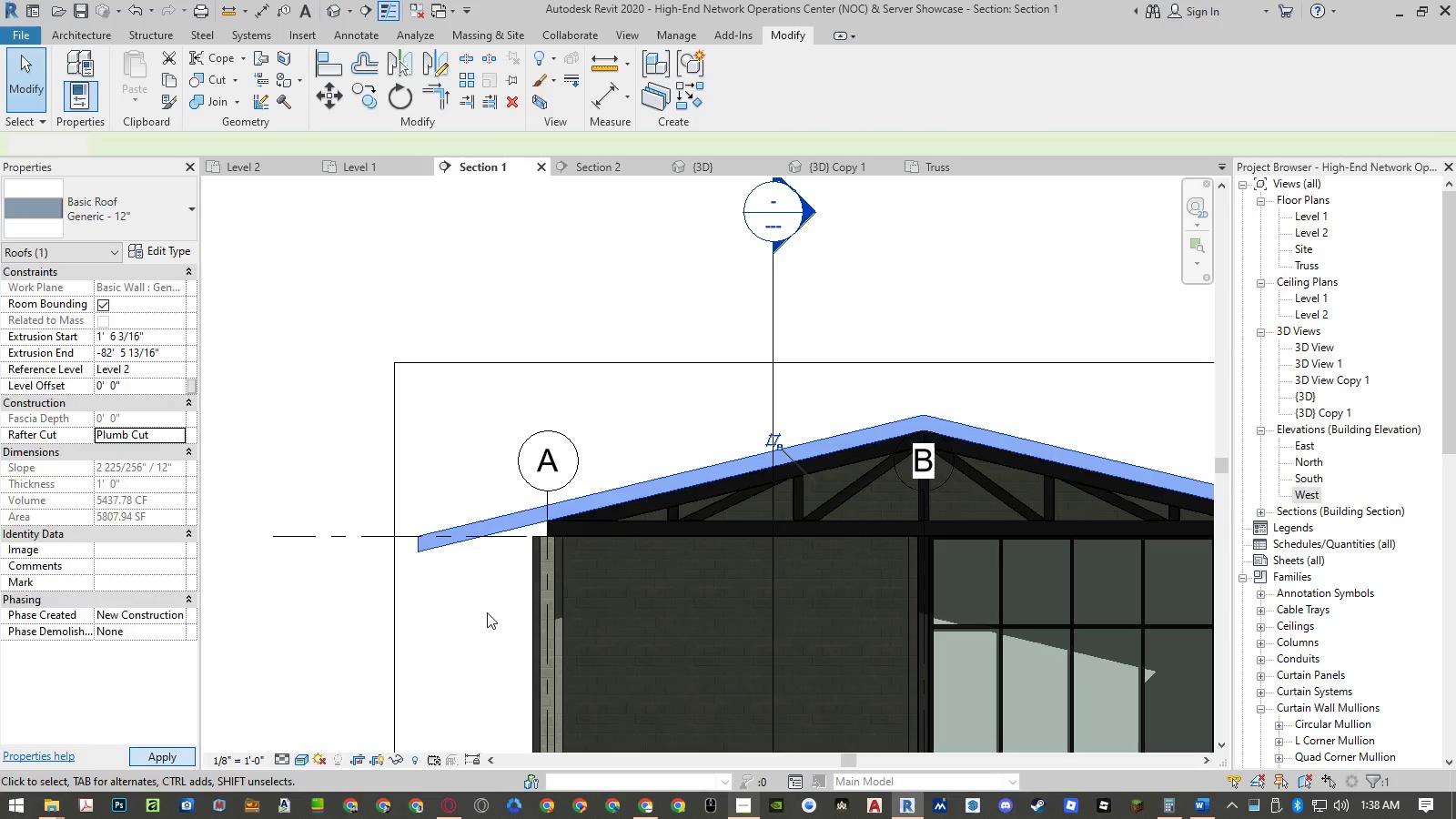 
key(Escape)
 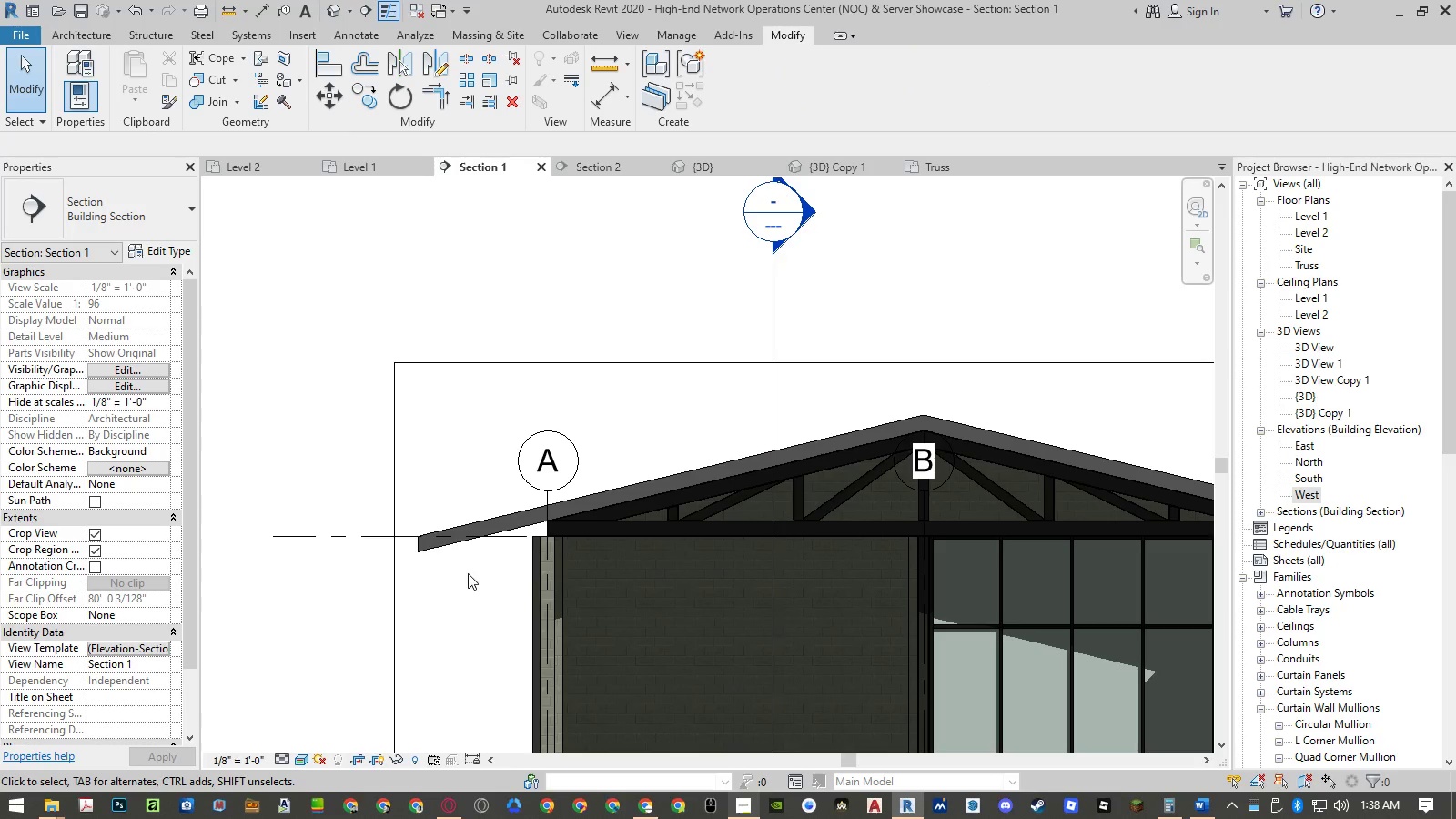 
scroll: coordinate [466, 571], scroll_direction: down, amount: 3.0
 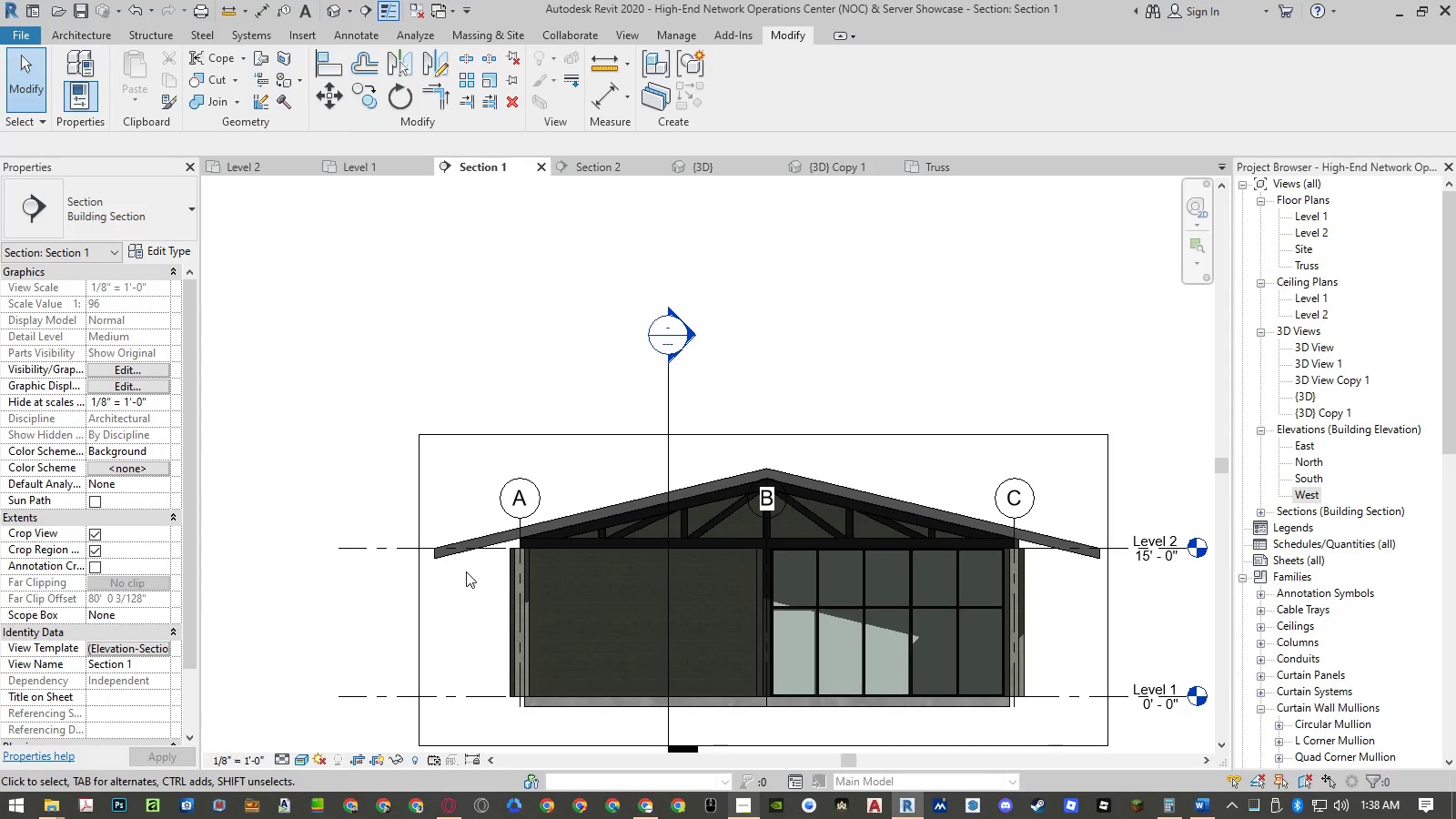 
wait(10.02)
 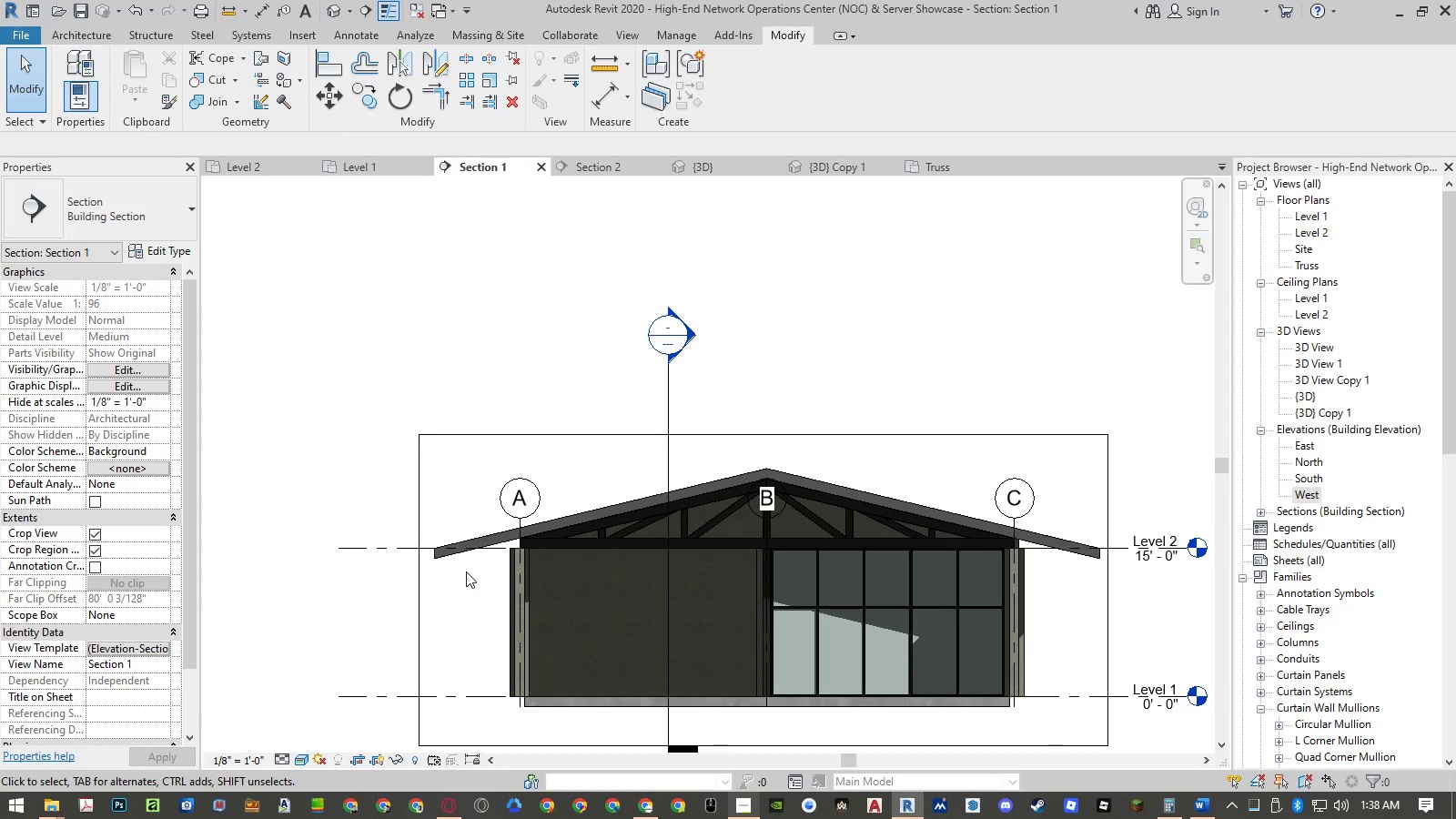 
mouse_move([569, 196])
 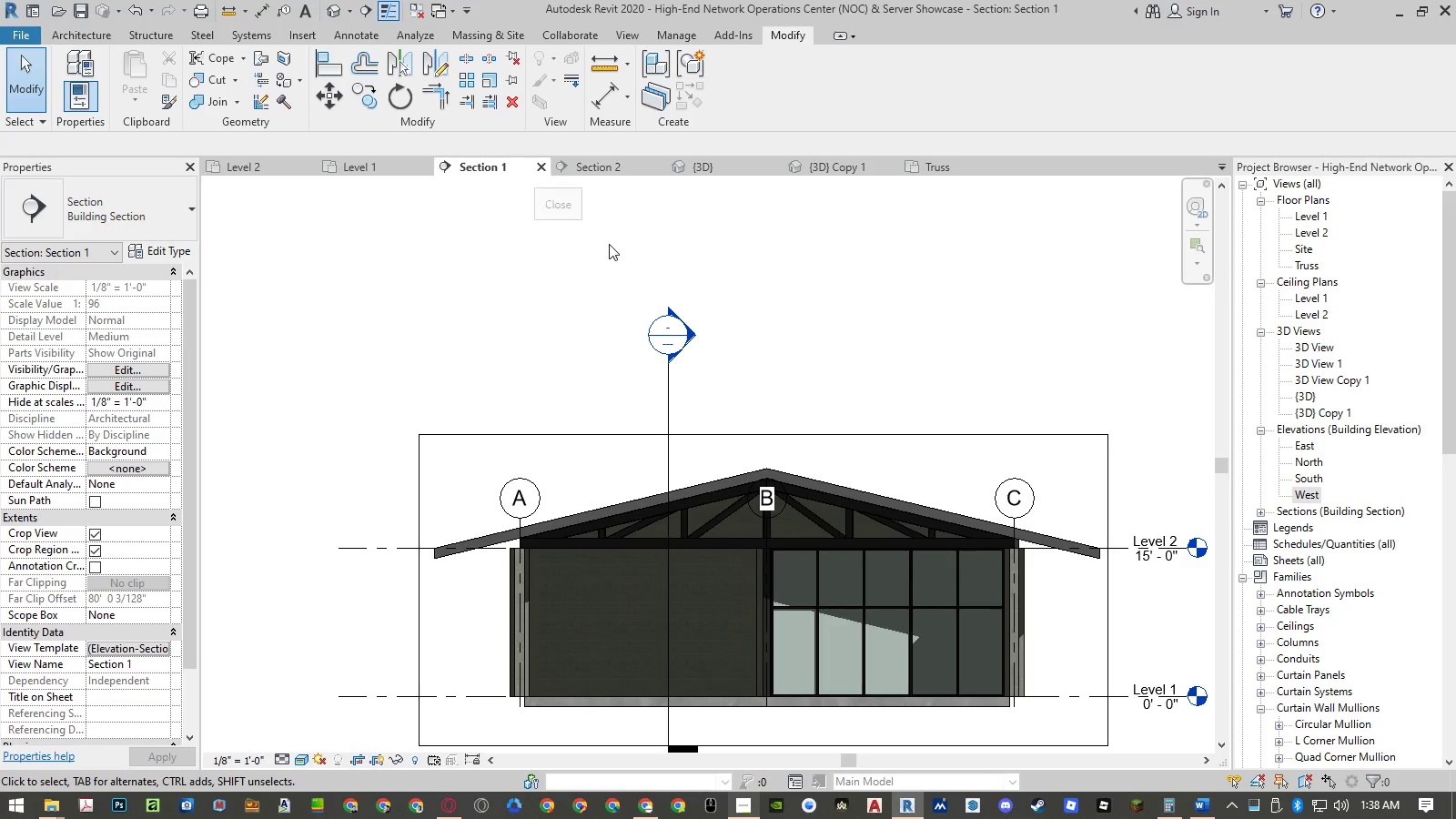 
left_click([609, 244])
 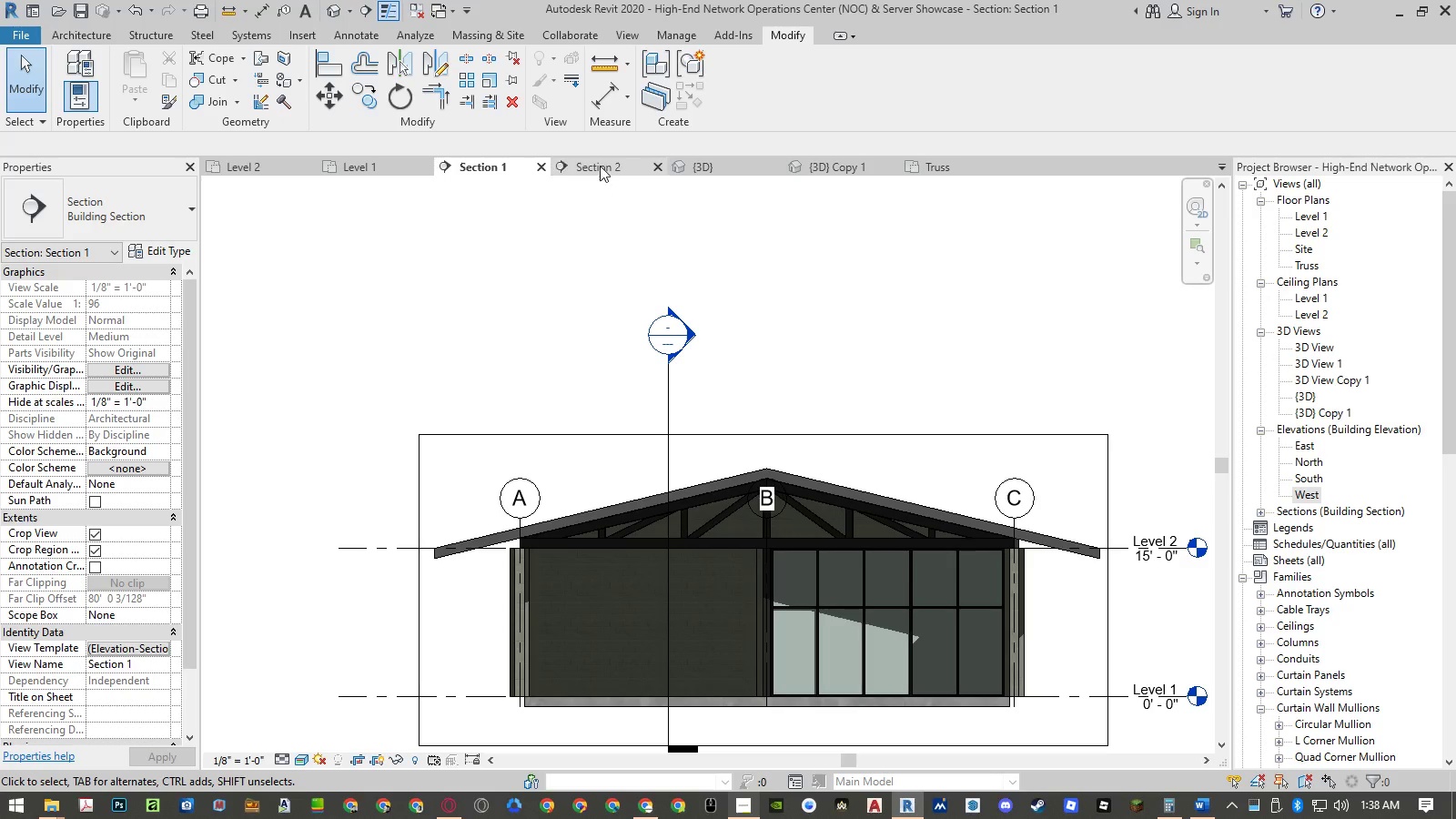 
double_click([600, 166])
 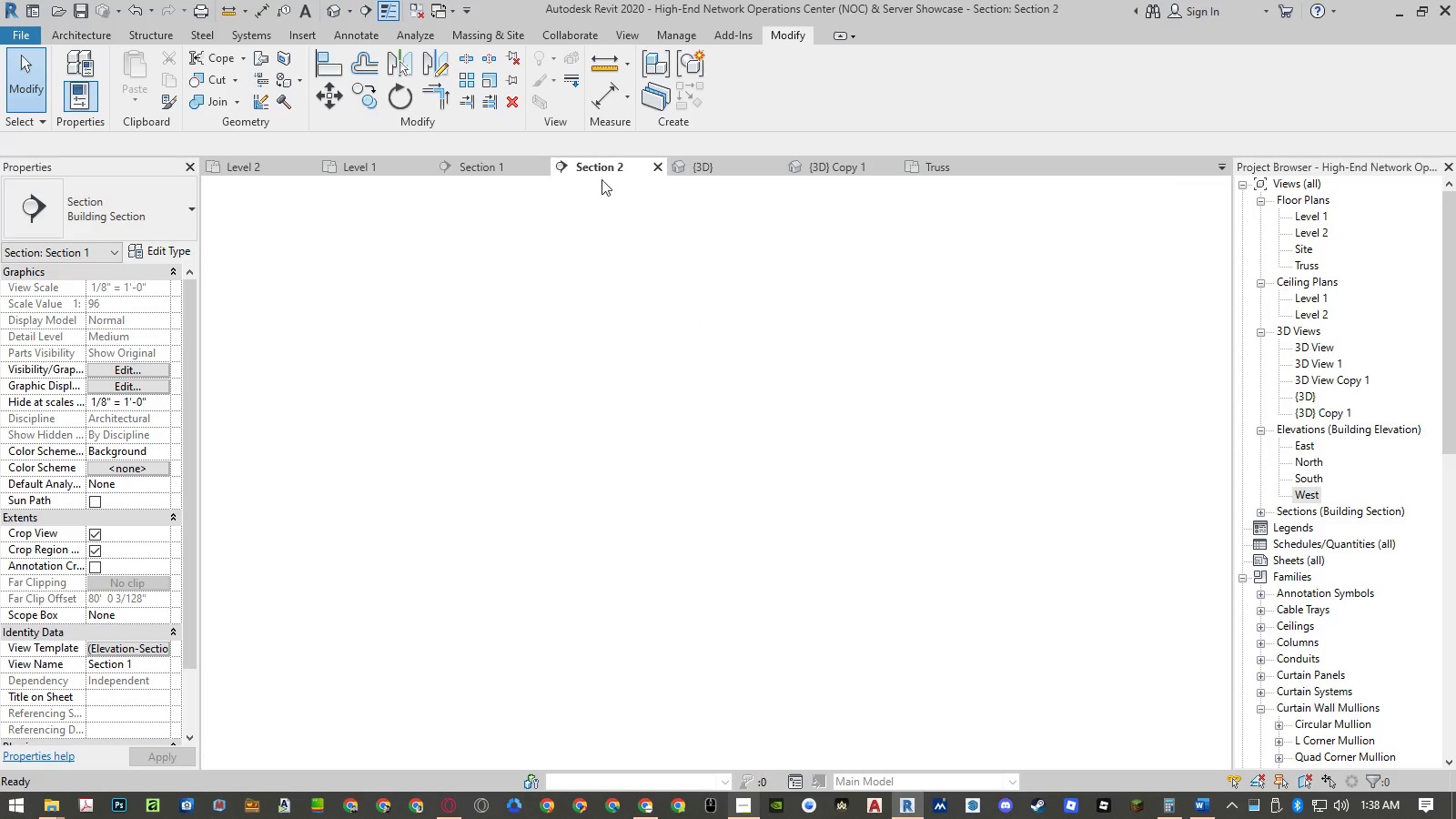 
mouse_move([634, 289])
 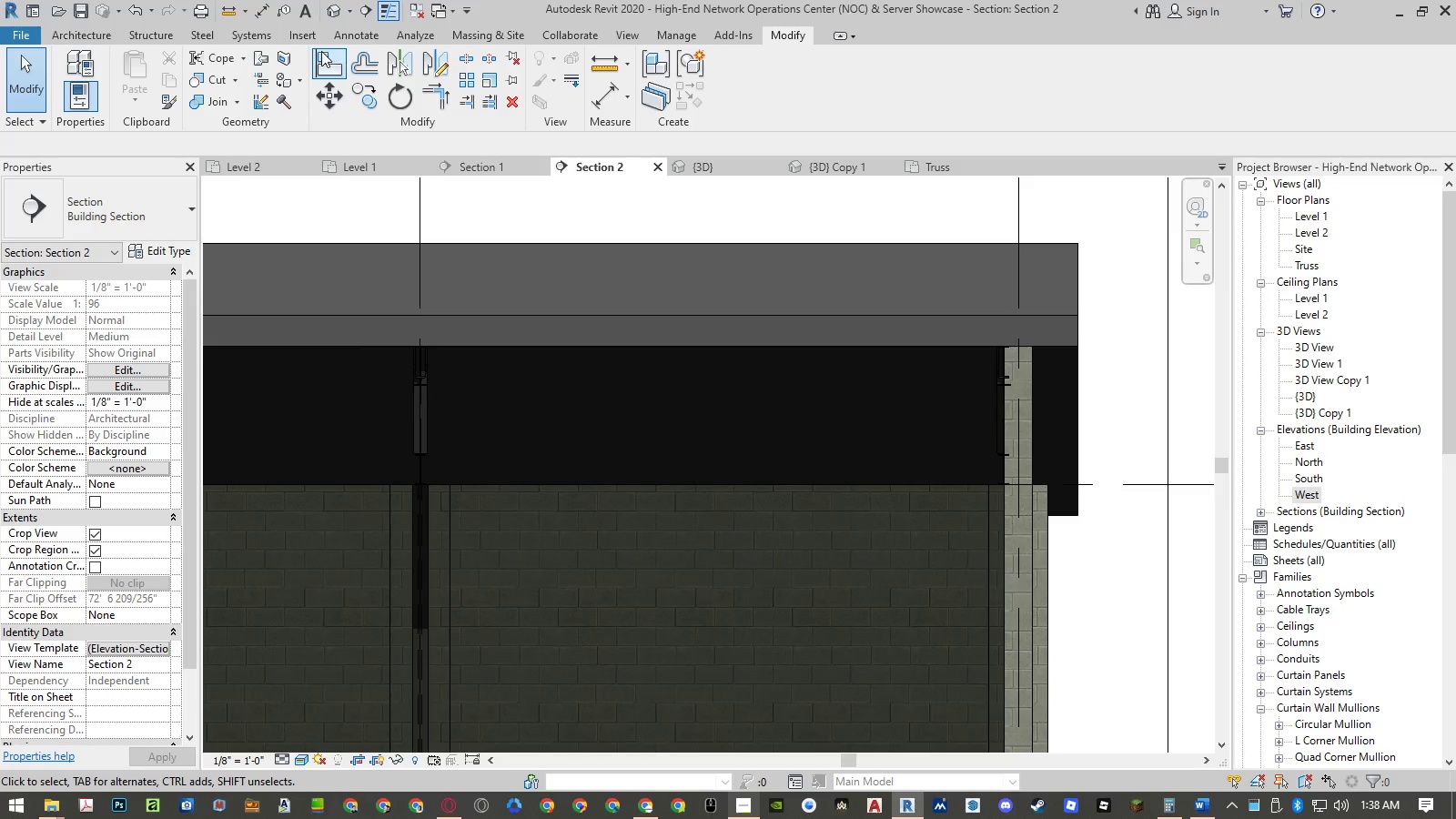 
left_click([312, 38])
 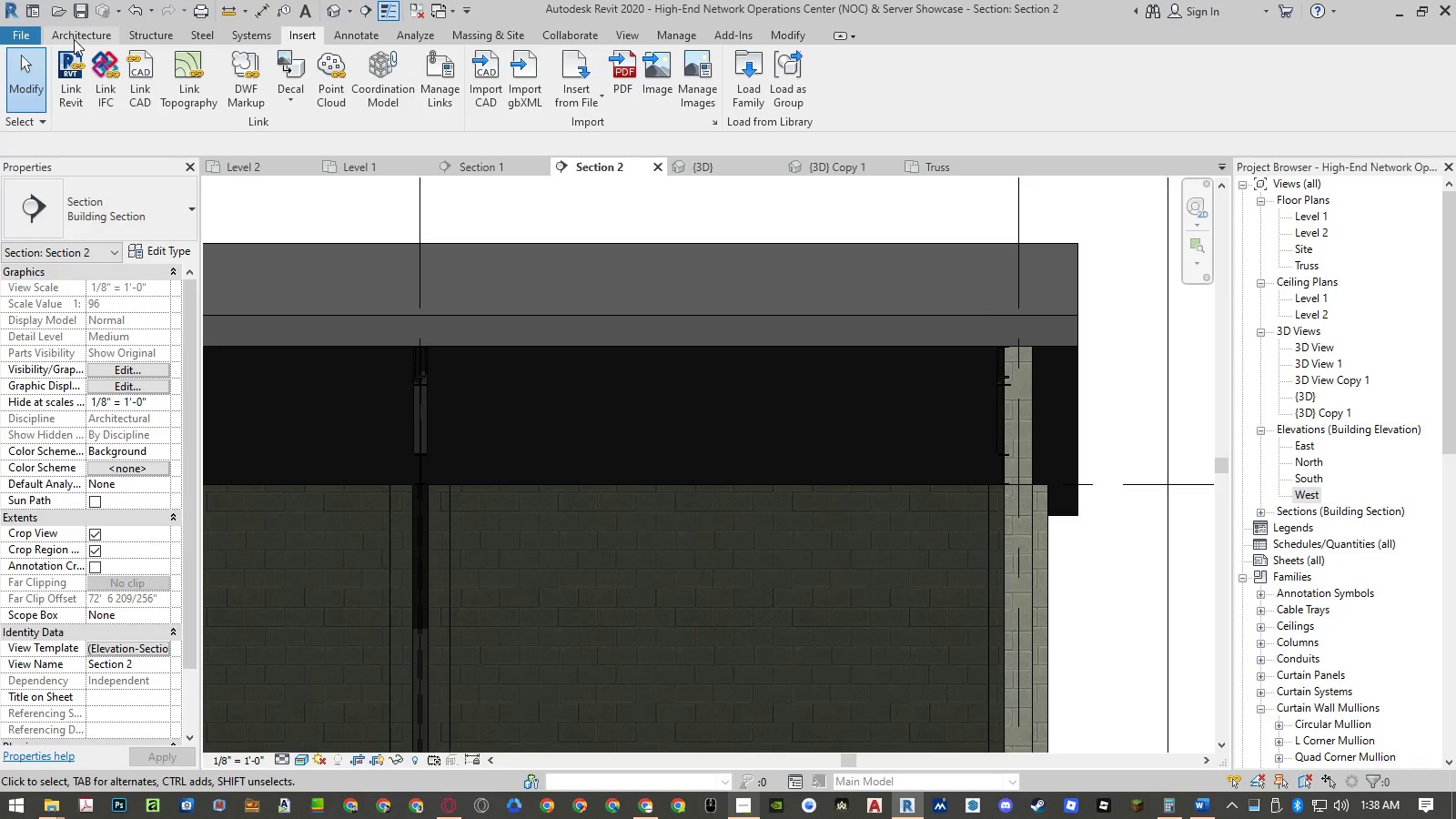 
left_click([179, 35])
 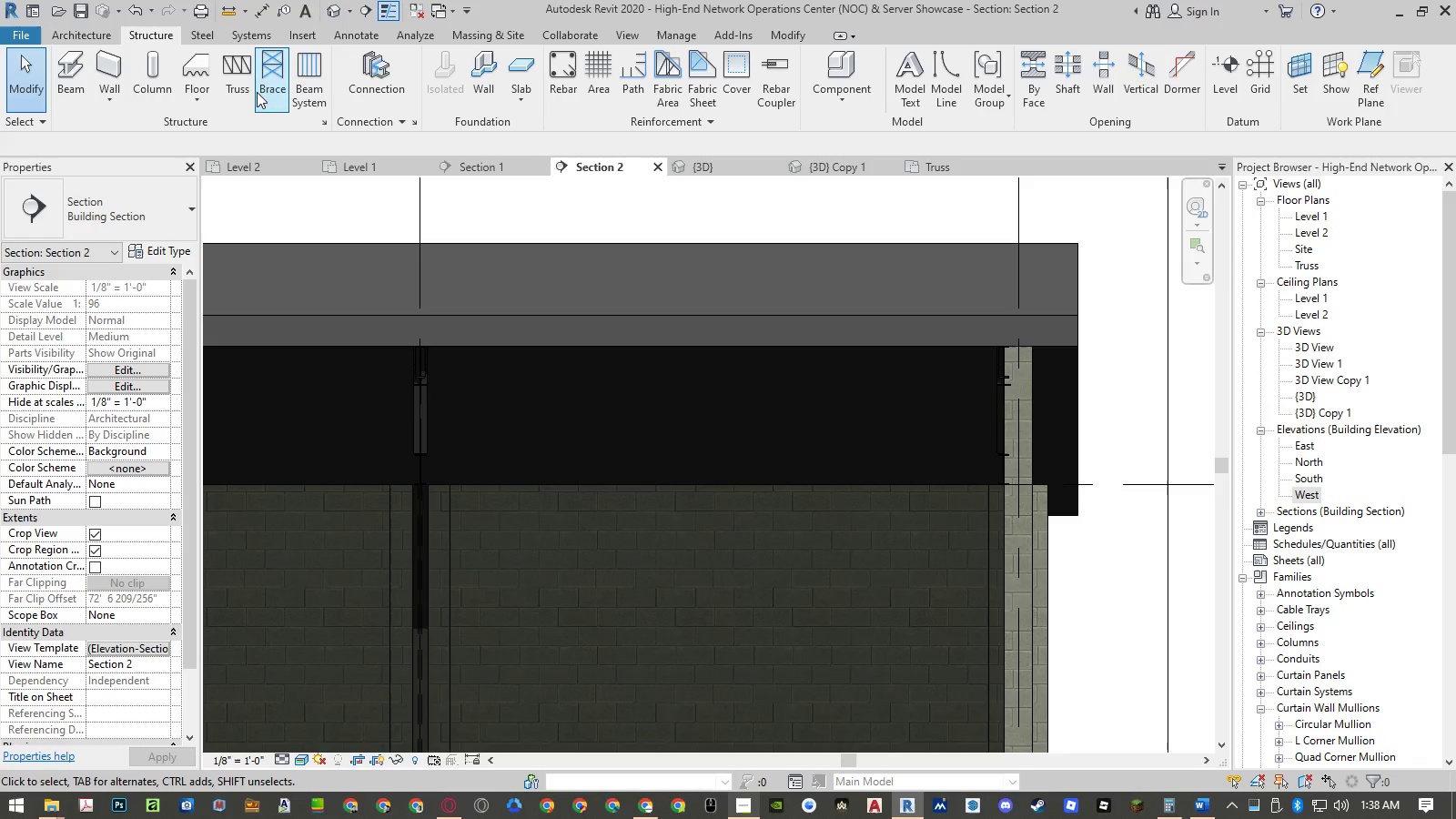 
left_click([249, 89])
 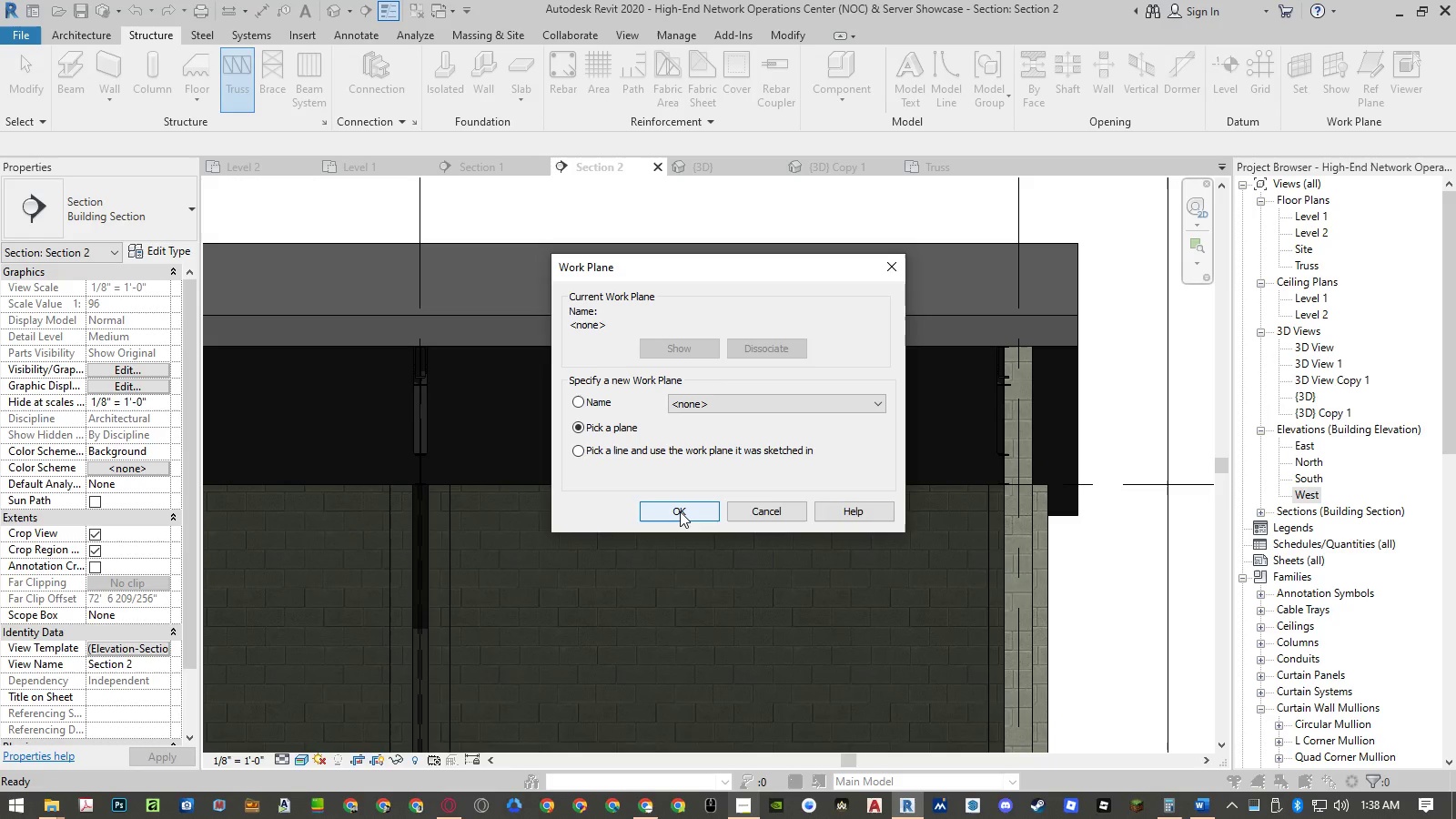 
left_click([754, 511])
 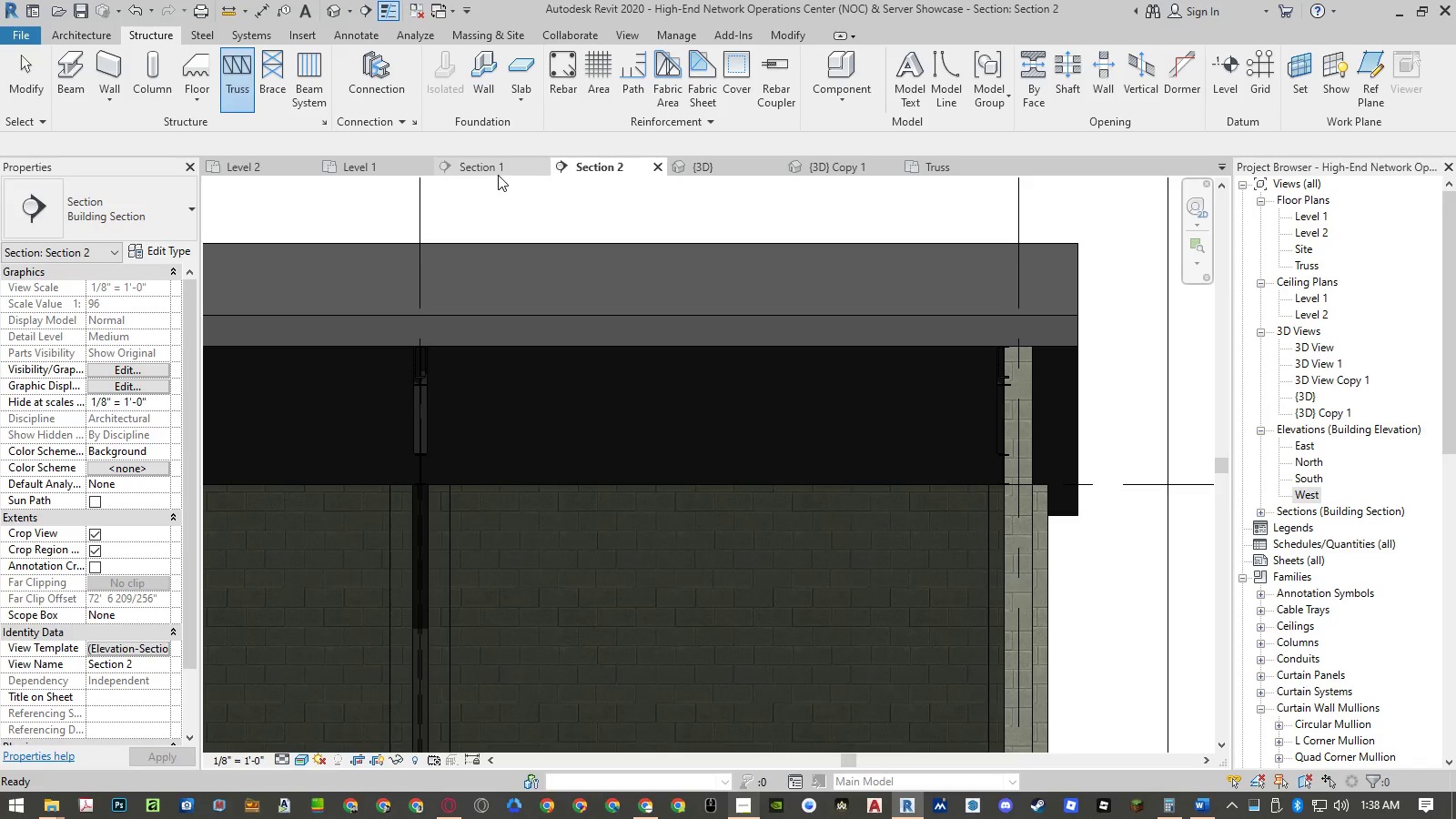 
left_click([286, 167])
 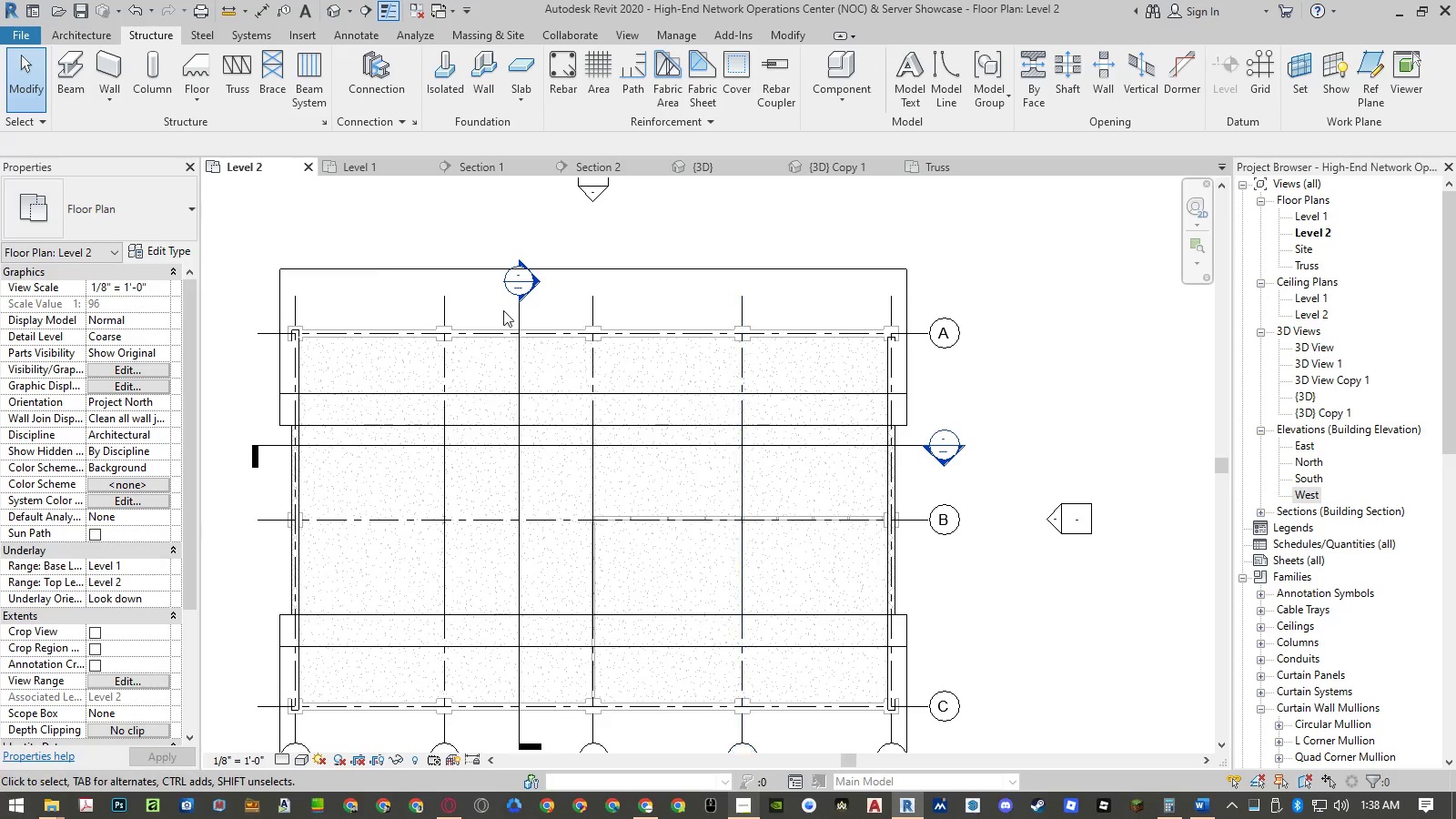 
left_click([242, 78])
 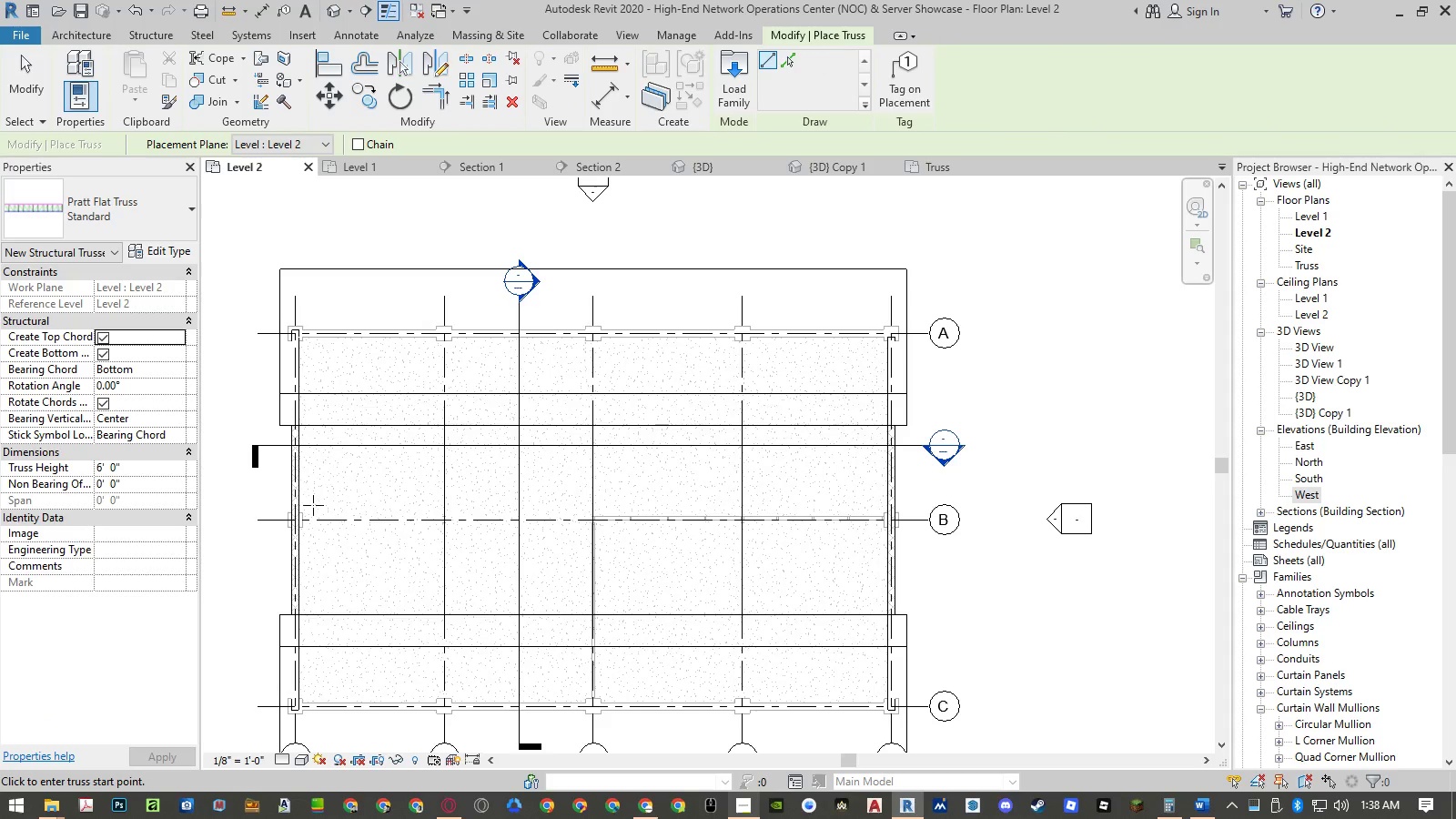 
scroll: coordinate [292, 520], scroll_direction: up, amount: 9.0
 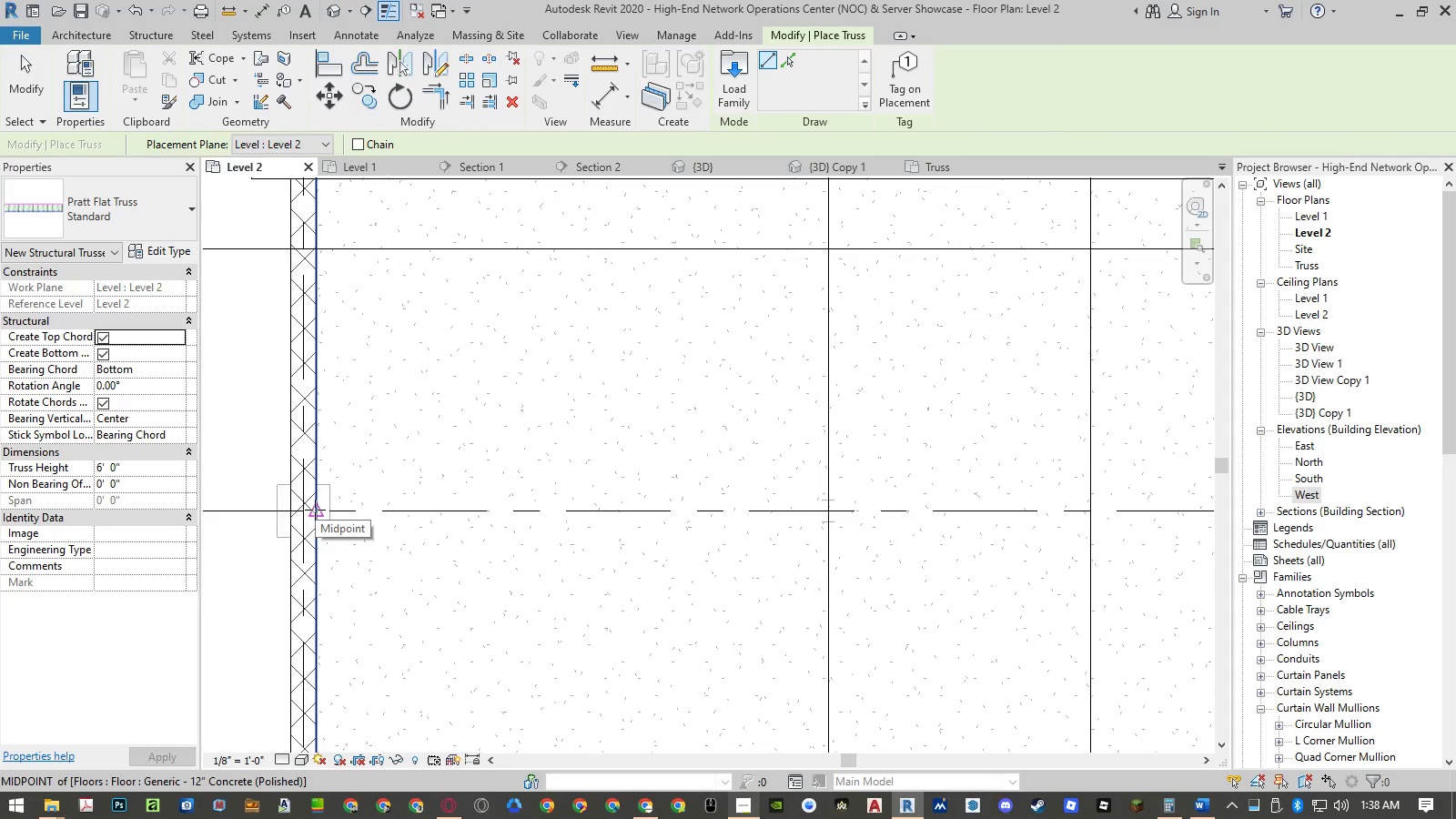 
left_click([315, 510])
 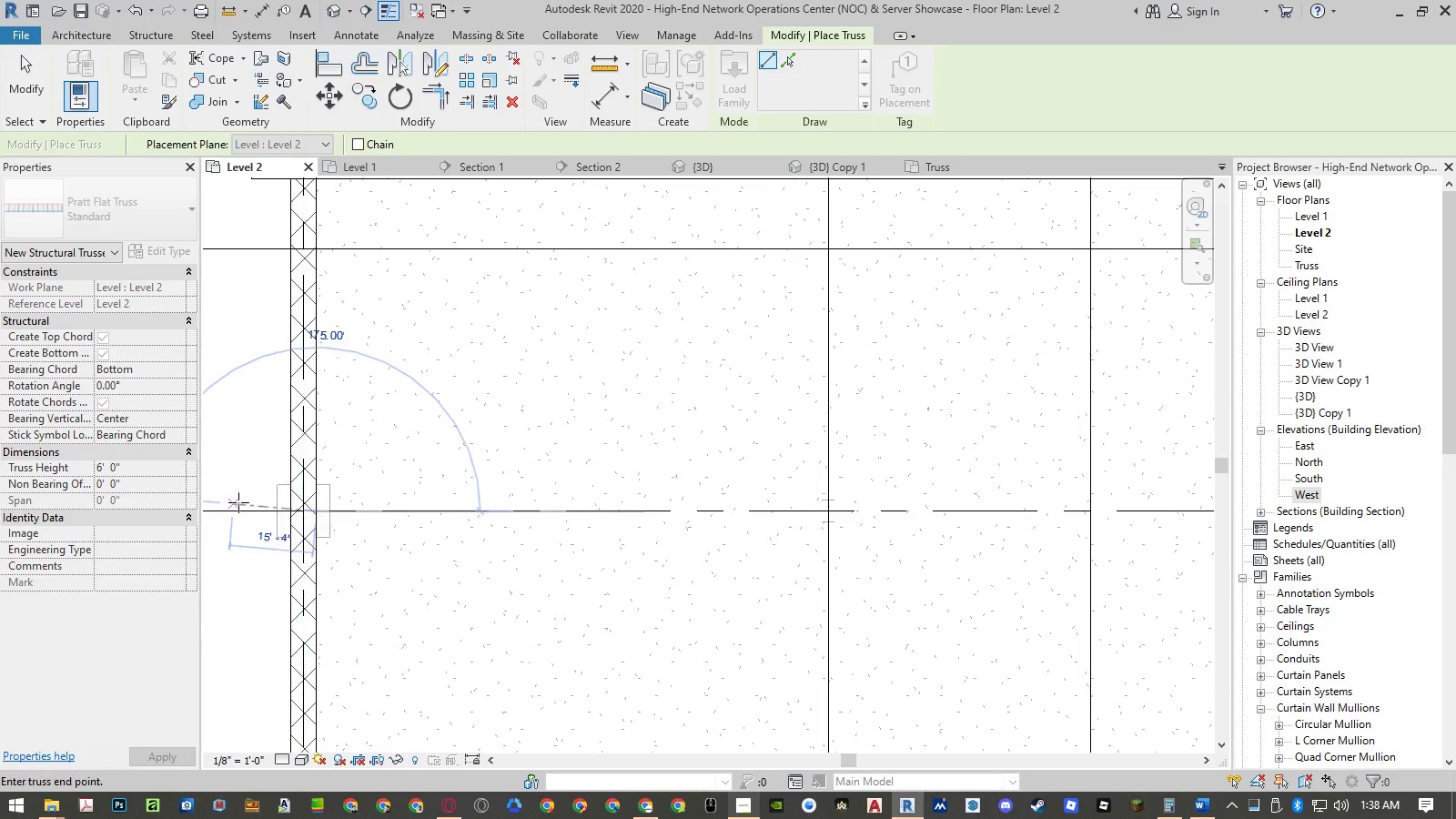 
scroll: coordinate [238, 502], scroll_direction: down, amount: 11.0
 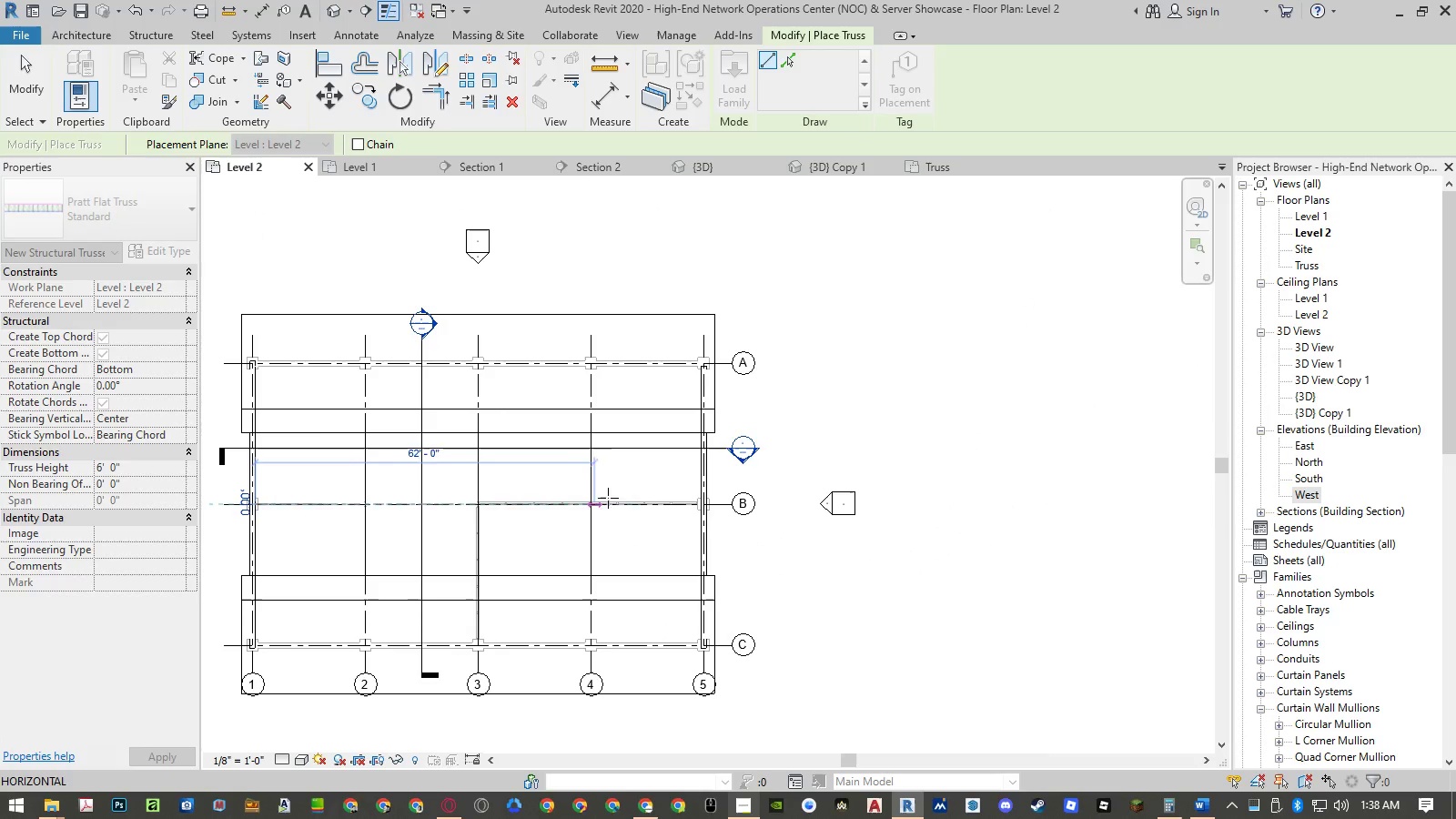 
scroll: coordinate [698, 503], scroll_direction: up, amount: 14.0
 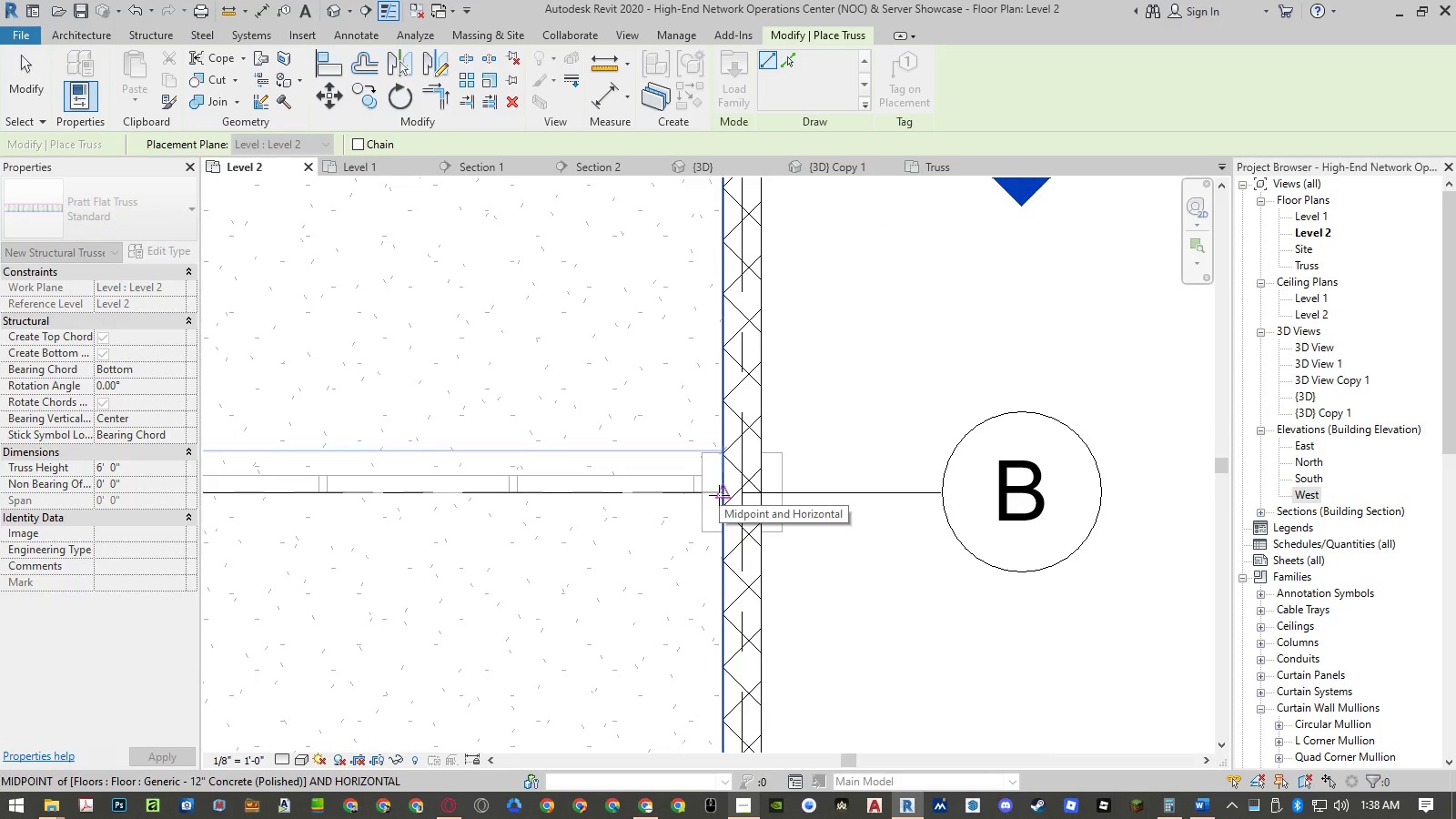 
left_click([719, 495])
 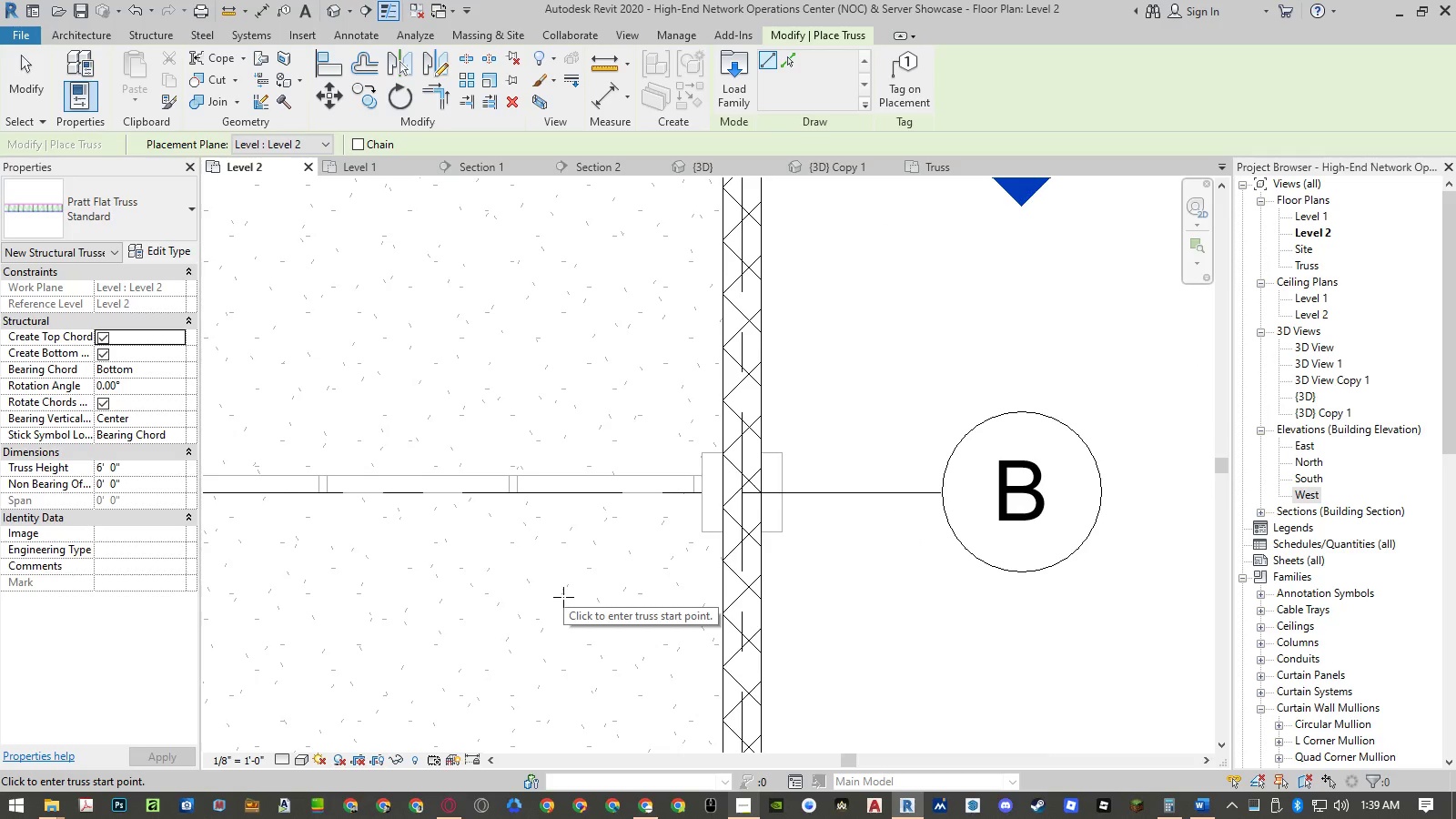 
key(Escape)
 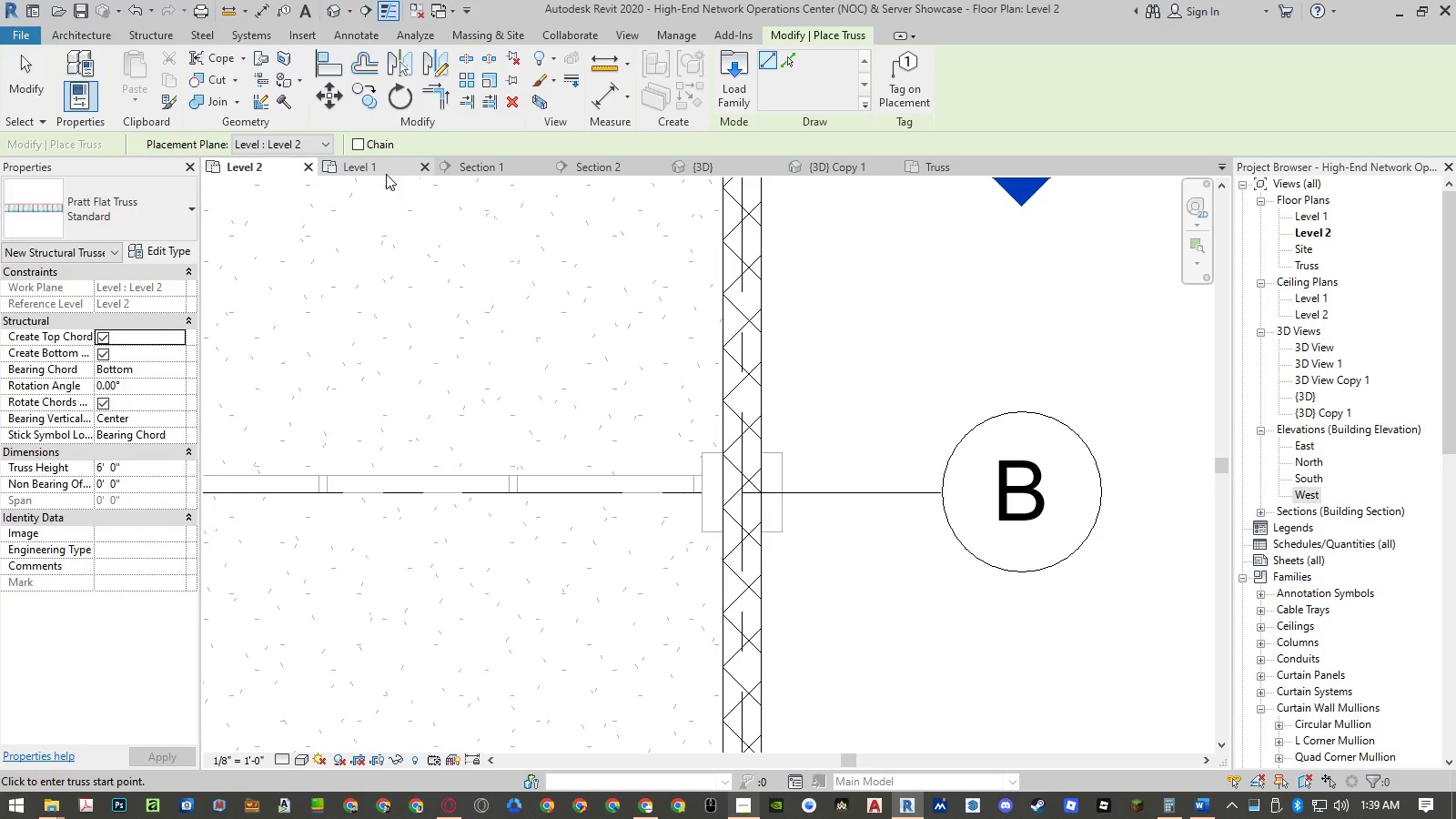 
mouse_move([339, 68])
 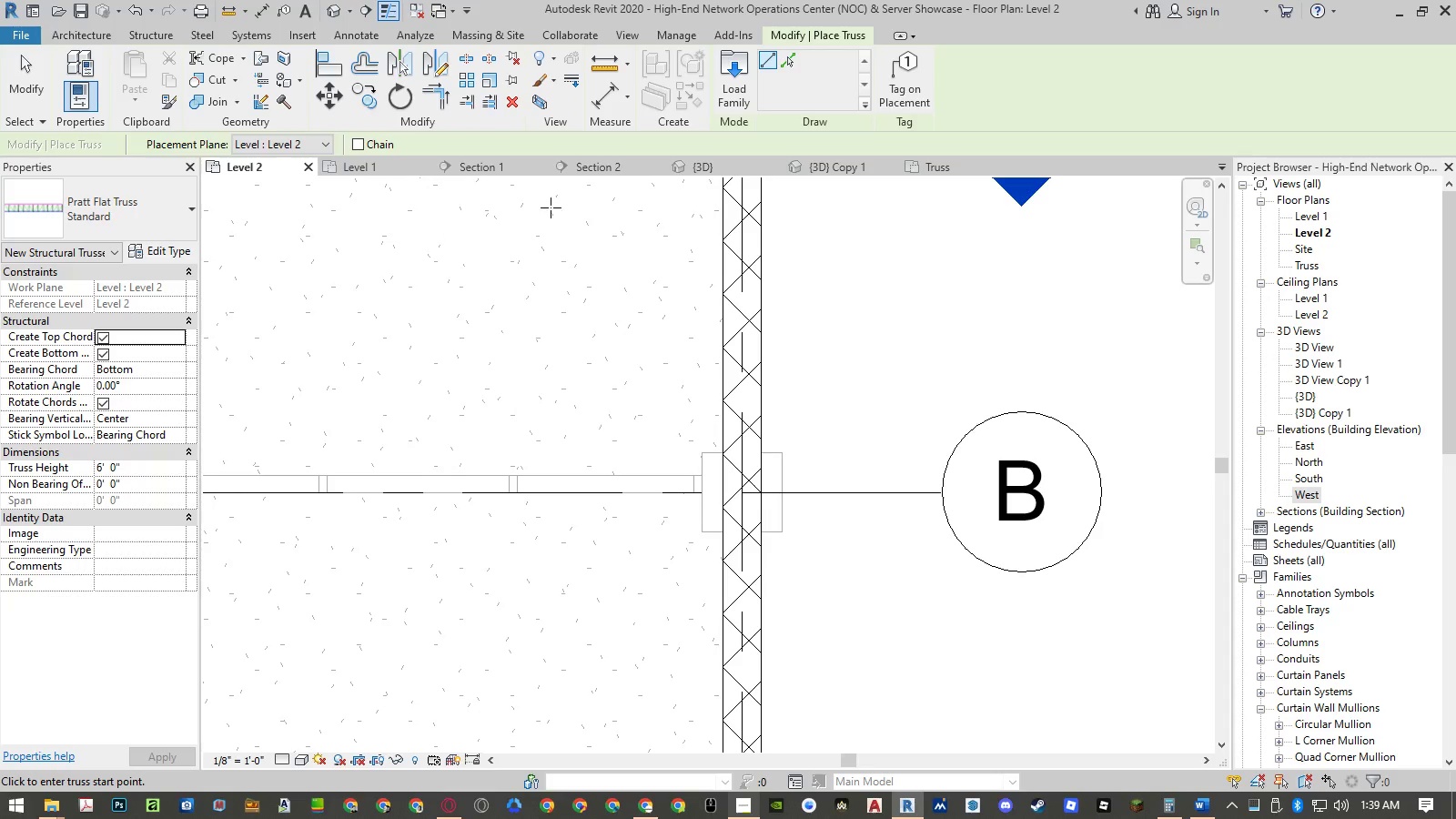 
left_click([604, 167])
 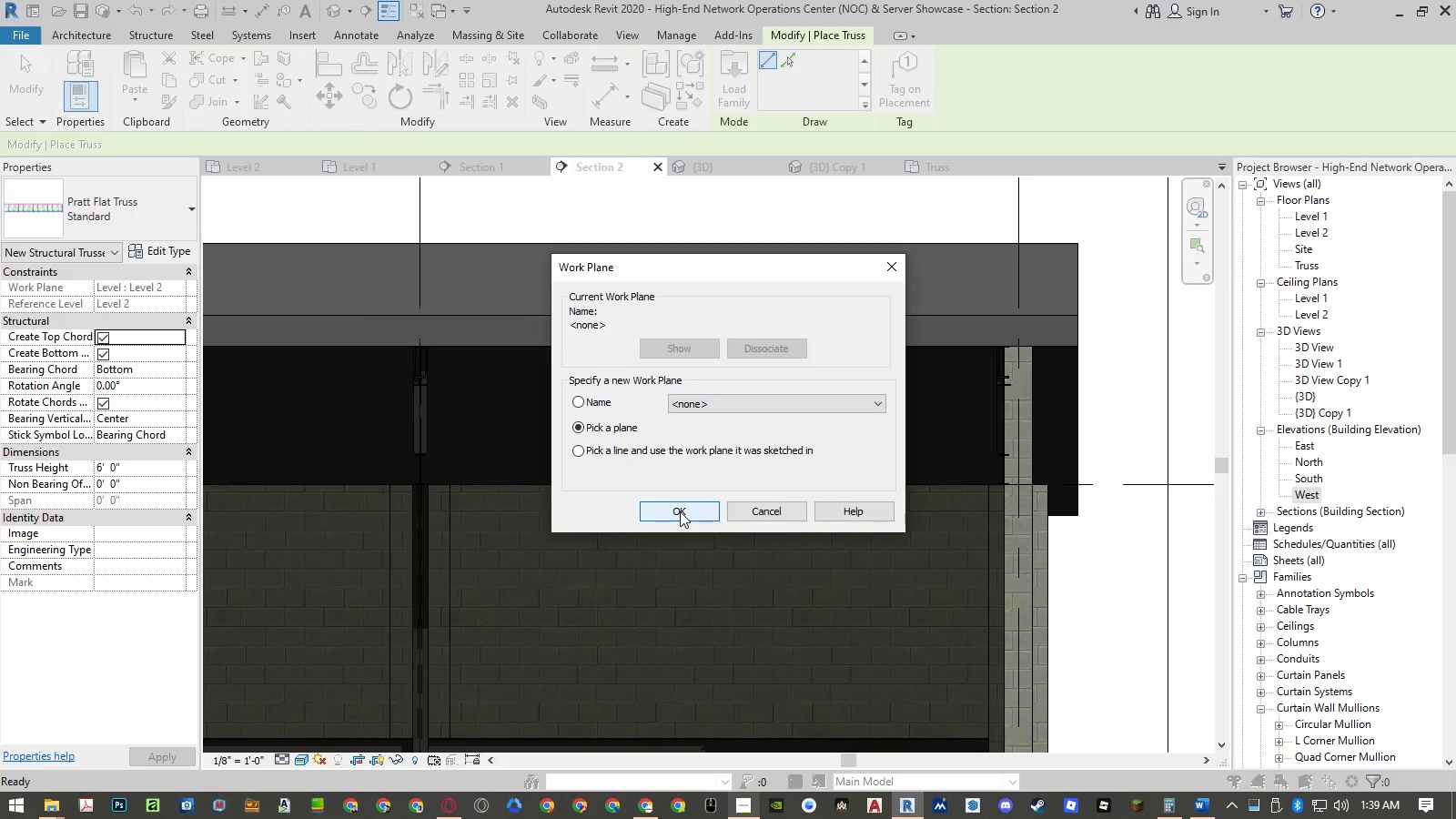 
left_click([763, 516])
 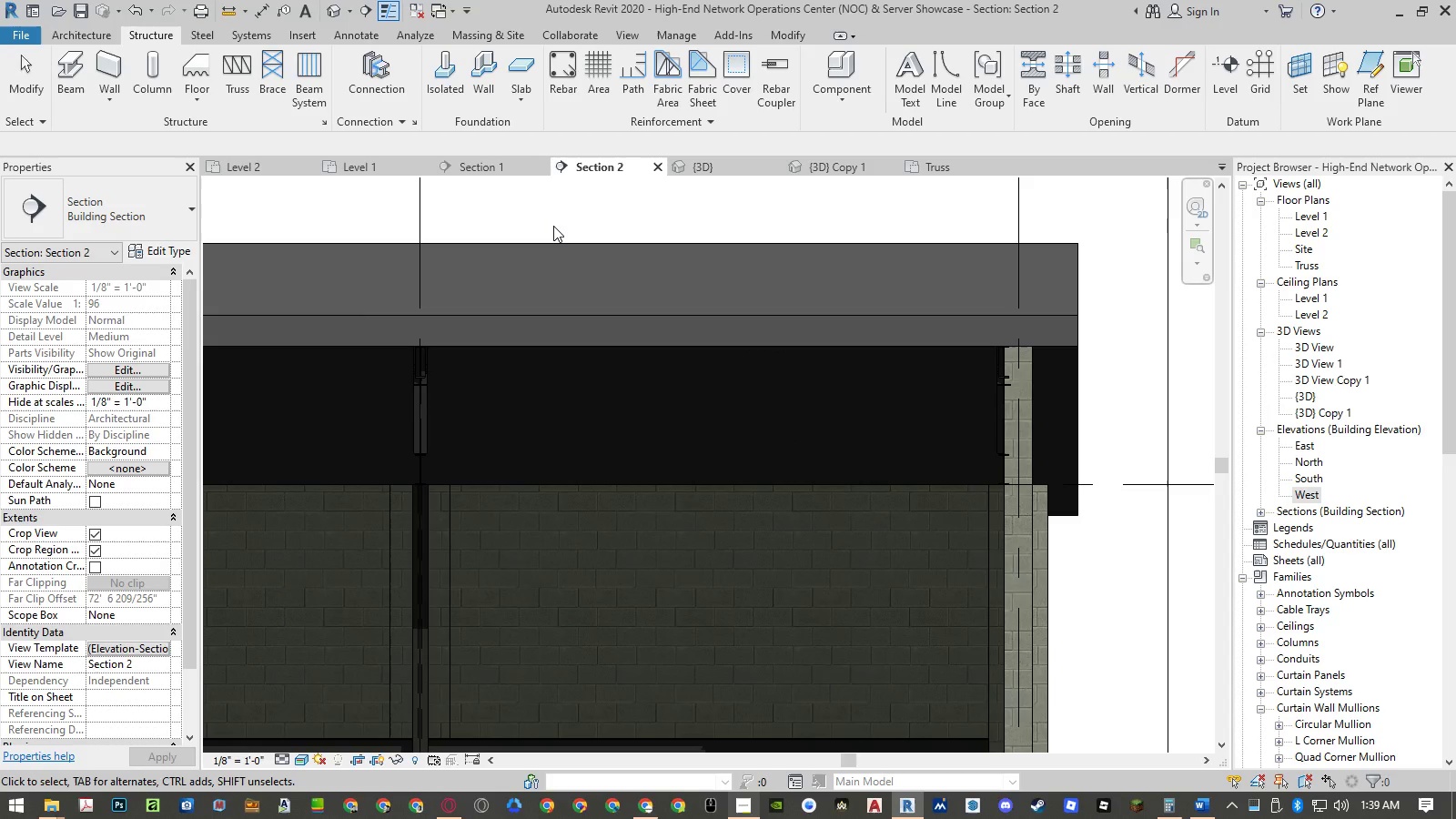 
key(Escape)
 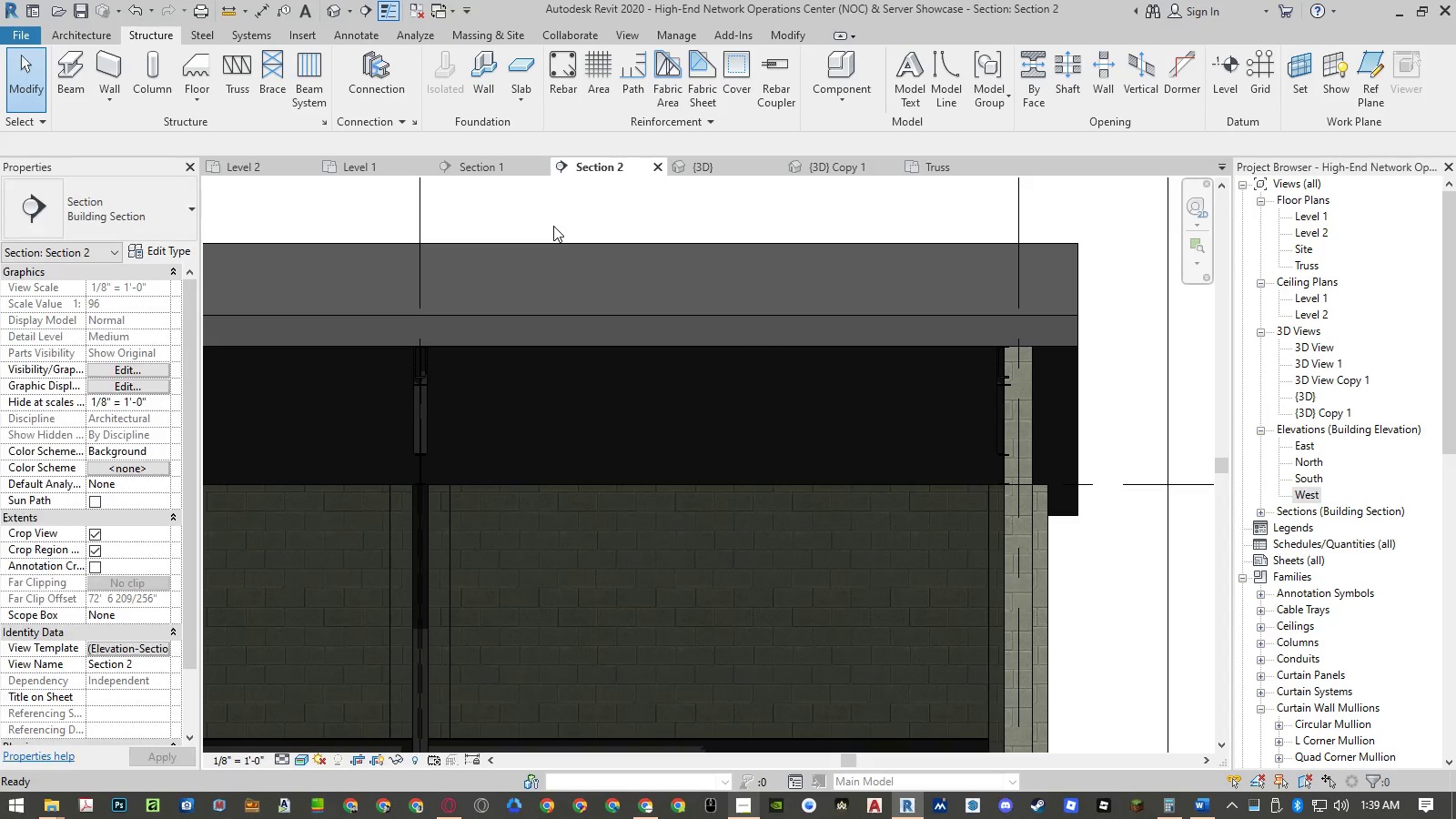 
key(Escape)
 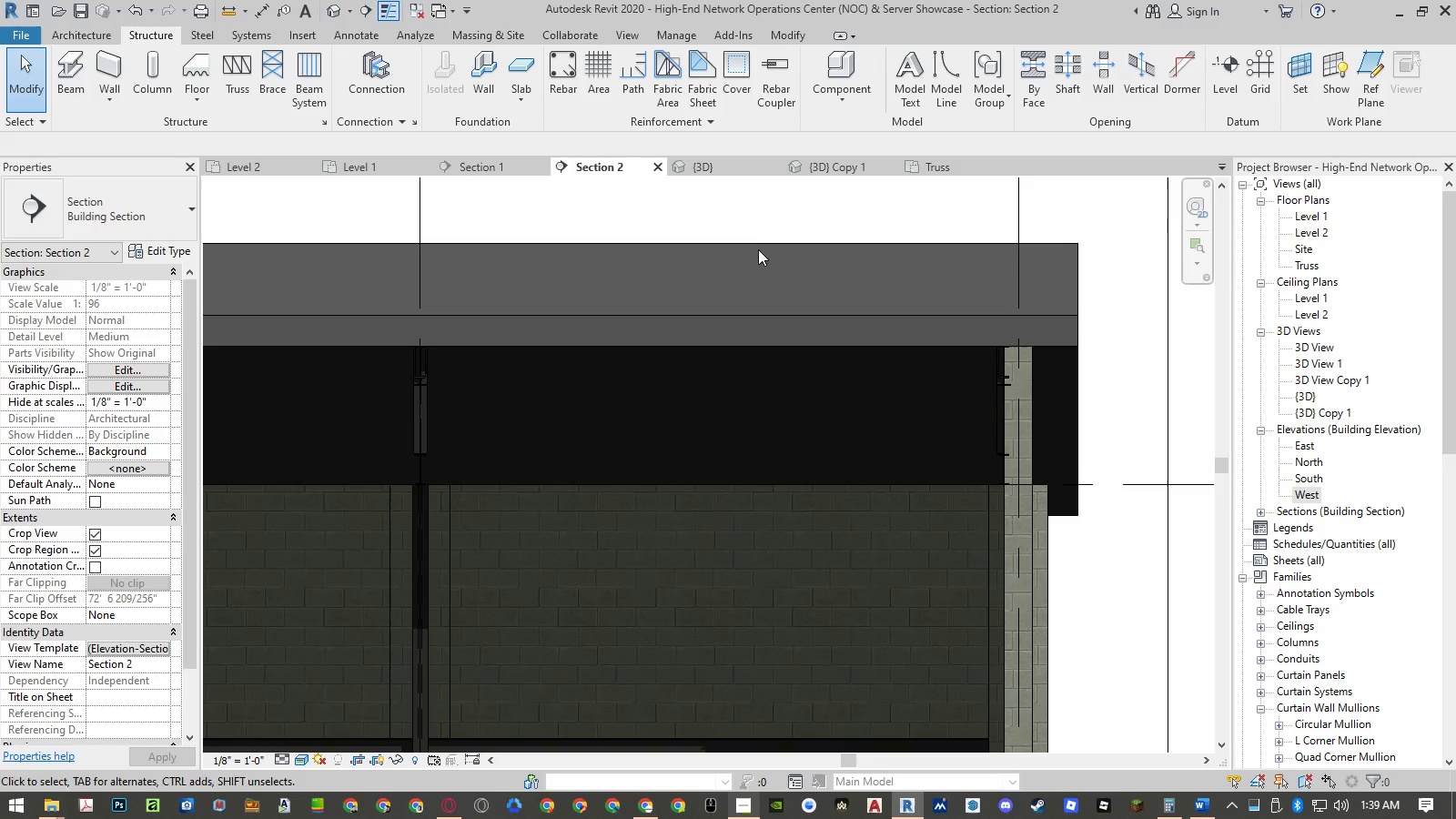 
left_click([834, 167])
 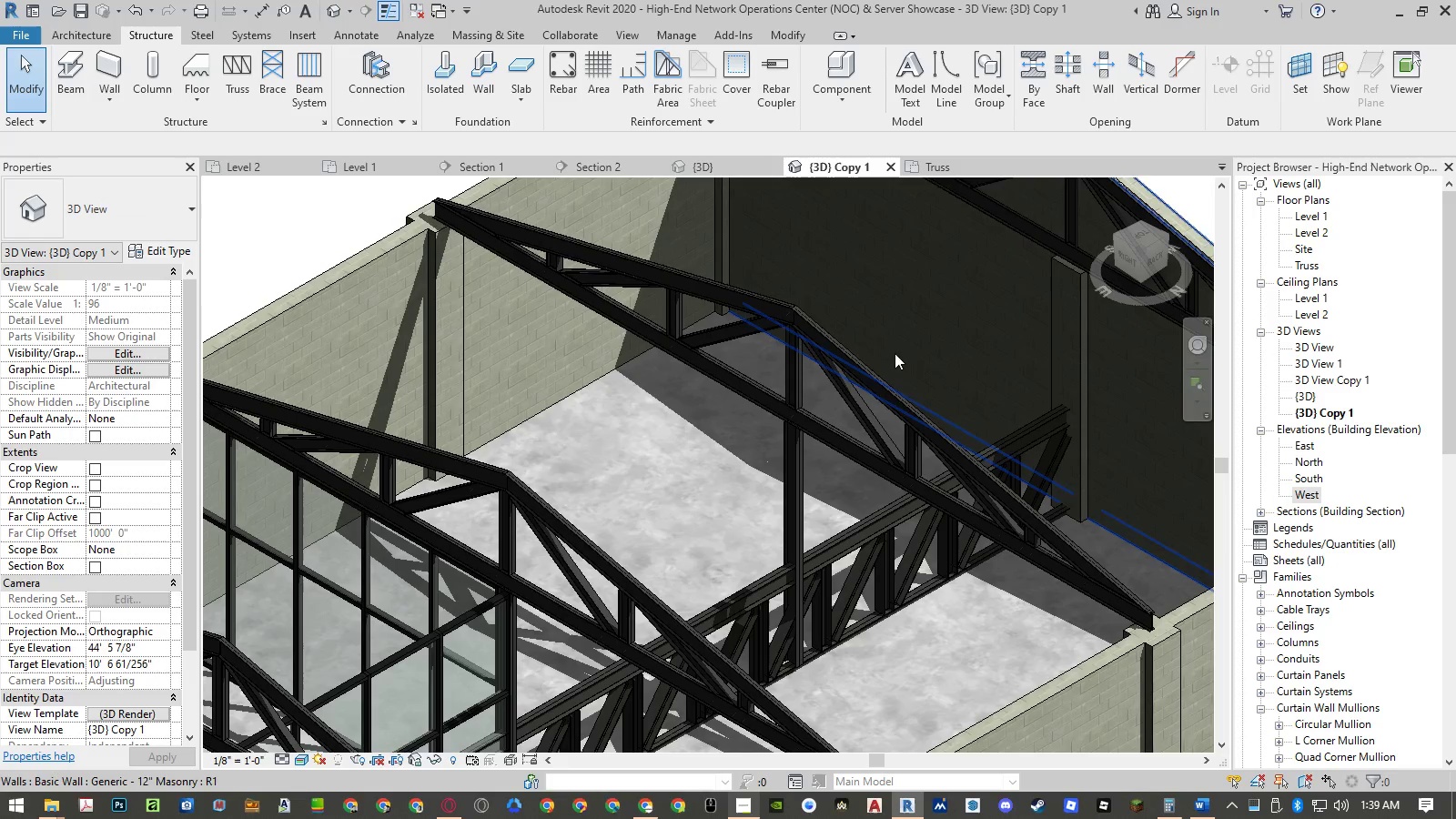 
scroll: coordinate [916, 396], scroll_direction: down, amount: 3.0
 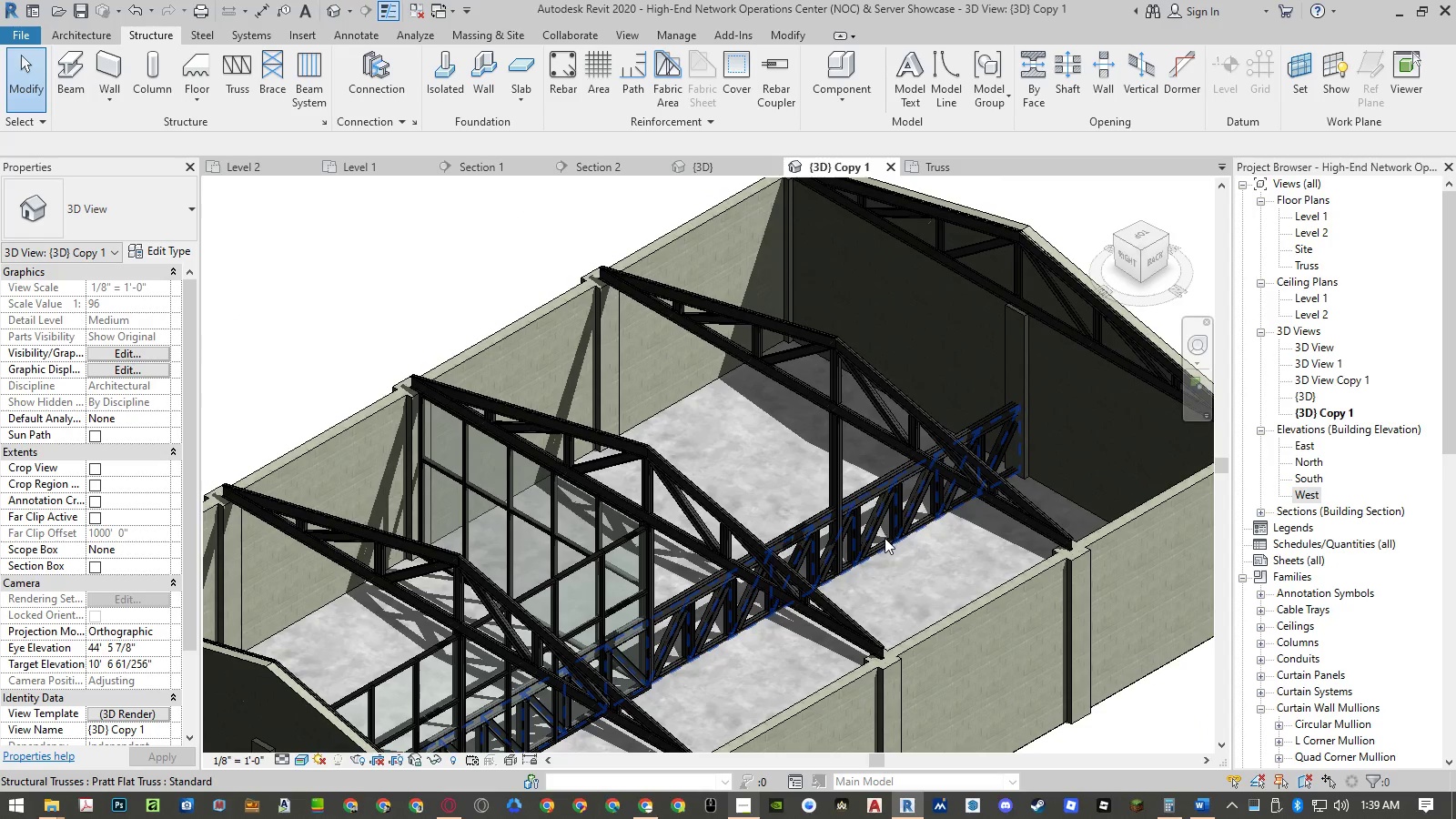 
left_click([885, 538])
 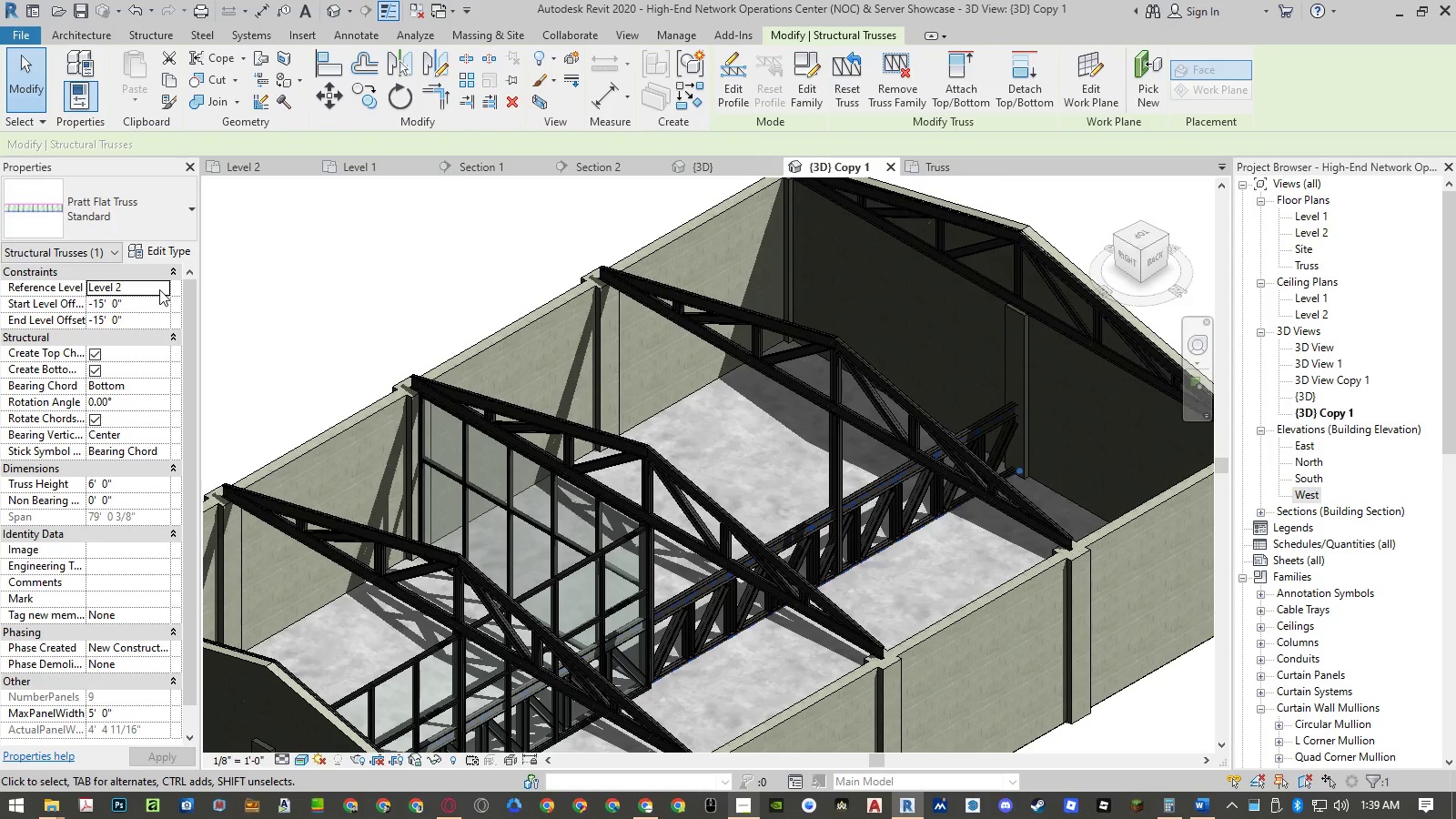 
left_click([157, 296])
 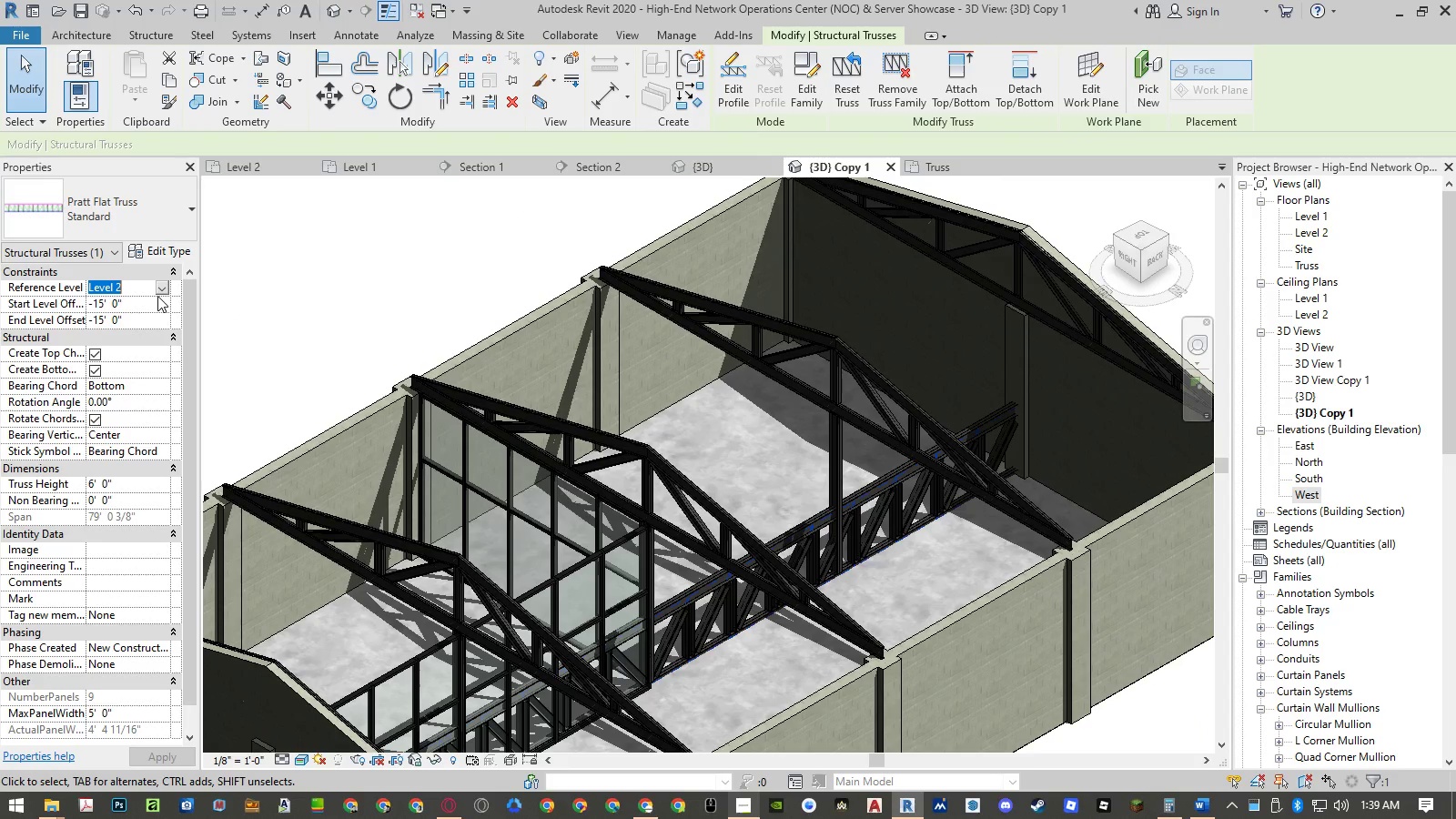 
key(Numpad0)
 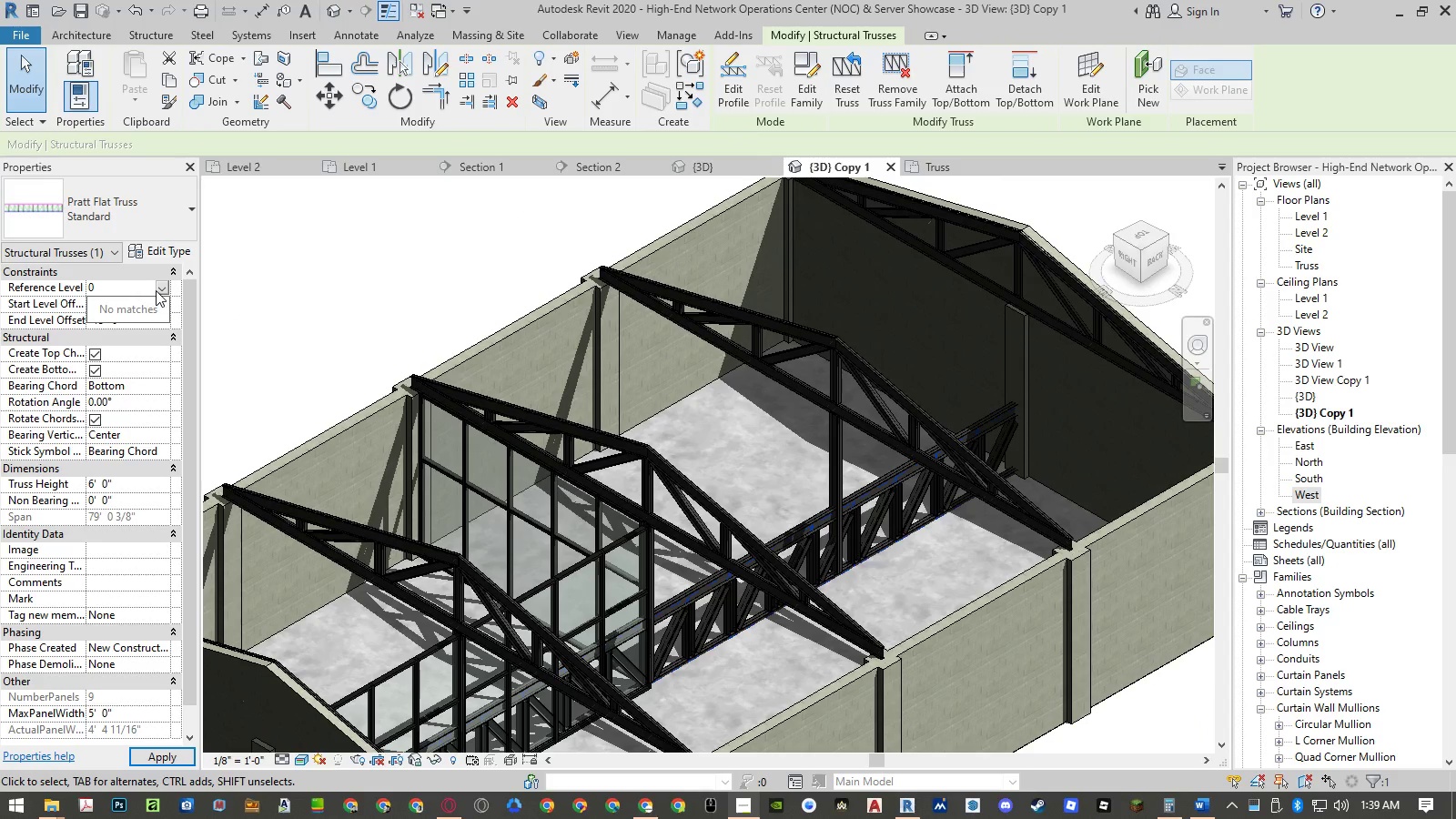 
key(Escape)
 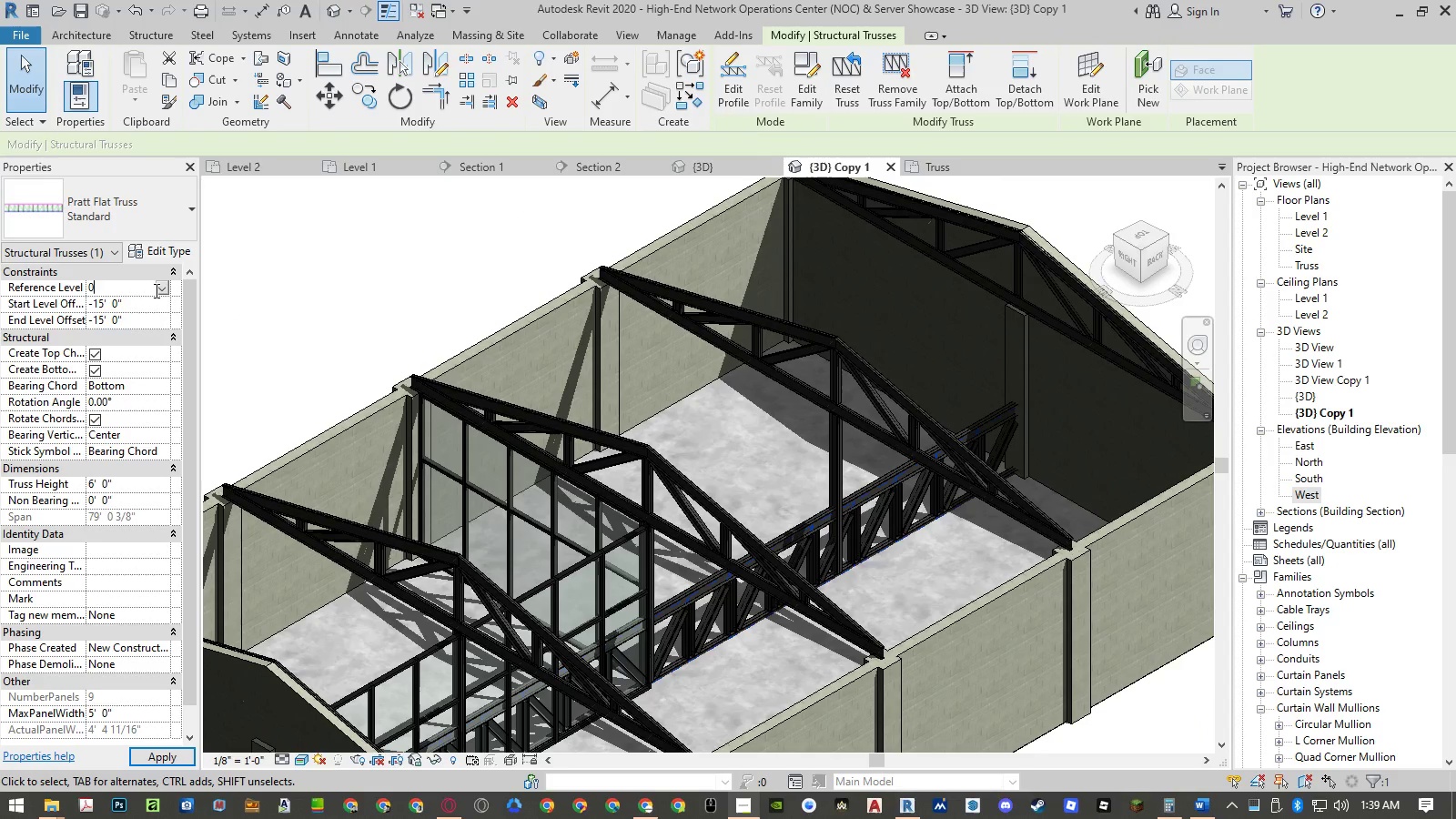 
key(Escape)
 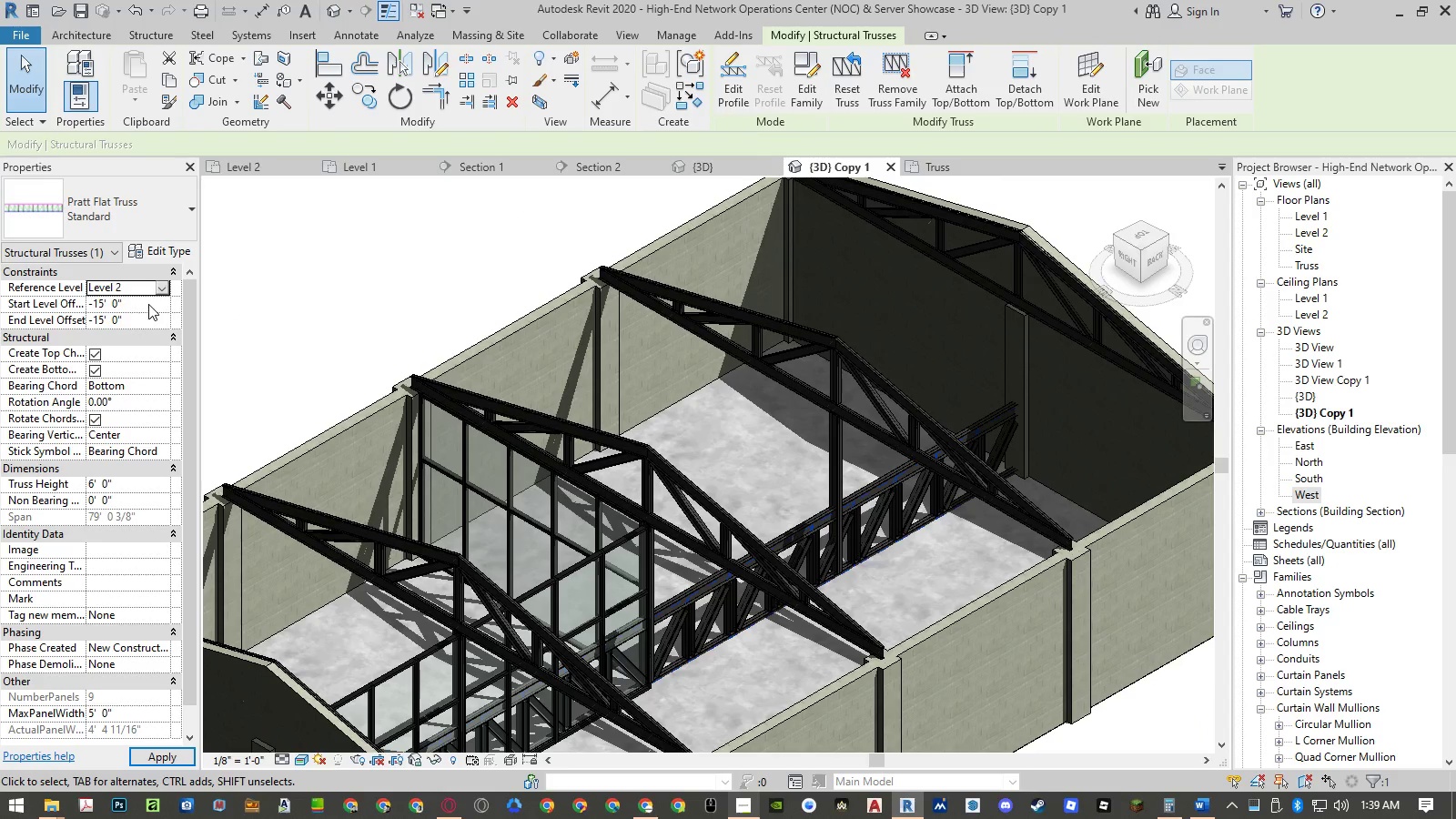 
left_click([148, 304])
 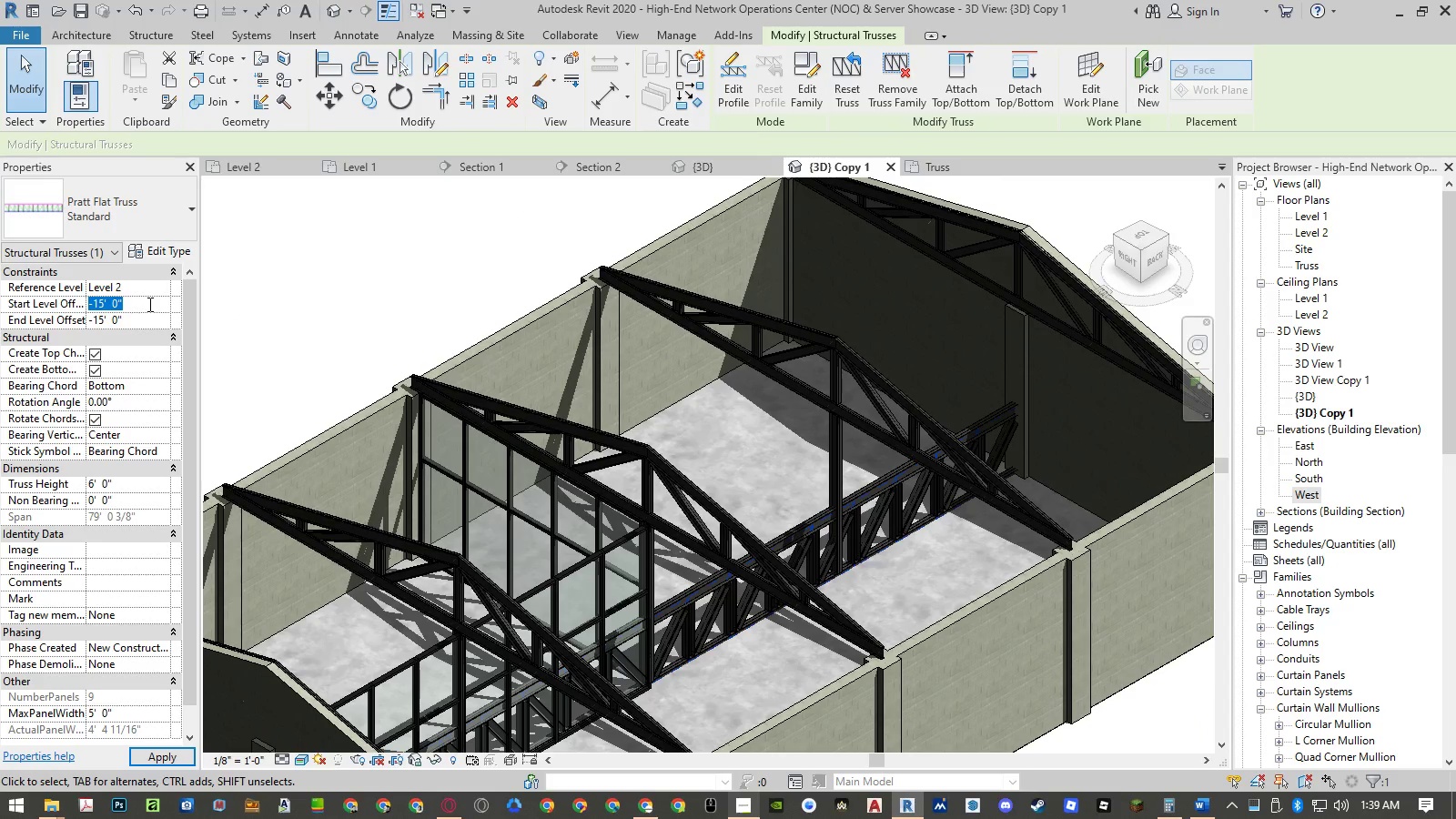 
key(Numpad0)
 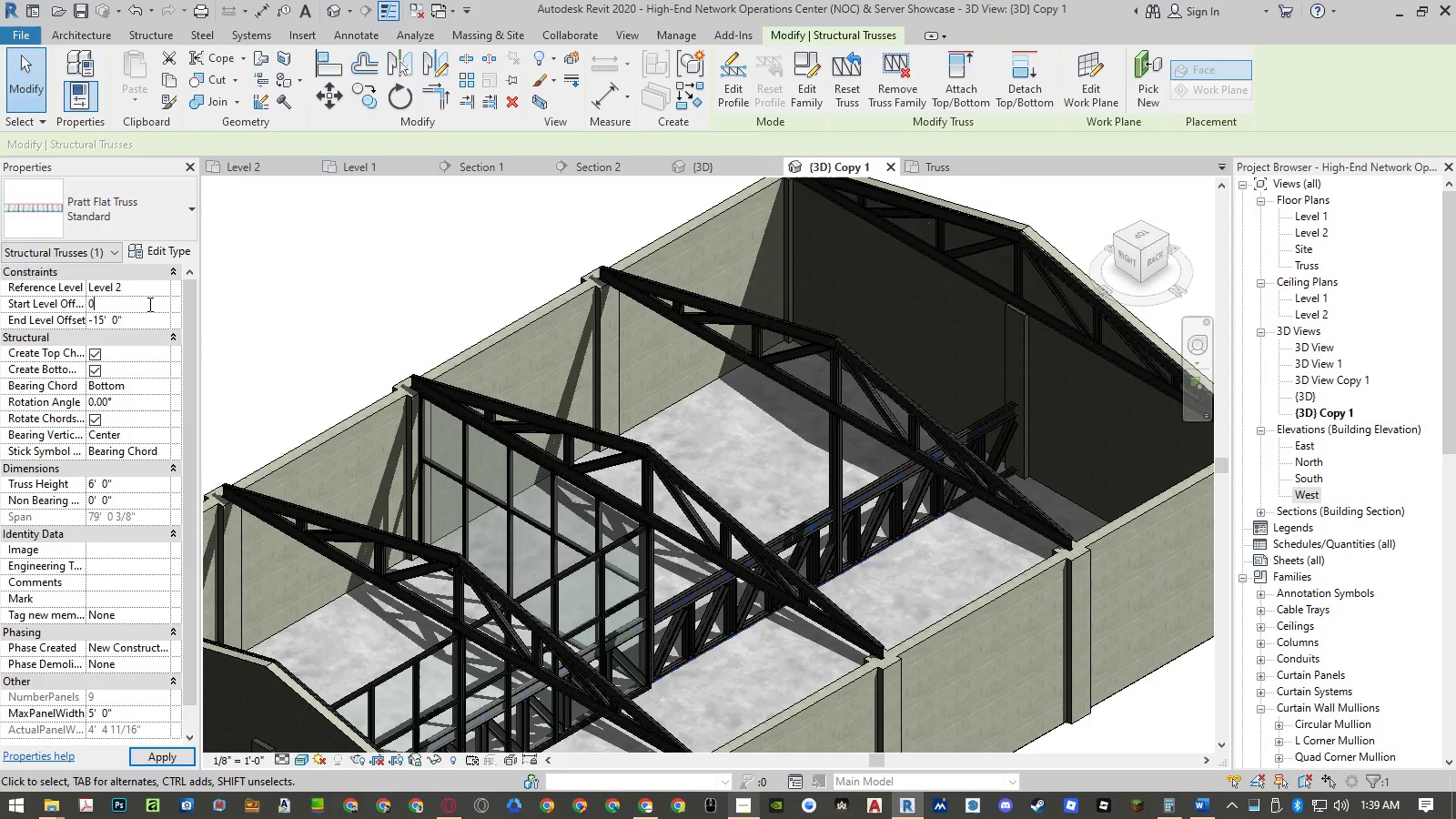 
key(NumpadEnter)
 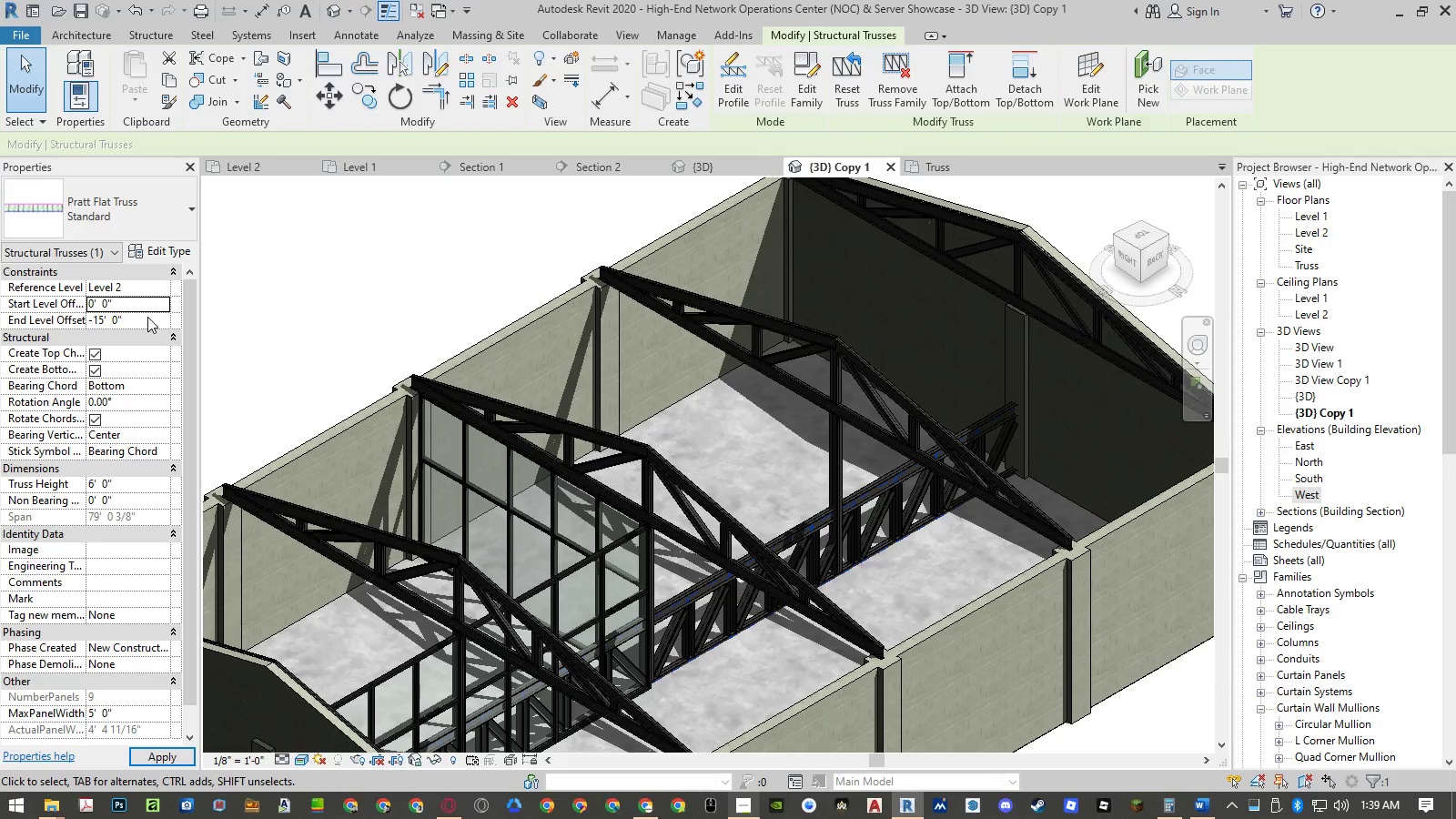 
left_click([147, 317])
 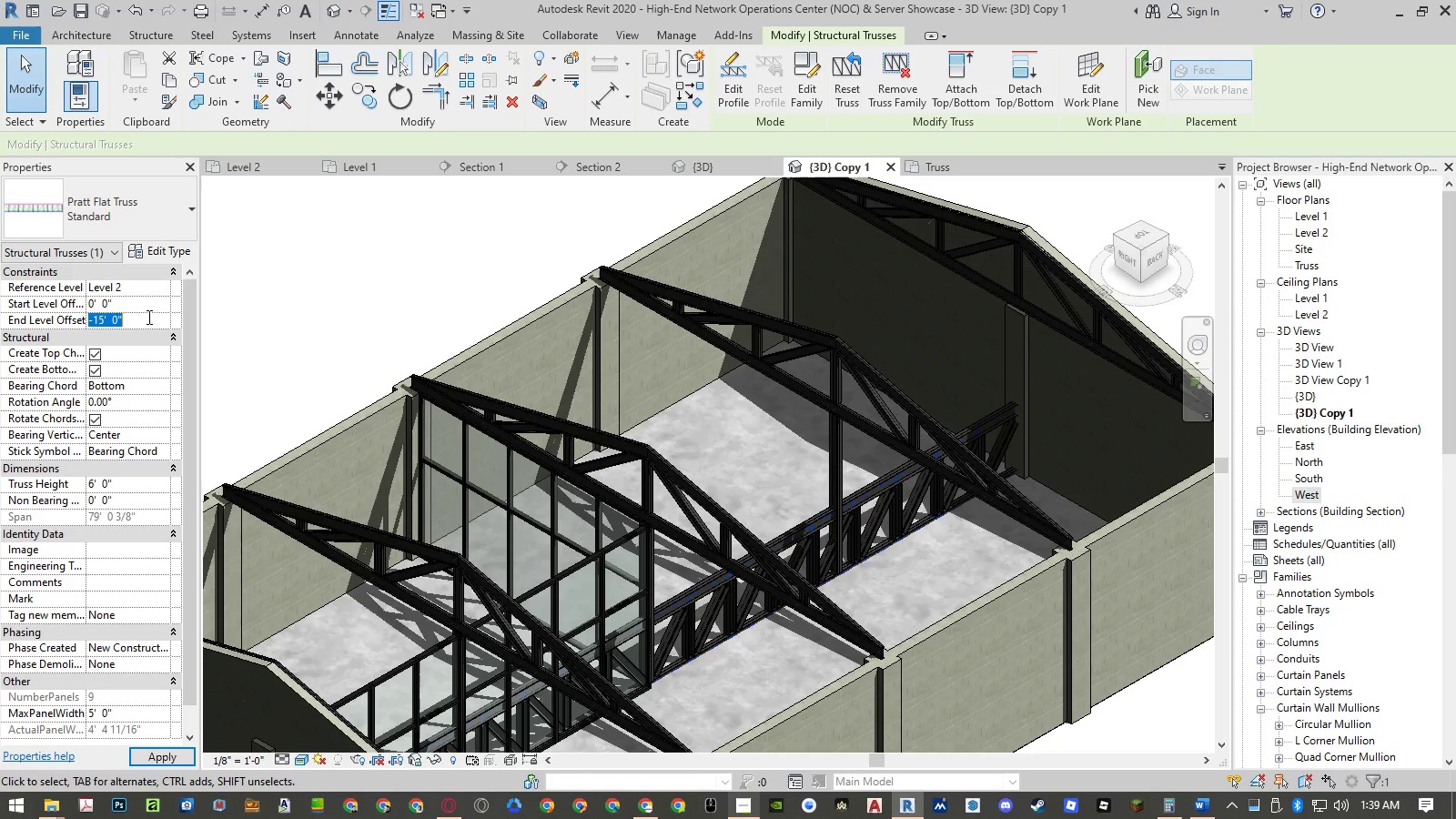 
key(Numpad0)
 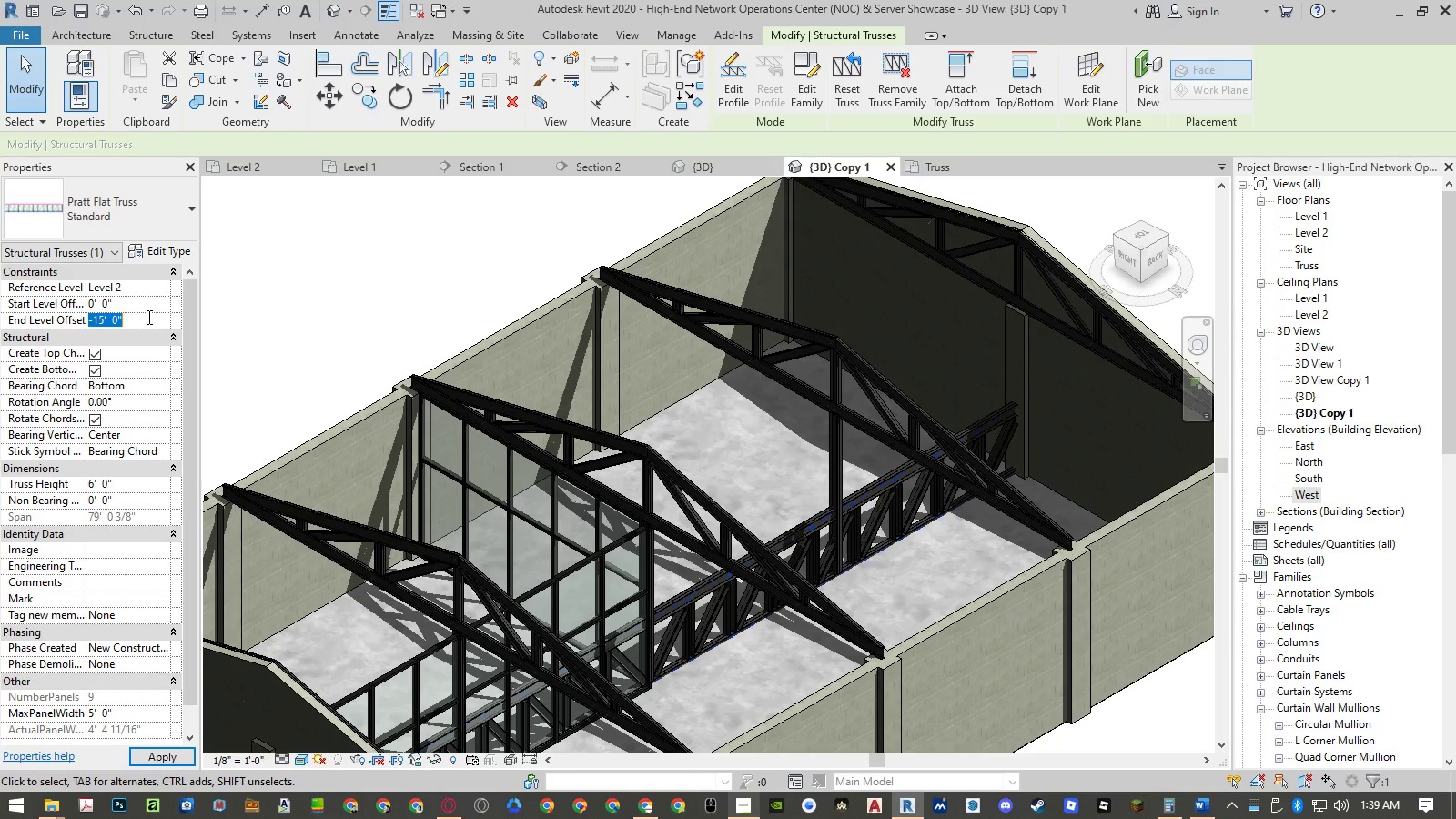 
key(NumpadEnter)
 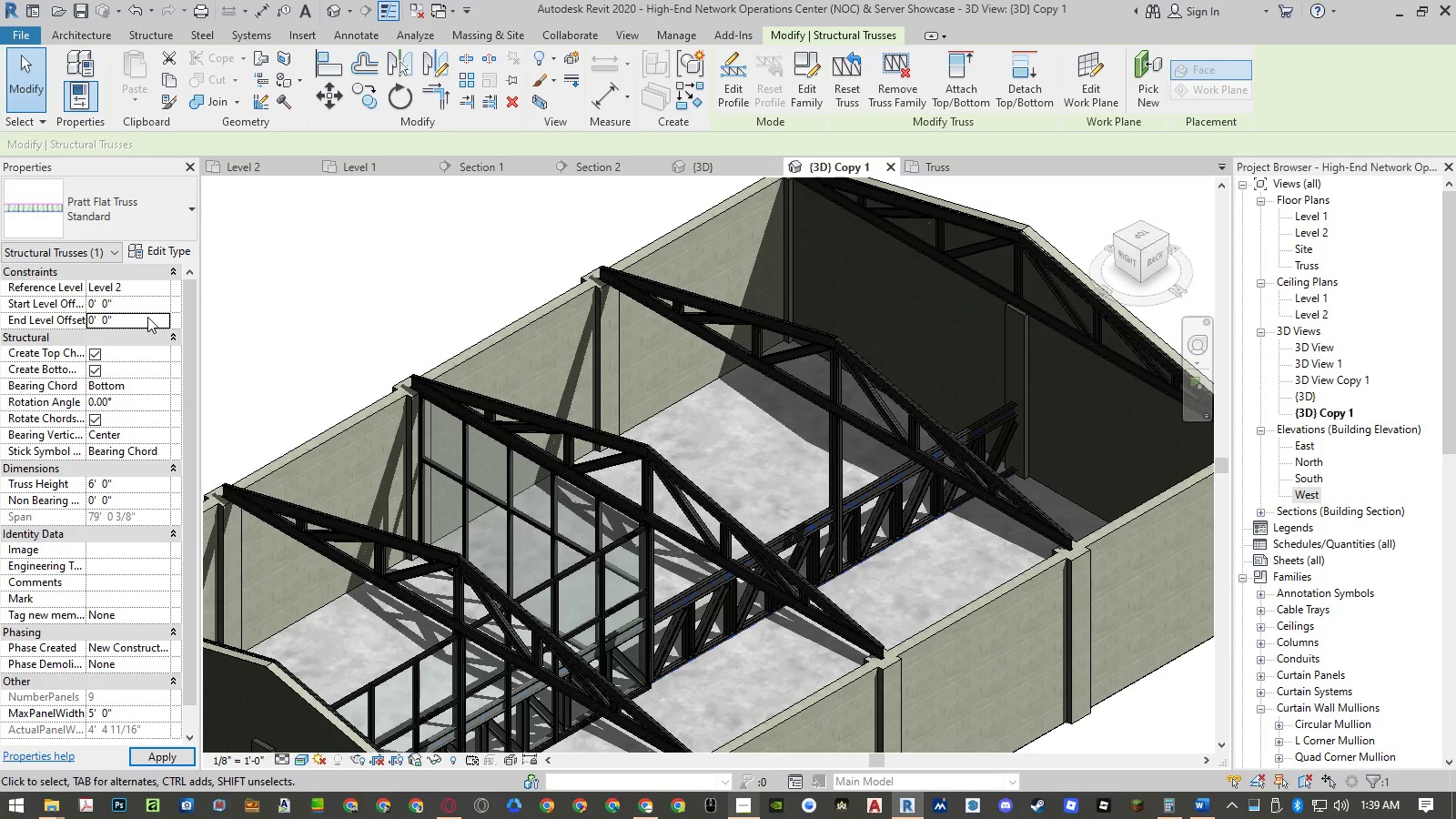 
key(NumpadEnter)
 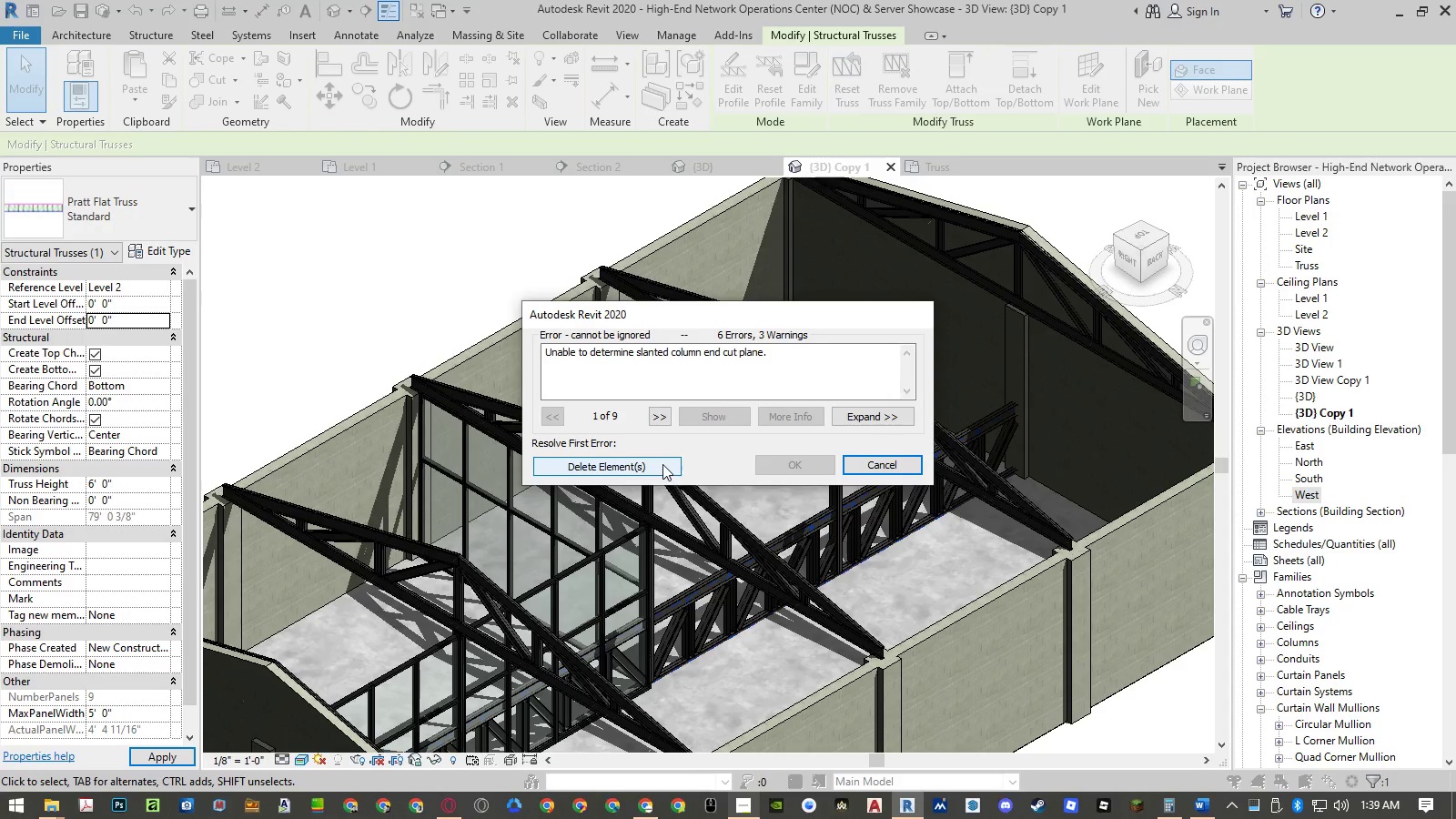 
left_click([894, 467])
 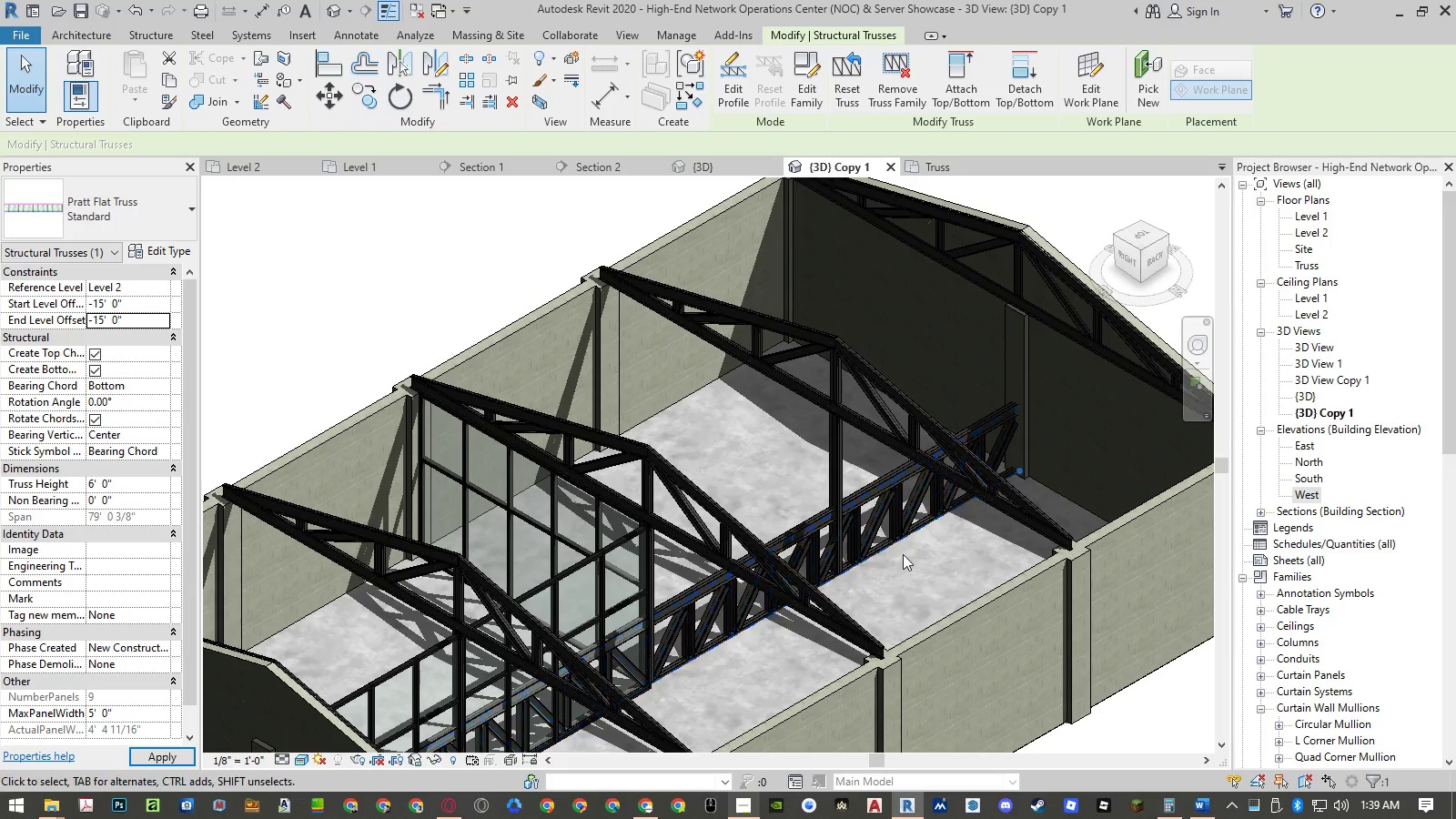 
left_click([915, 574])
 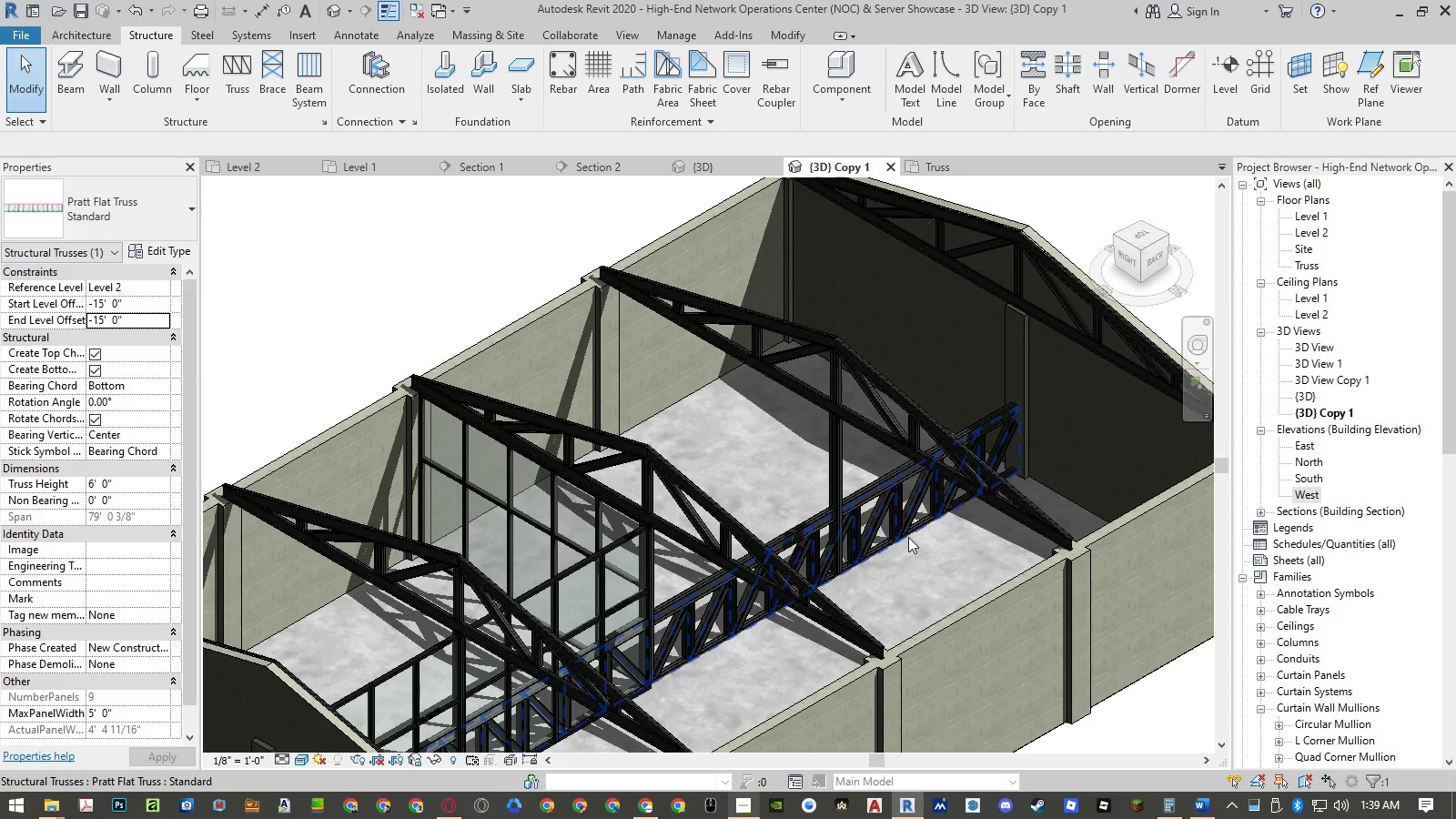 
left_click([908, 531])
 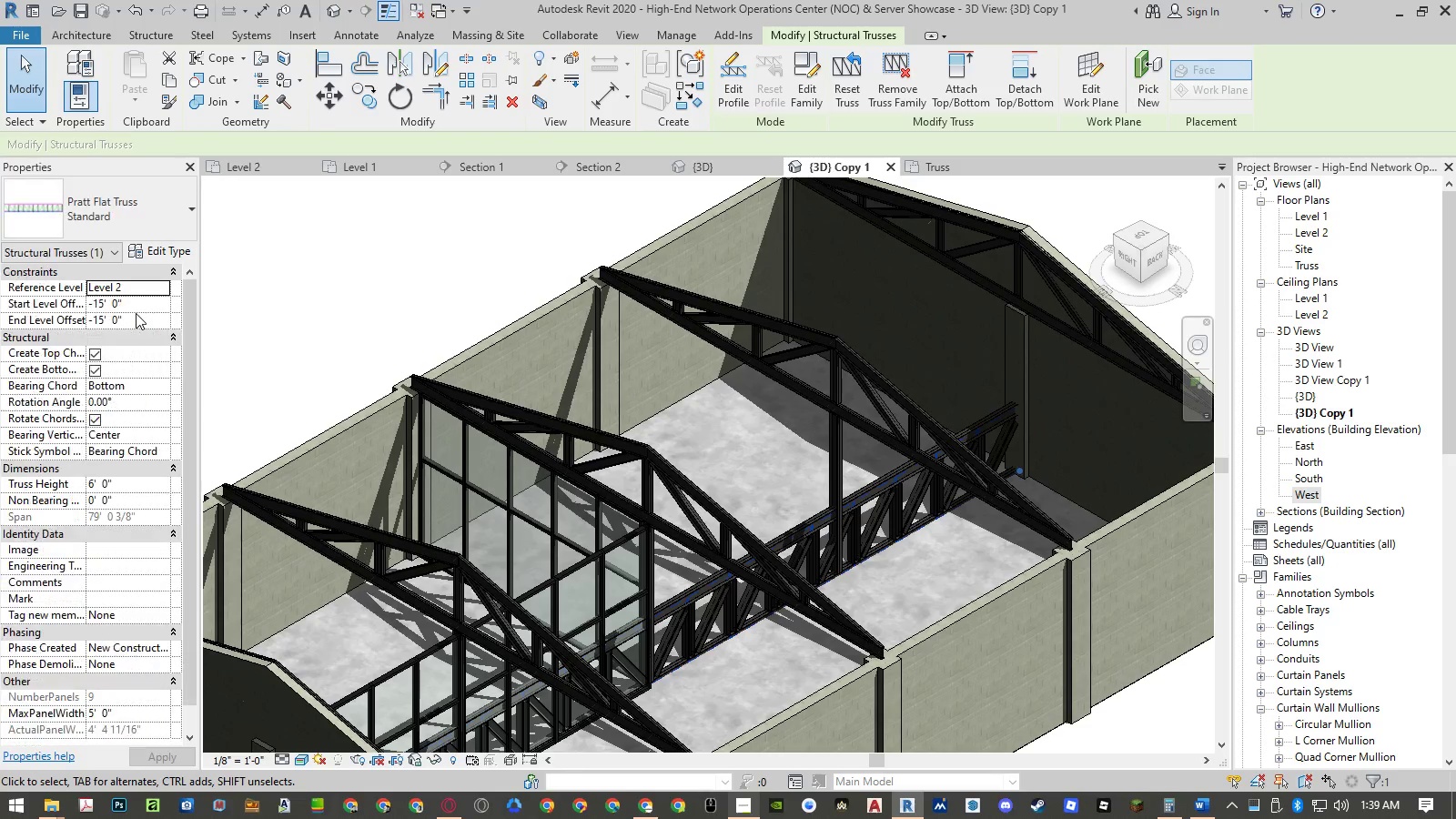 
left_click([138, 304])
 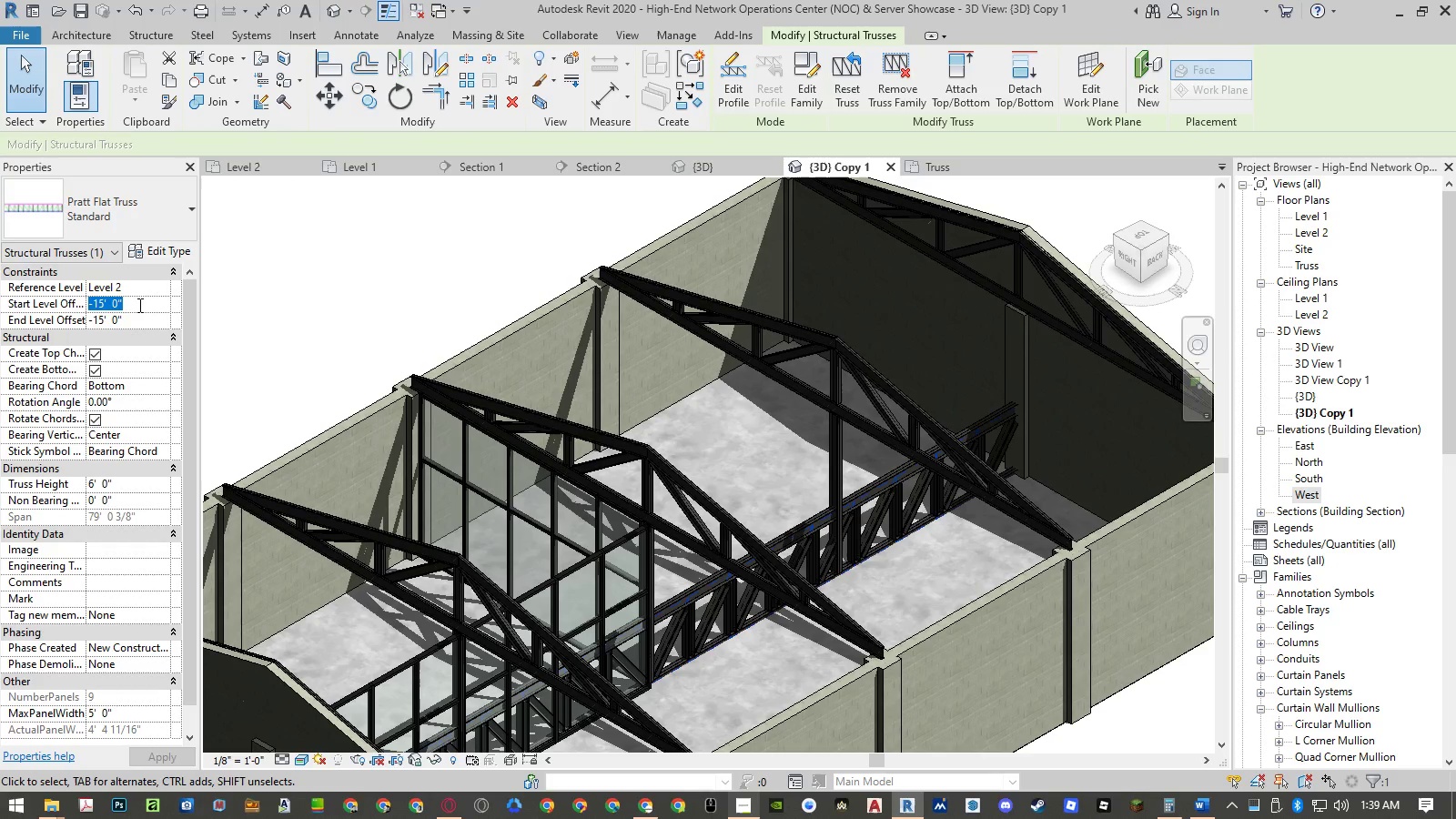 
key(Numpad0)
 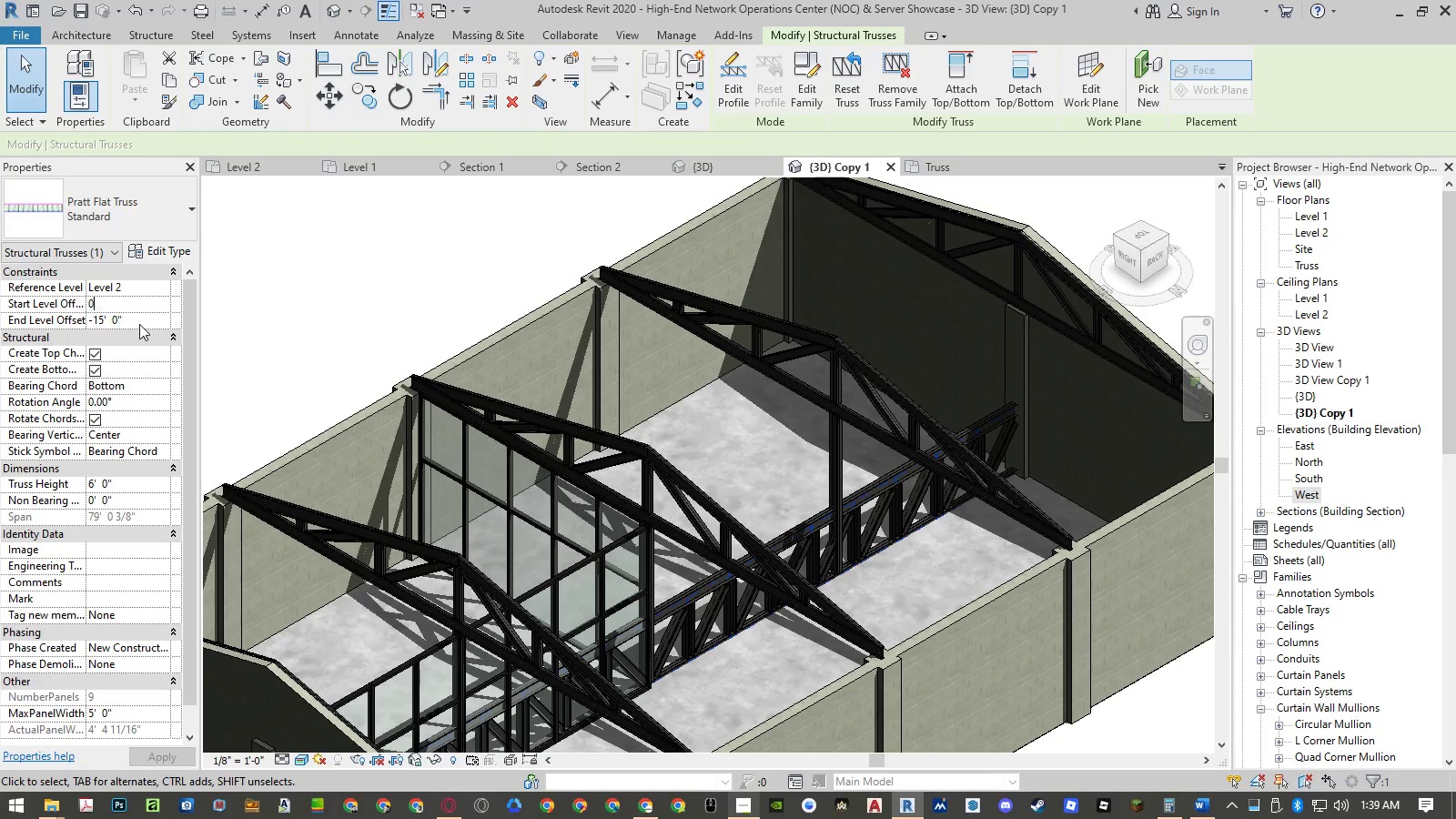 
left_click([139, 324])
 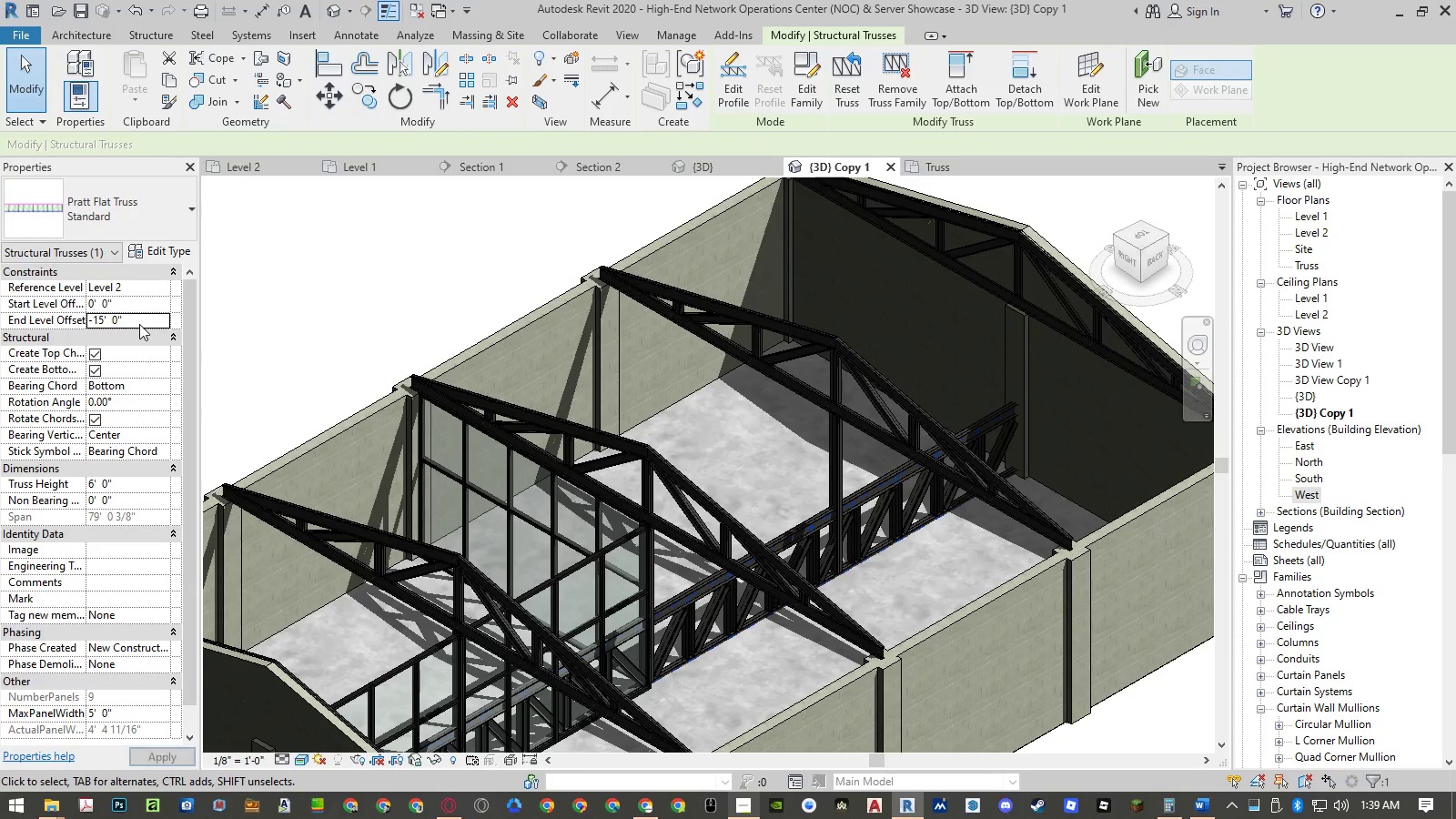 
key(Numpad0)
 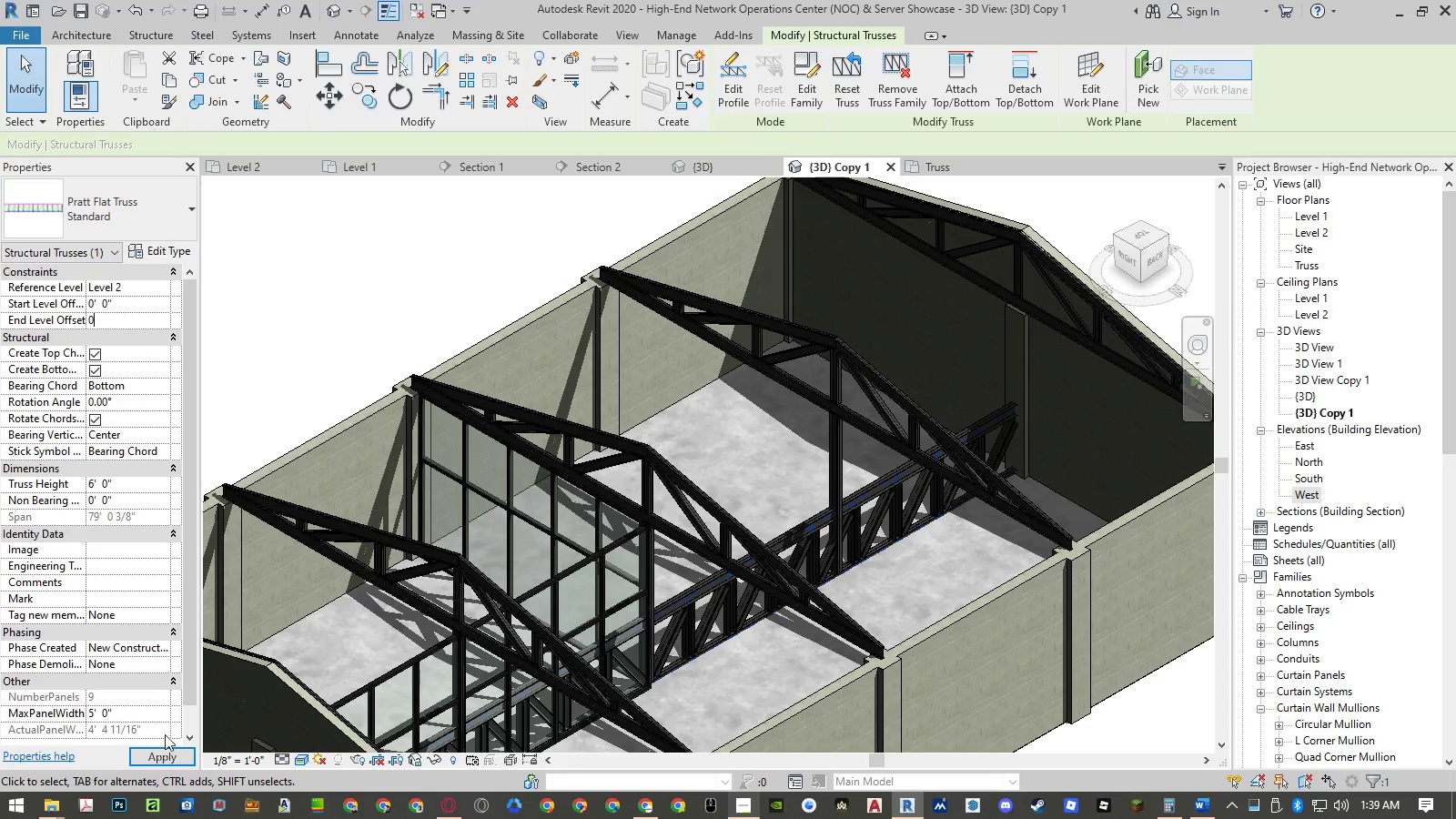 
left_click([165, 755])
 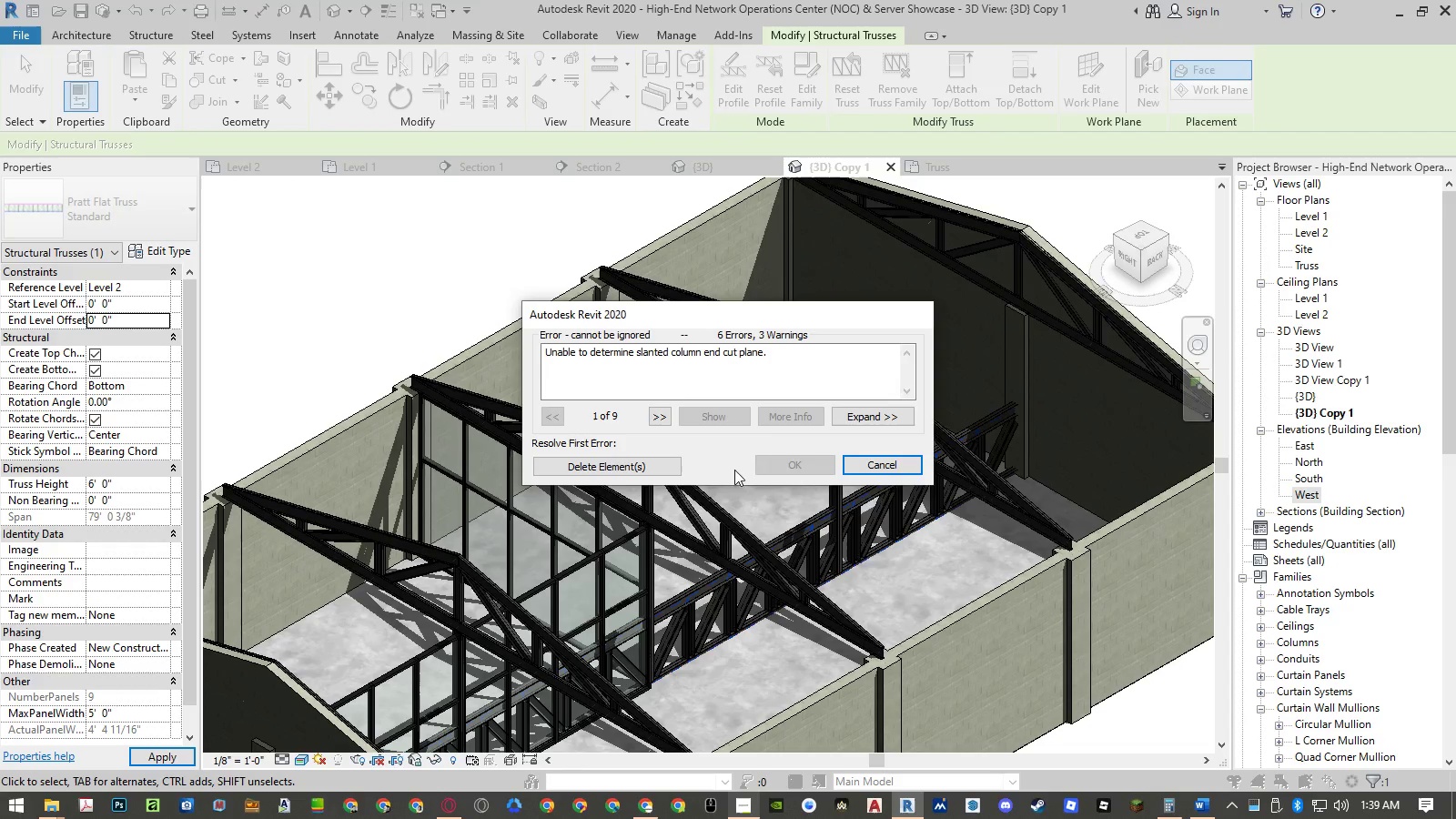 
left_click([658, 464])
 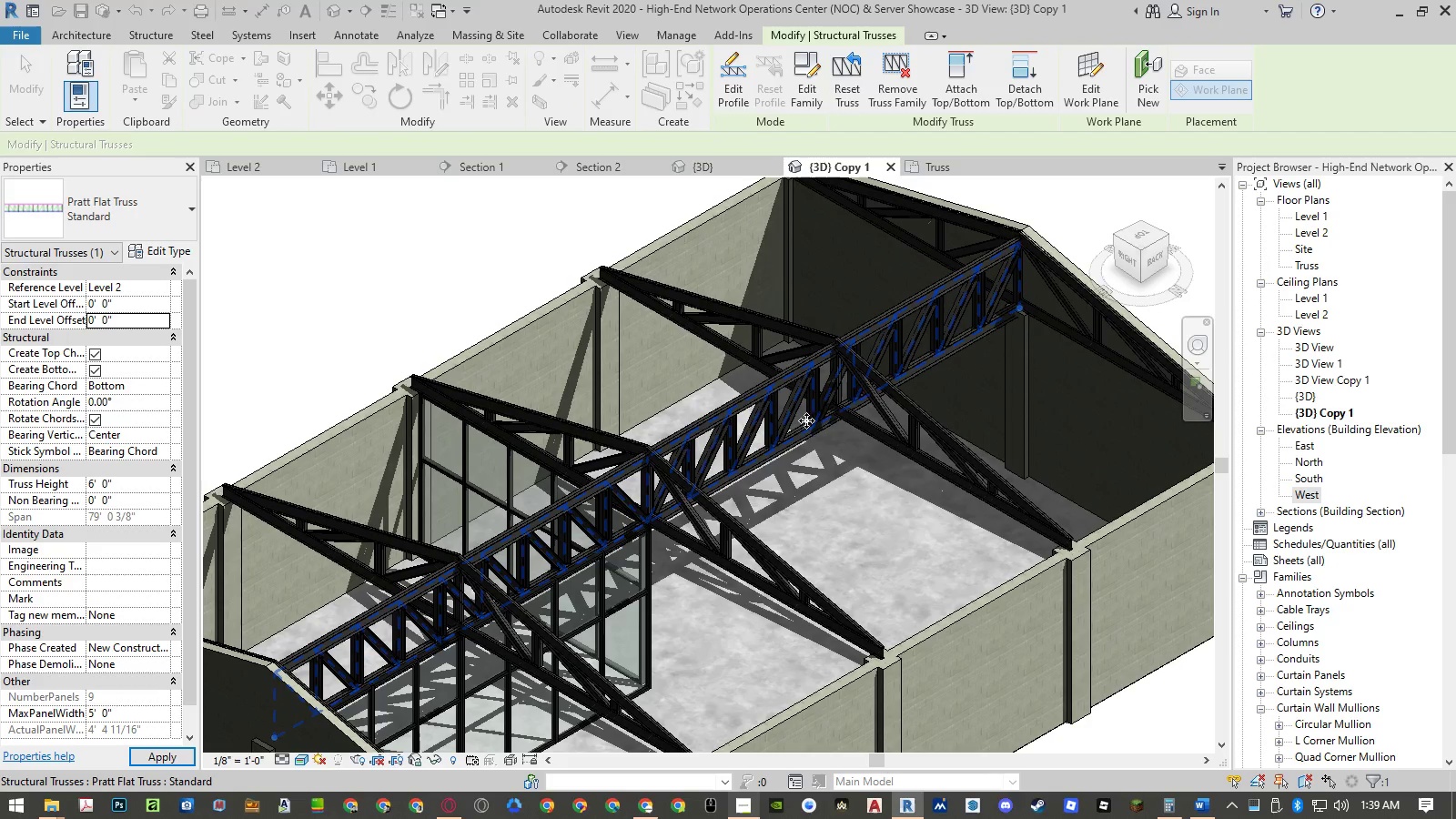 
scroll: coordinate [1045, 274], scroll_direction: up, amount: 7.0
 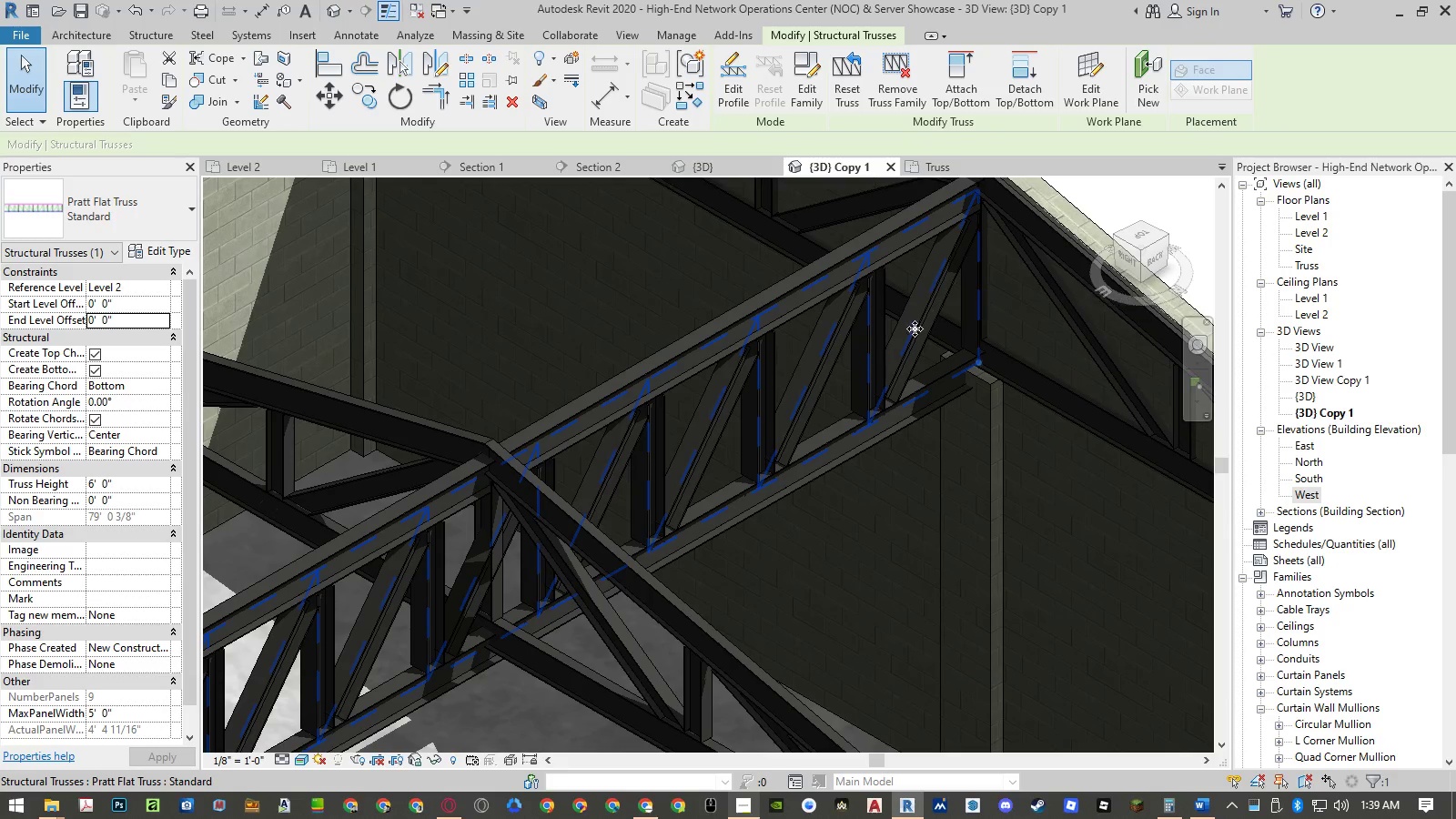 
scroll: coordinate [784, 438], scroll_direction: down, amount: 2.0
 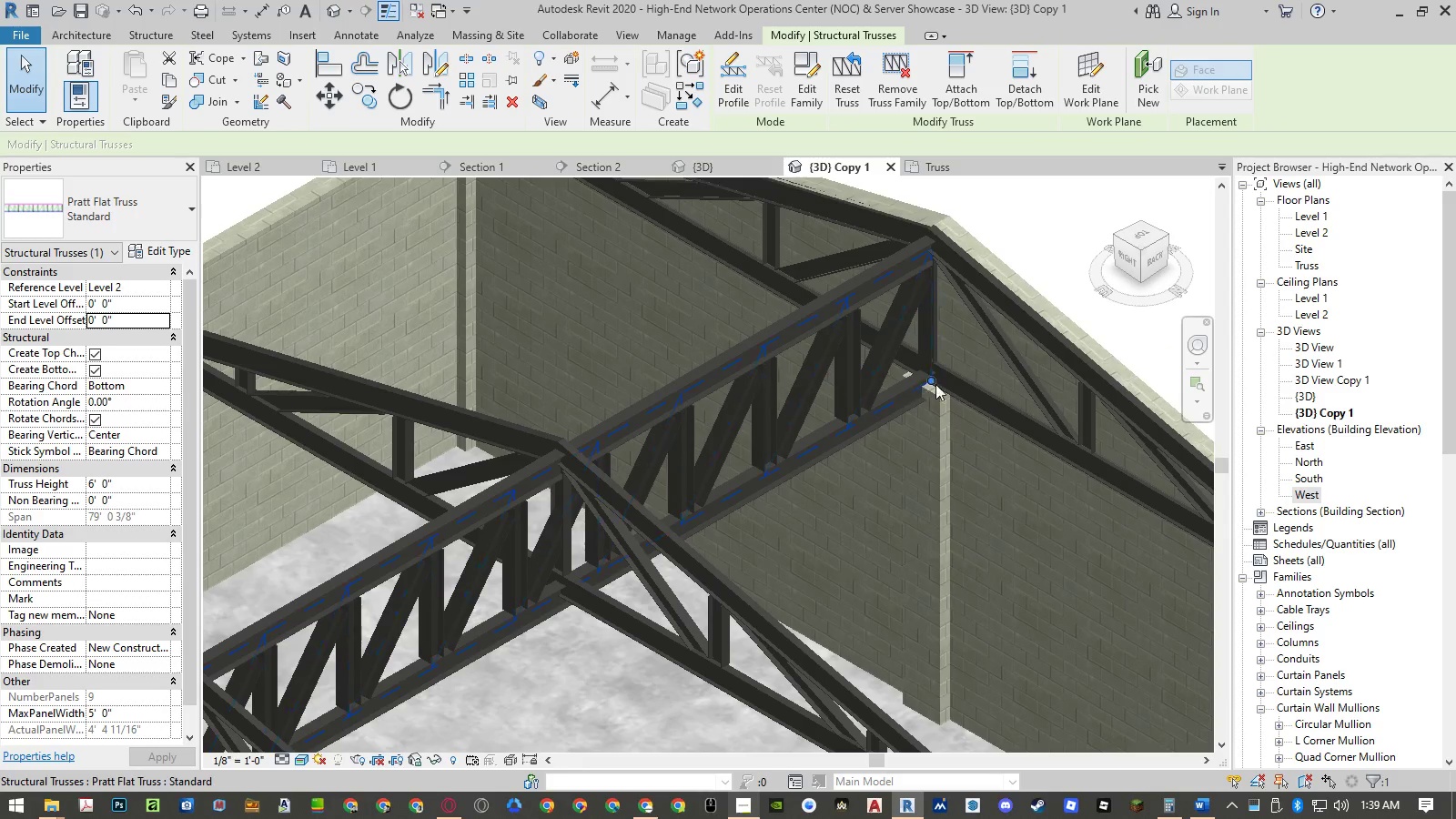 
scroll: coordinate [978, 334], scroll_direction: up, amount: 10.0
 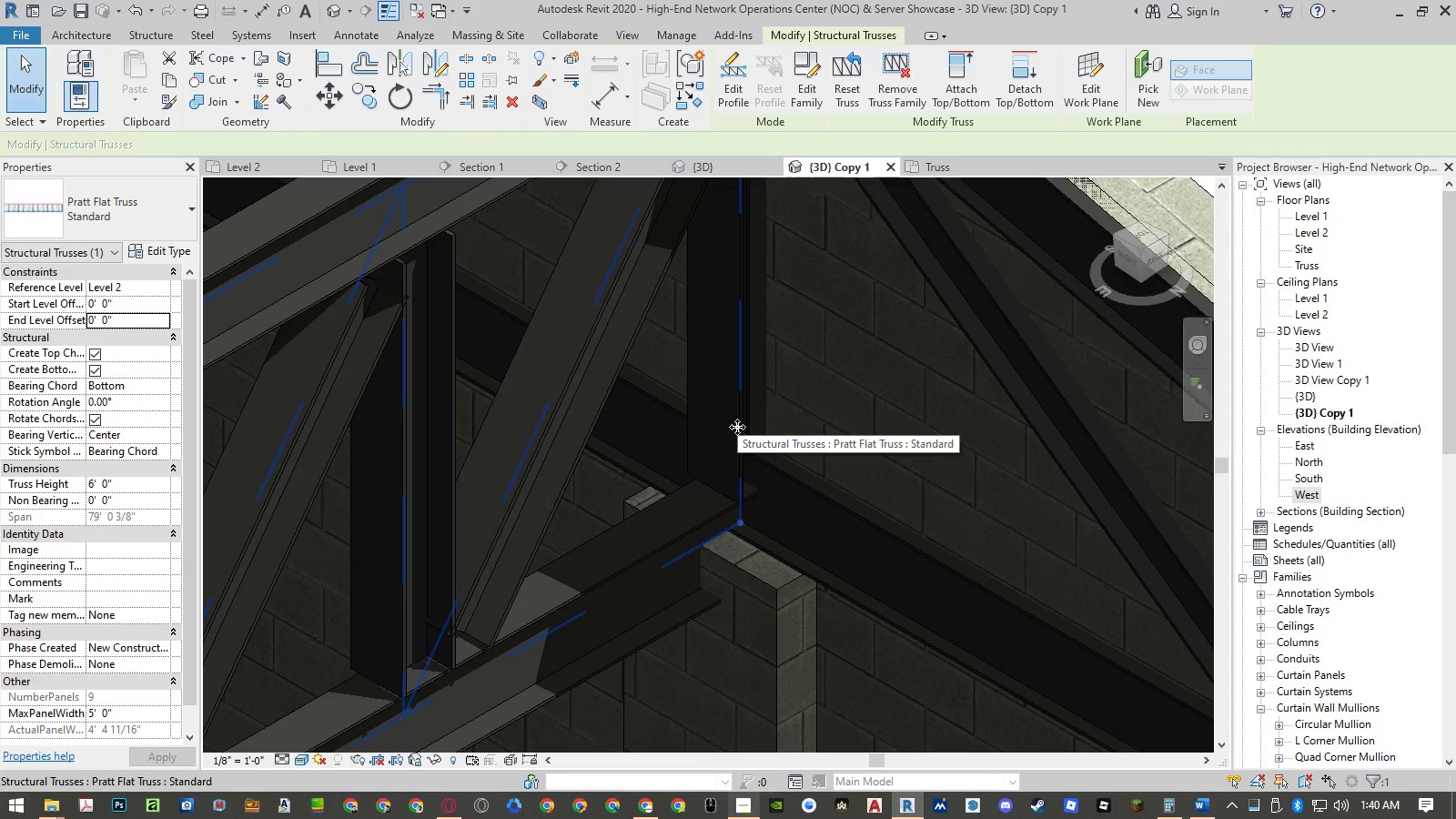 
wait(7.39)
 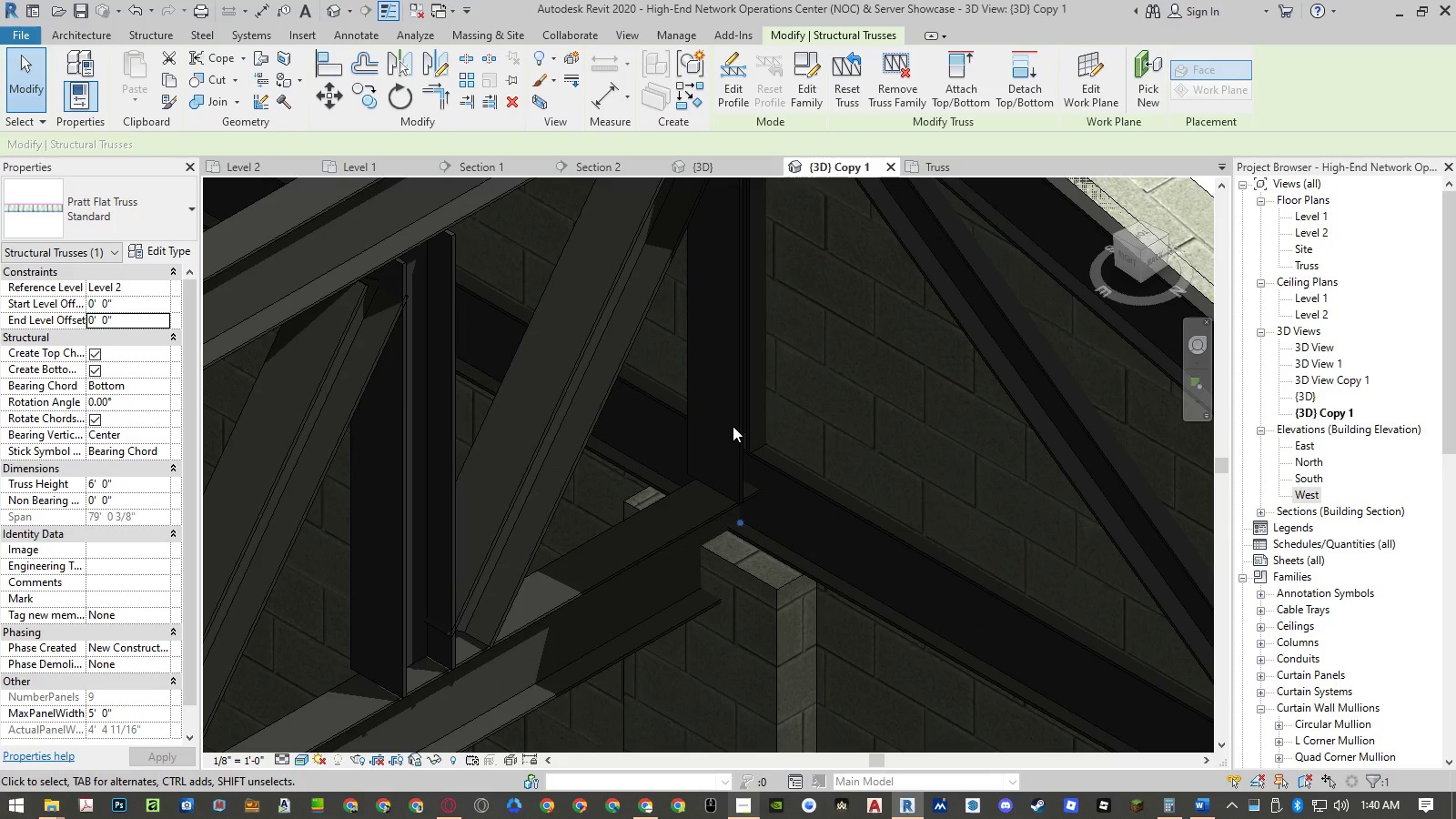 
hold_key(key=Tab, duration=0.89)
 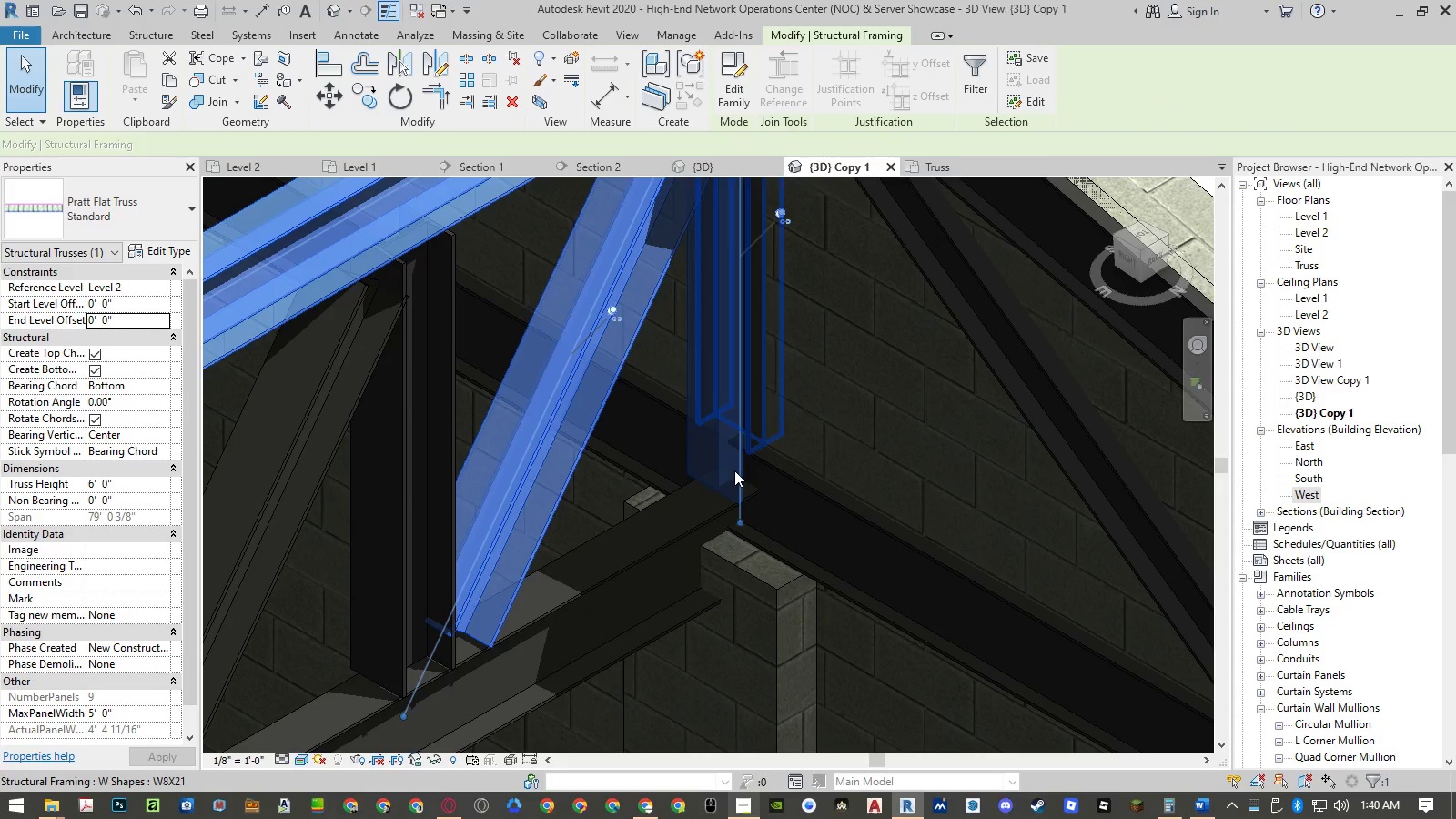 
left_click([737, 427])
 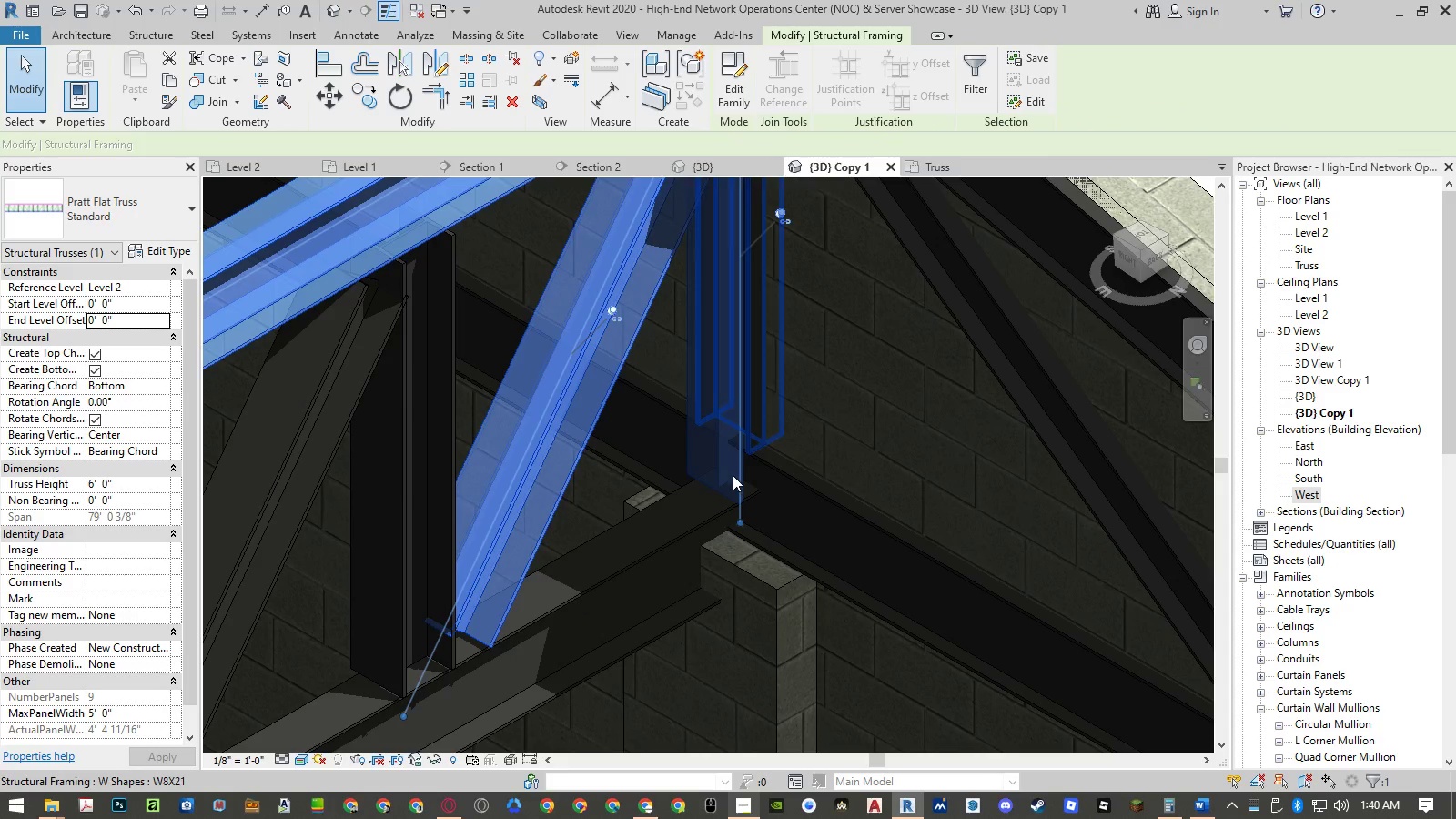 
scroll: coordinate [740, 474], scroll_direction: down, amount: 4.0
 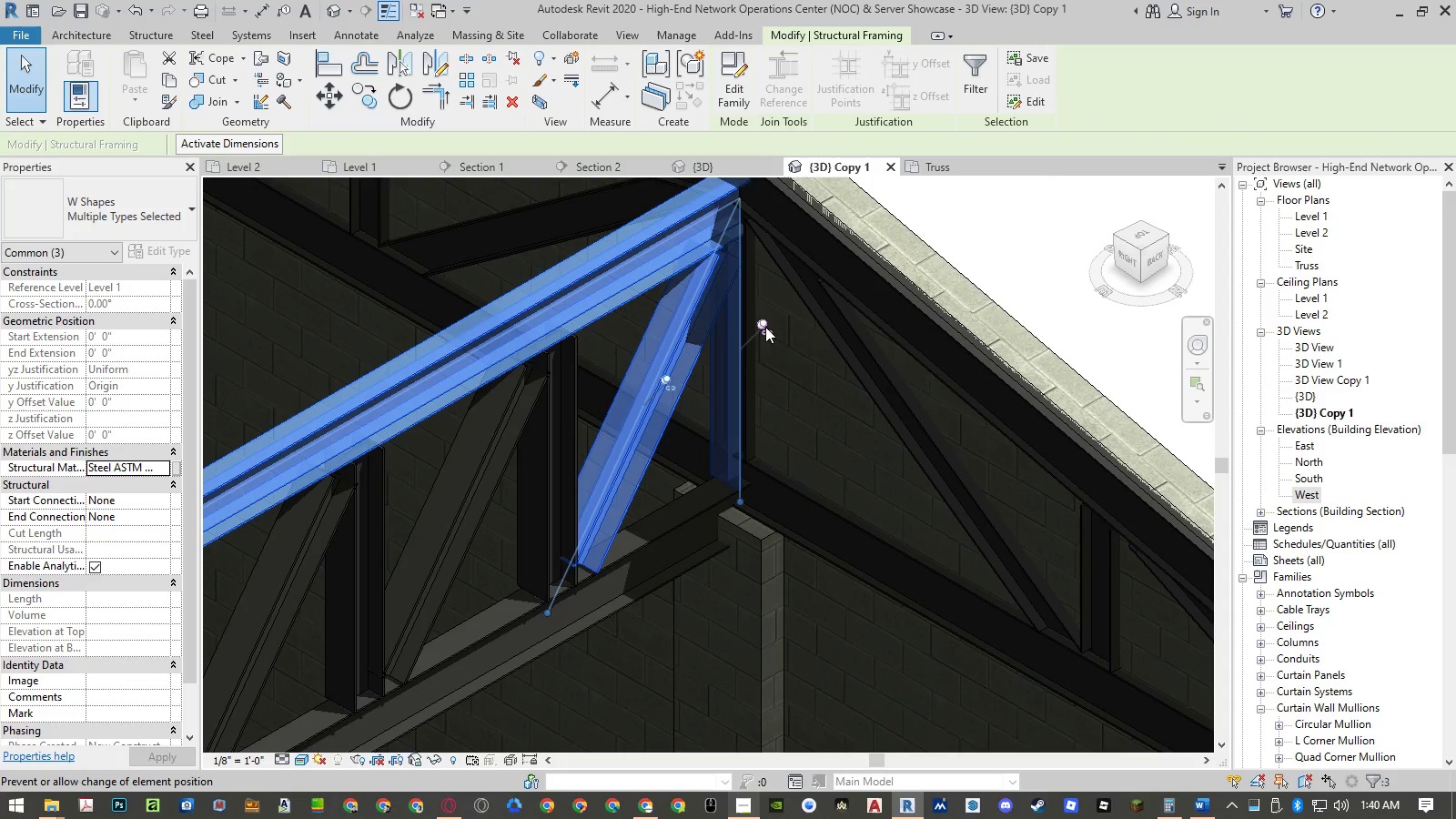 
left_click([767, 326])
 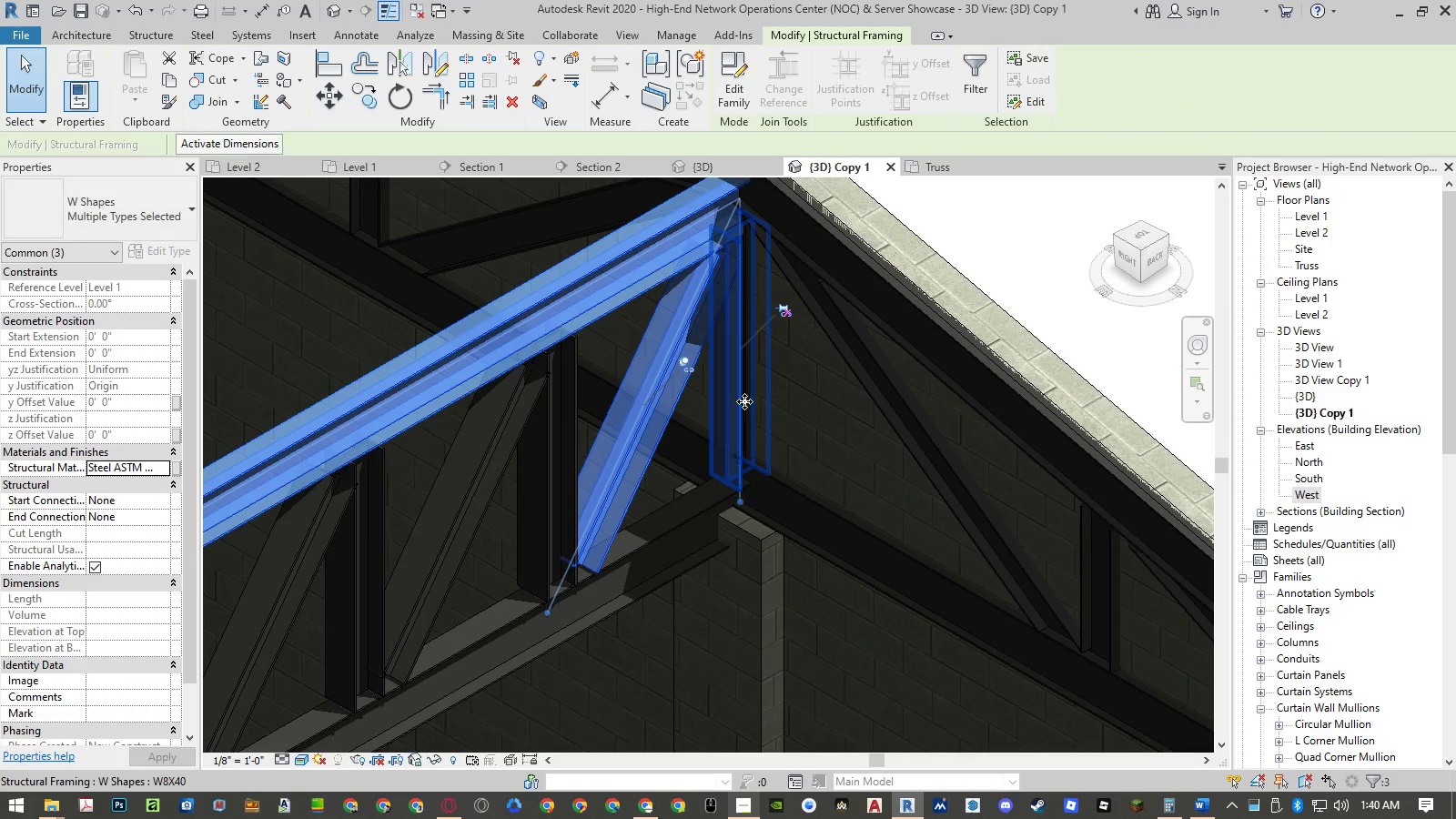 
left_click([744, 401])
 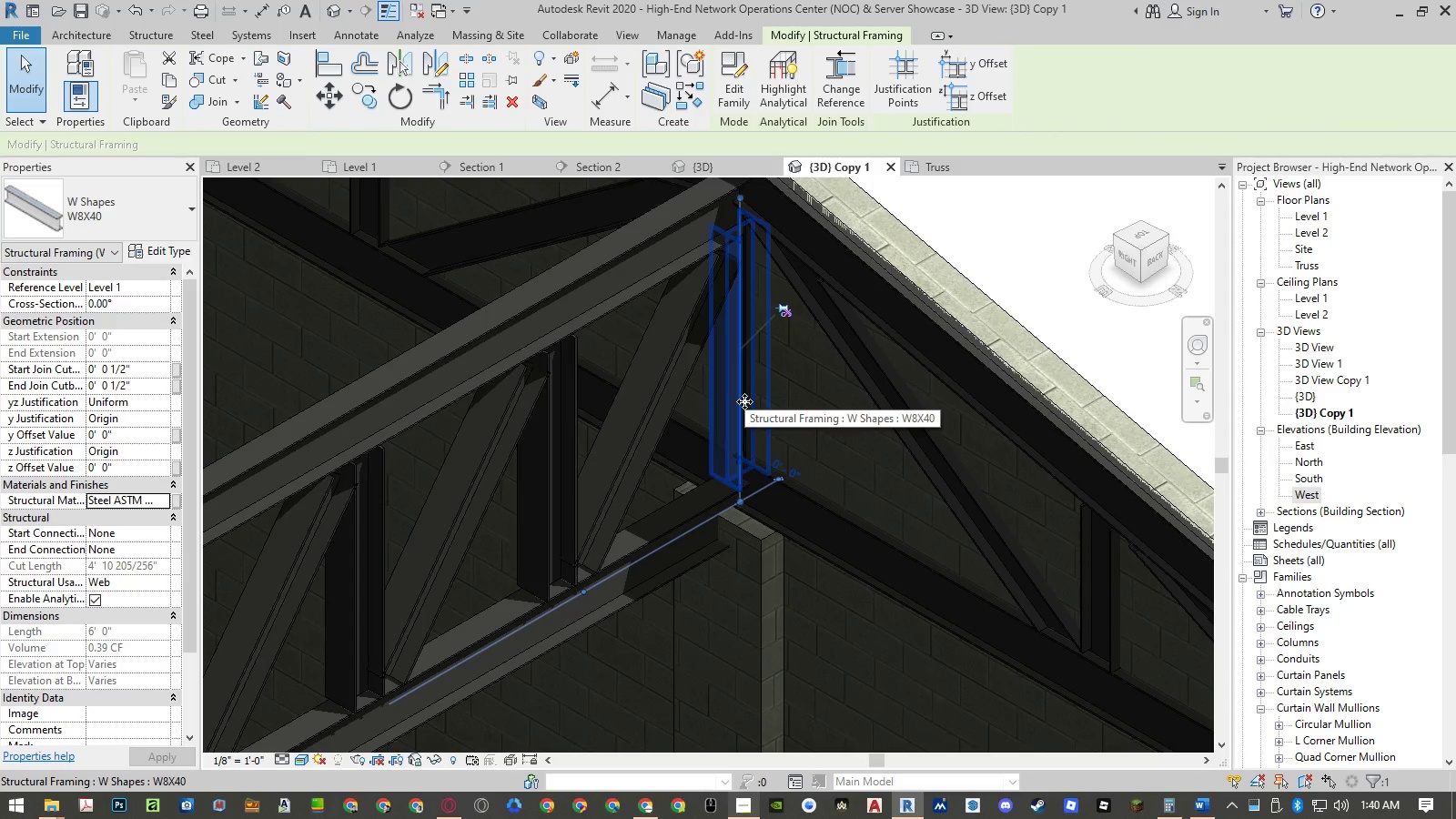 
key(Delete)
 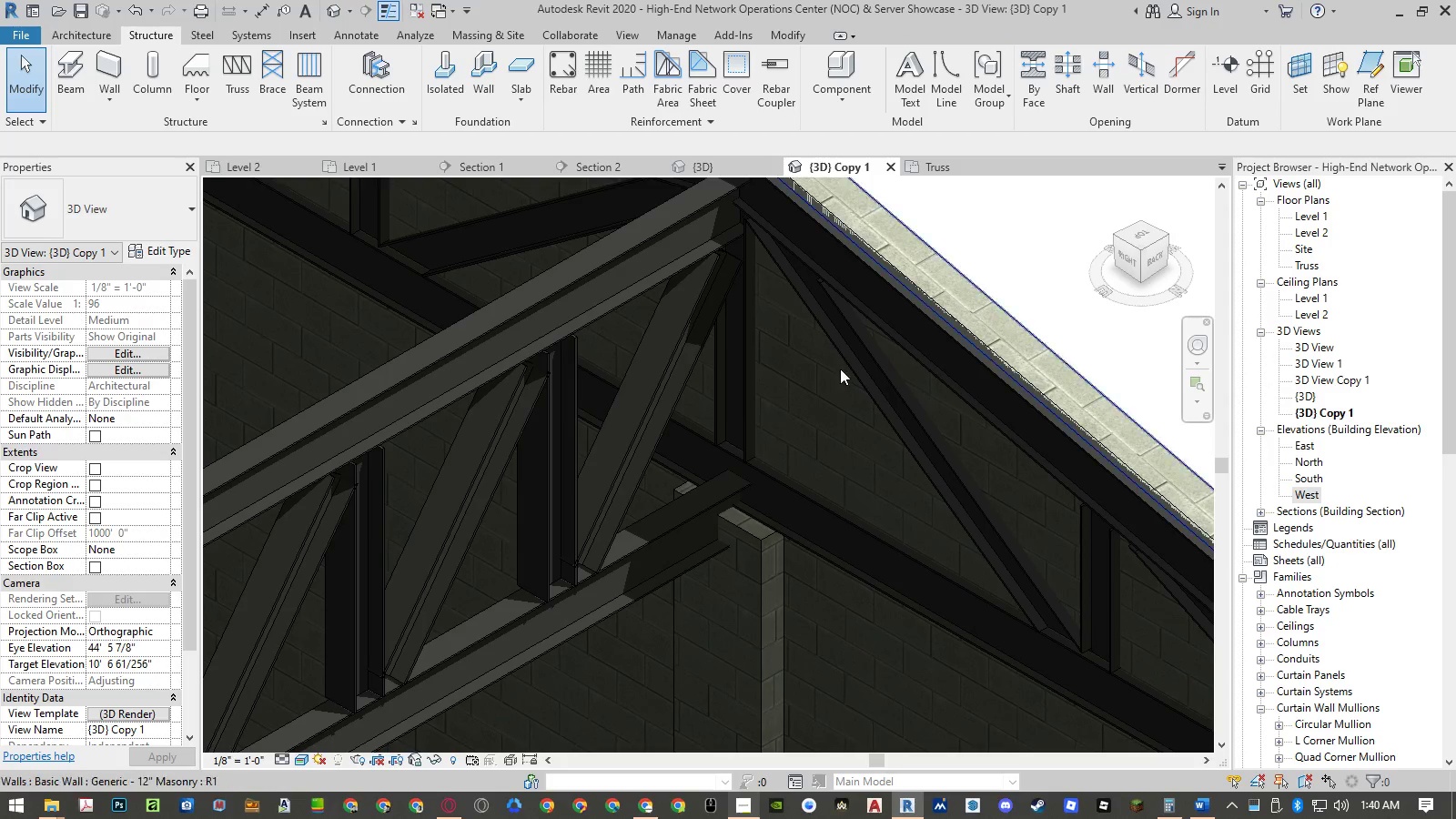 
scroll: coordinate [905, 357], scroll_direction: down, amount: 15.0
 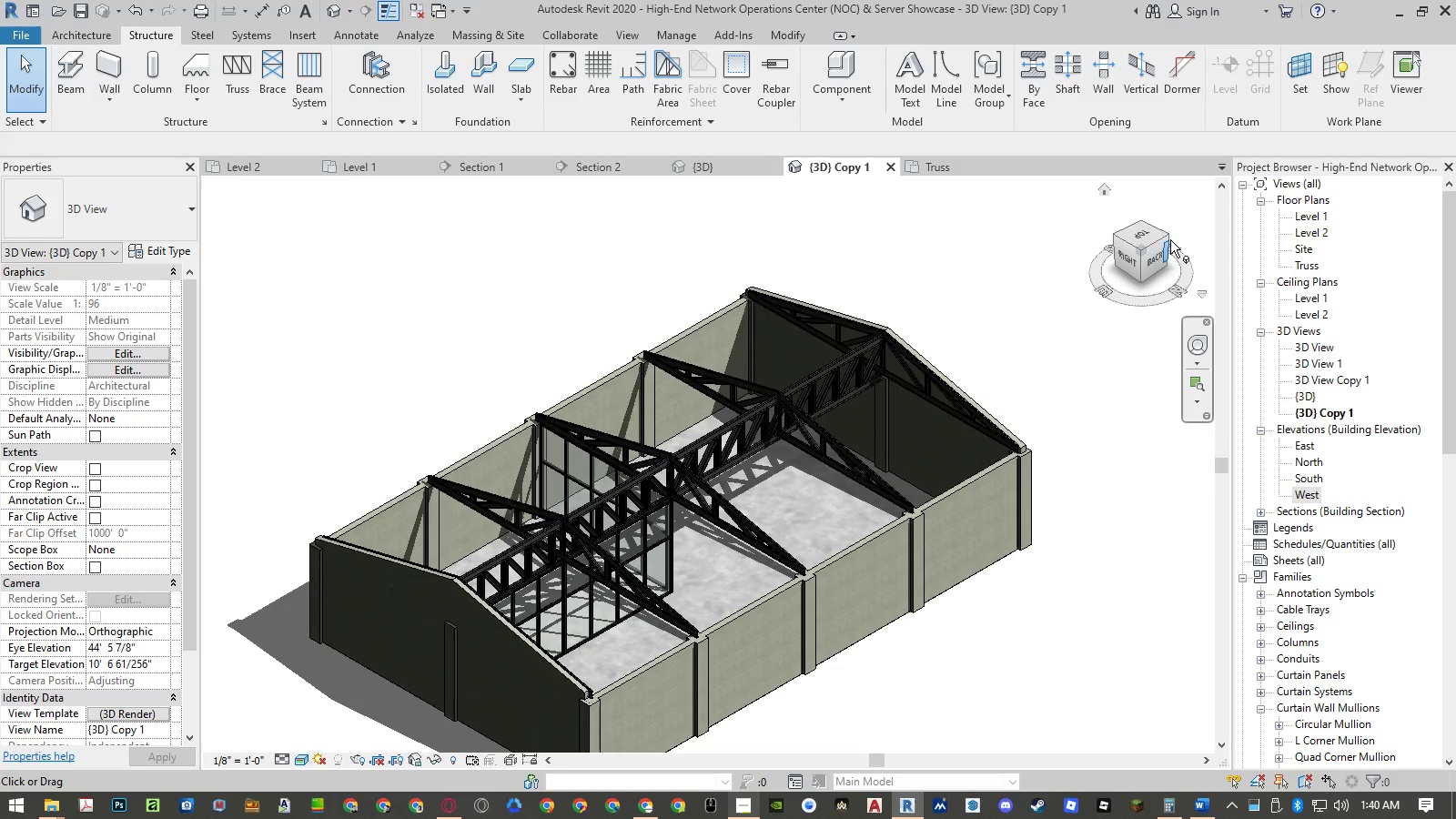 
left_click([1169, 232])
 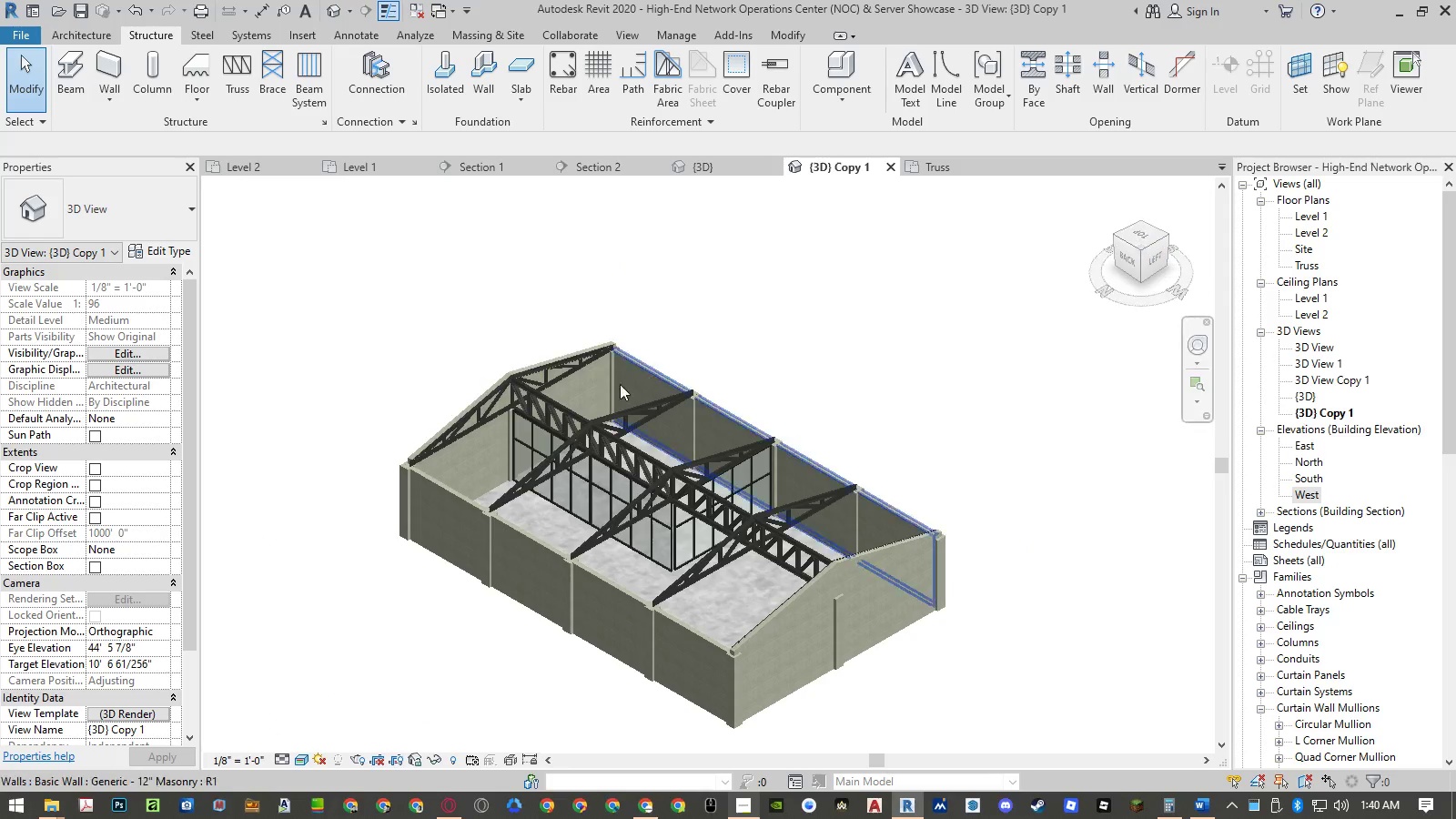 
scroll: coordinate [561, 321], scroll_direction: up, amount: 10.0
 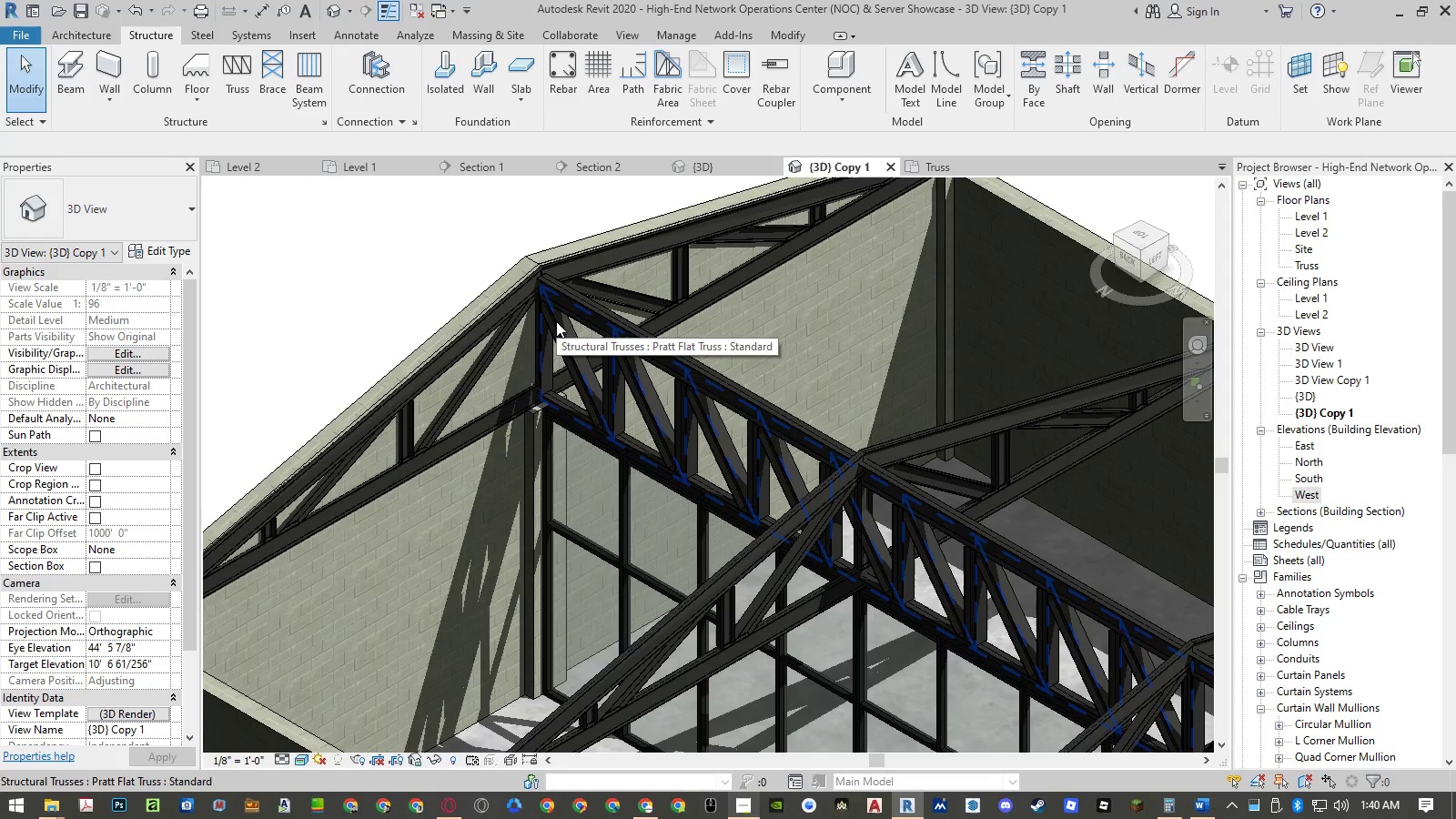 
scroll: coordinate [556, 321], scroll_direction: down, amount: 2.0
 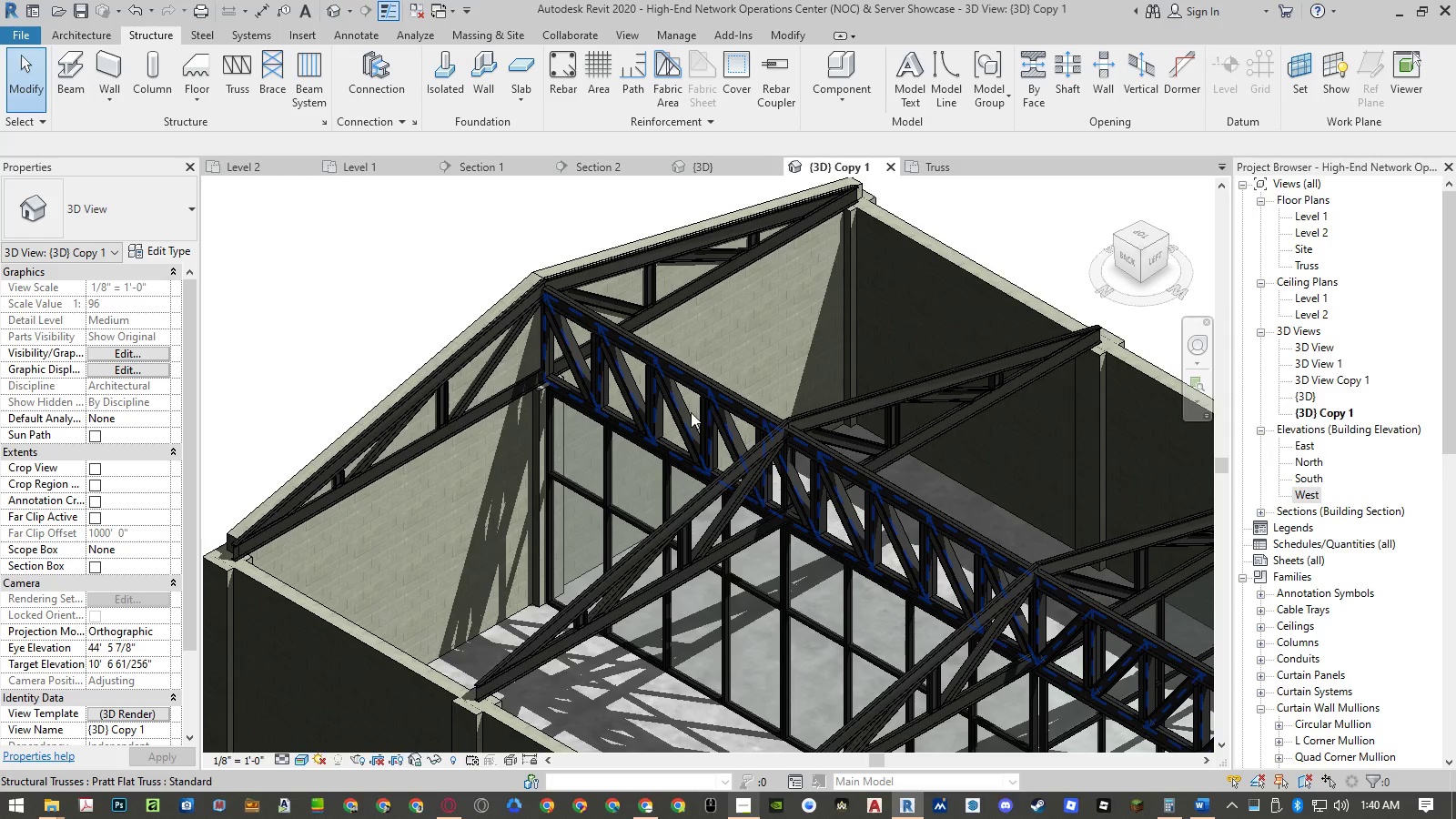 
wait(5.45)
 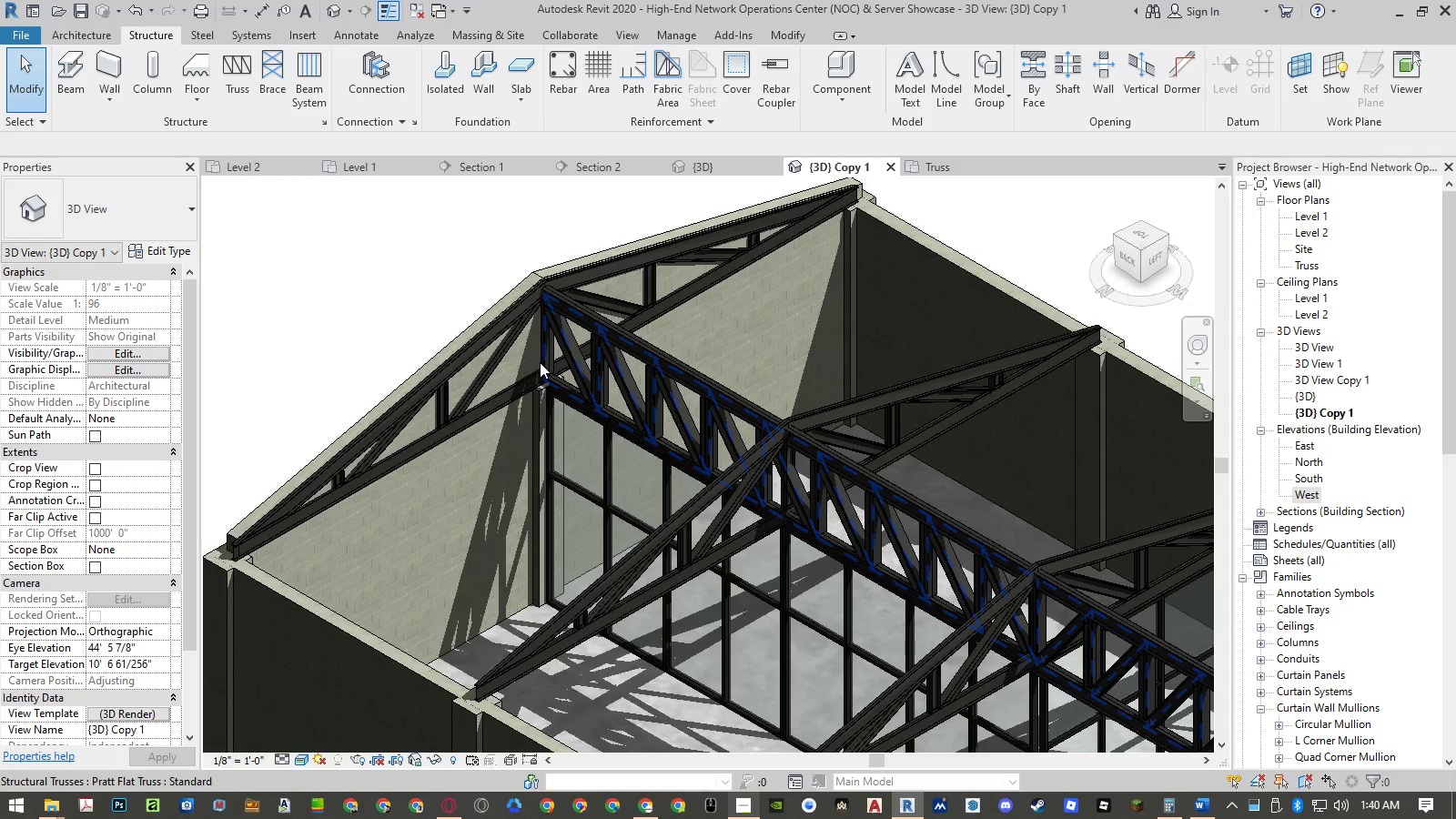 
left_click([616, 373])
 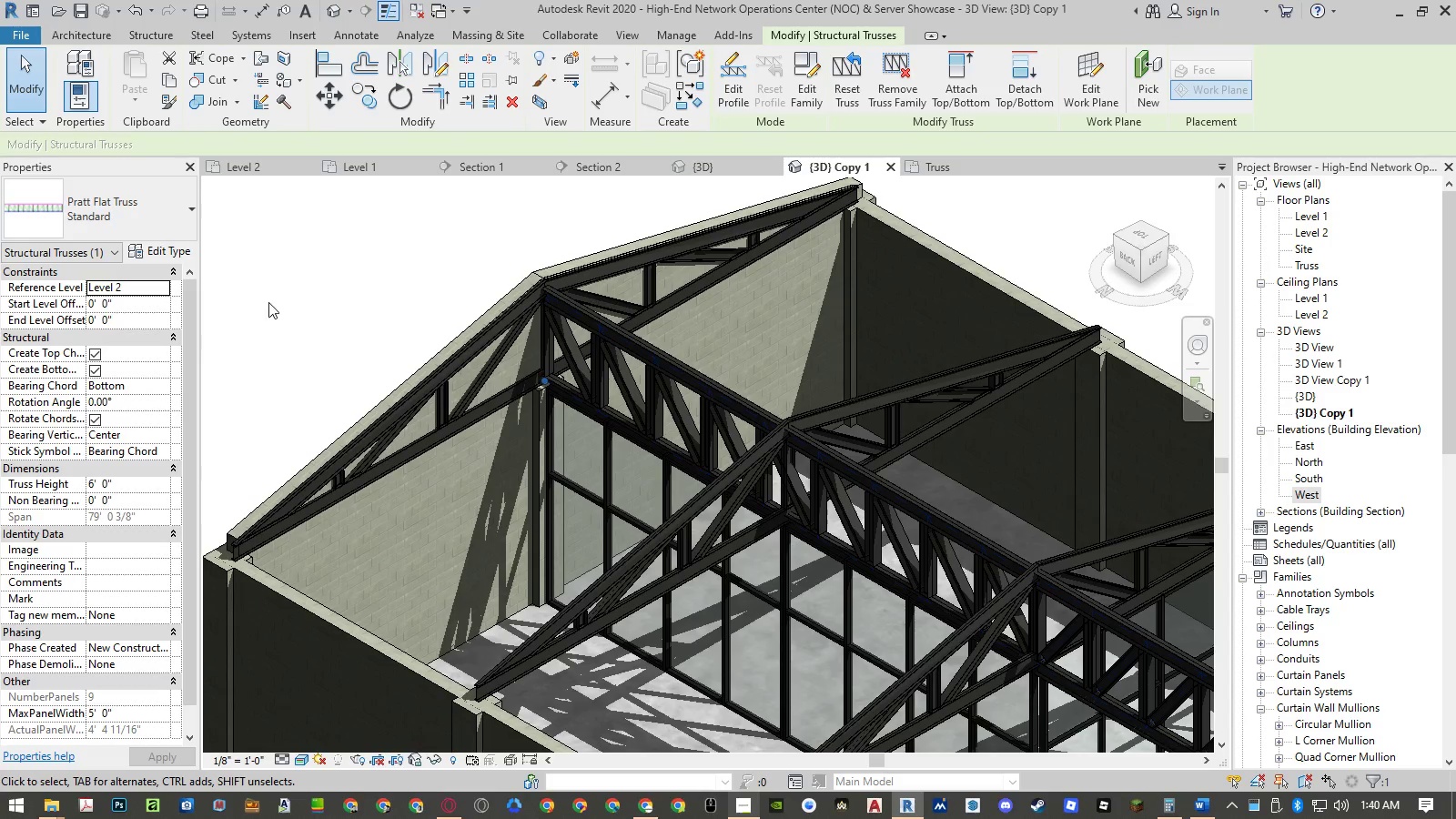 
left_click([163, 243])
 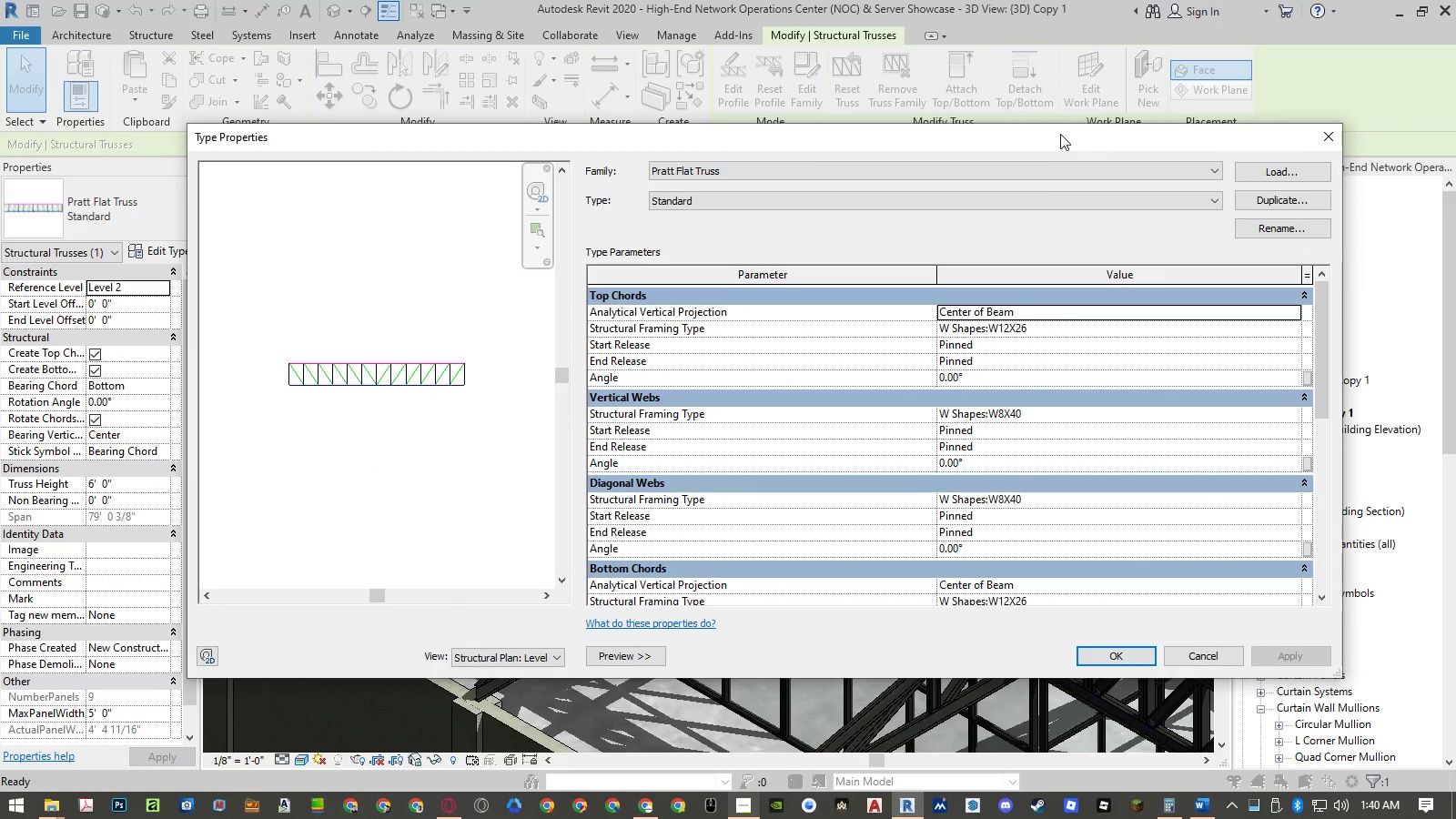 
left_click([1202, 652])
 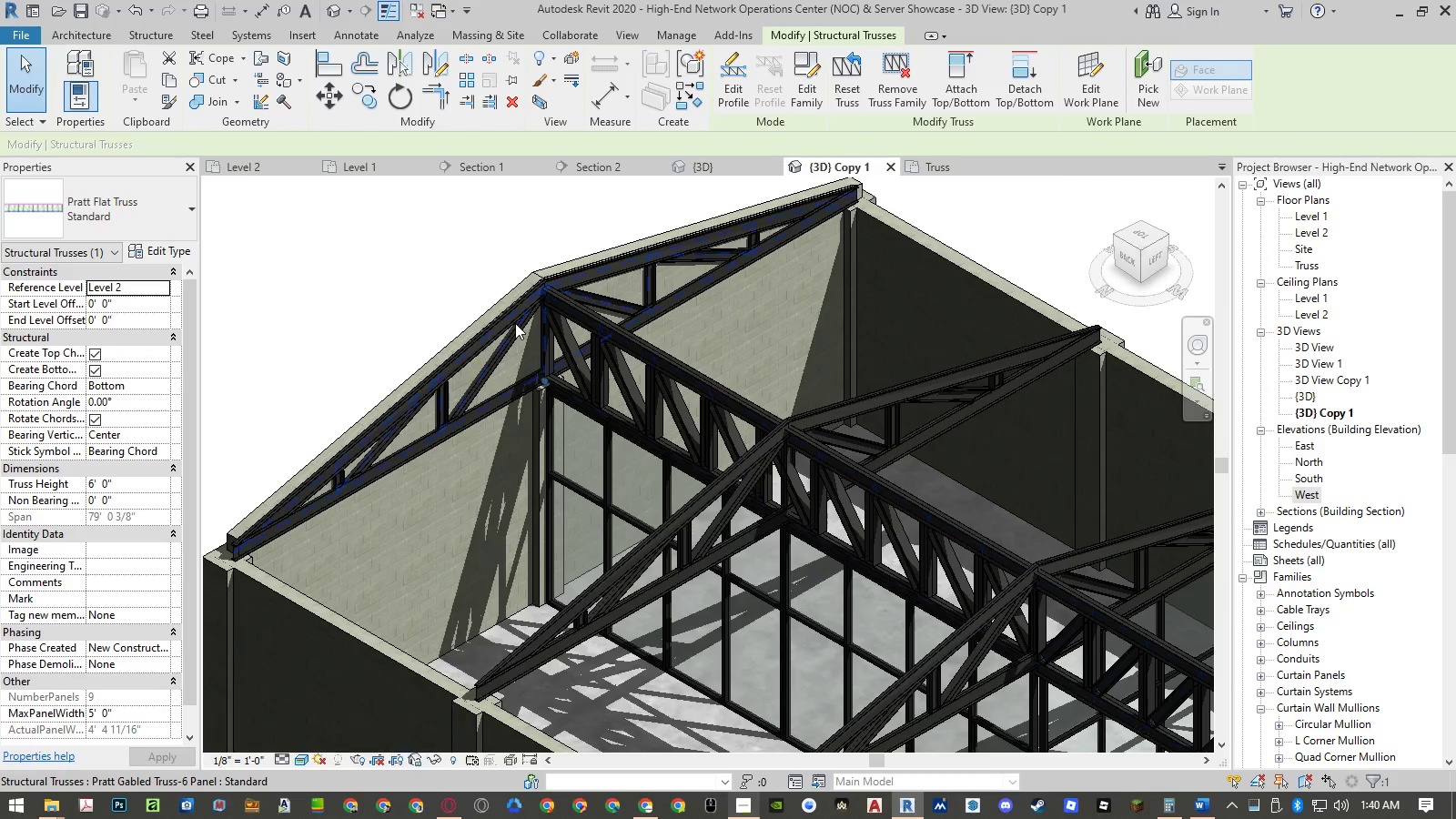 
left_click([515, 323])
 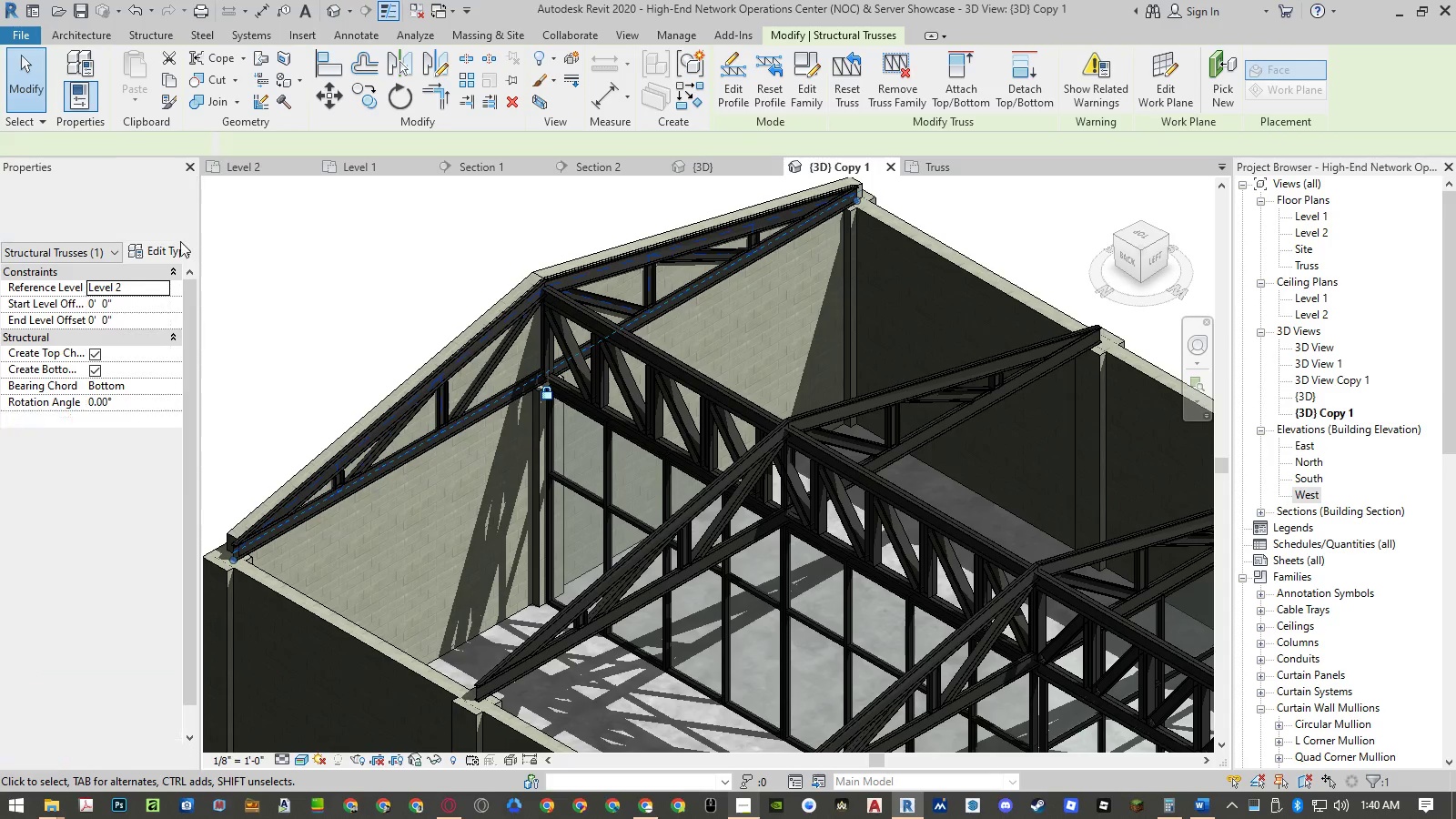 
left_click([175, 250])
 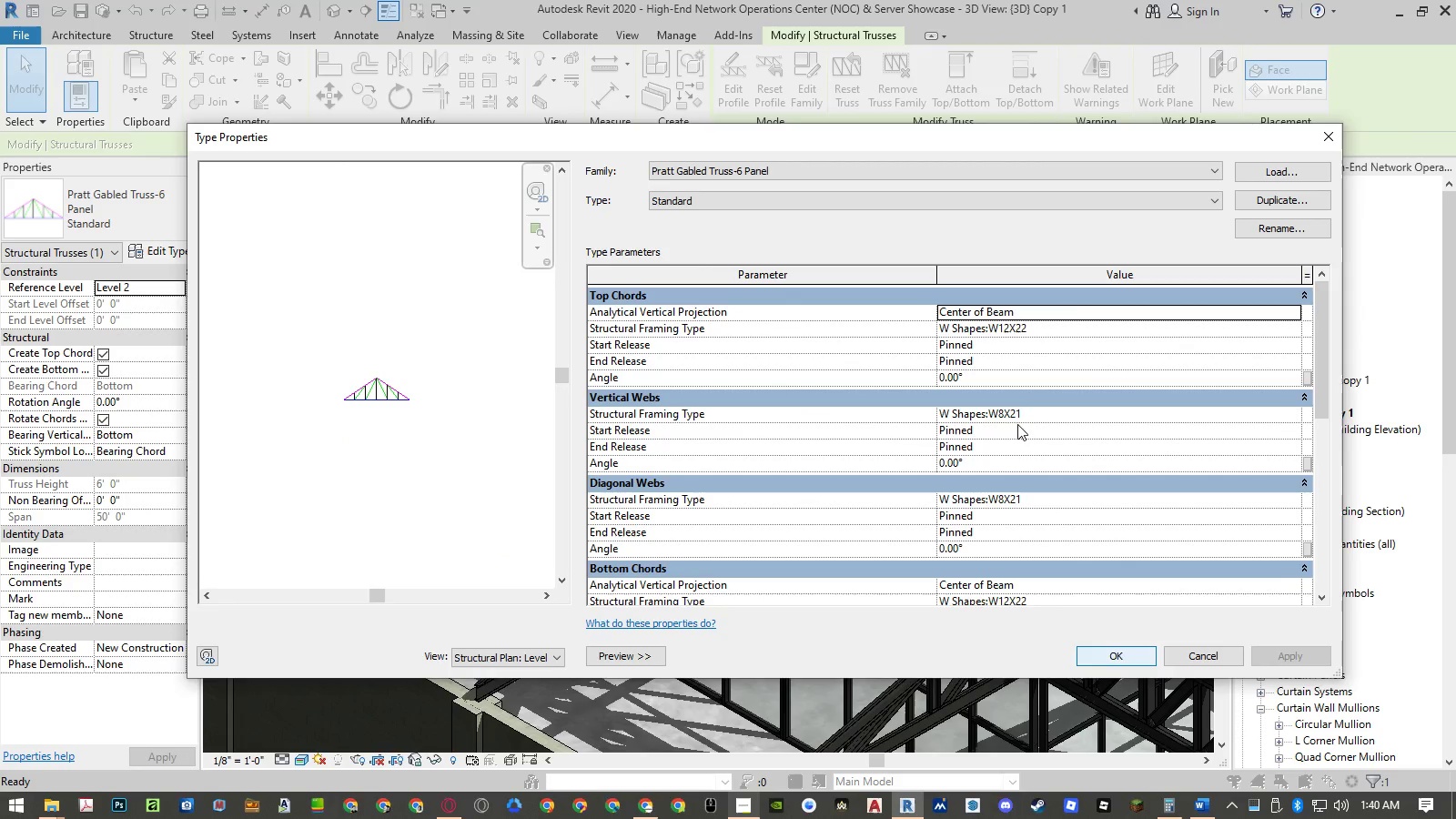 
left_click([1042, 326])
 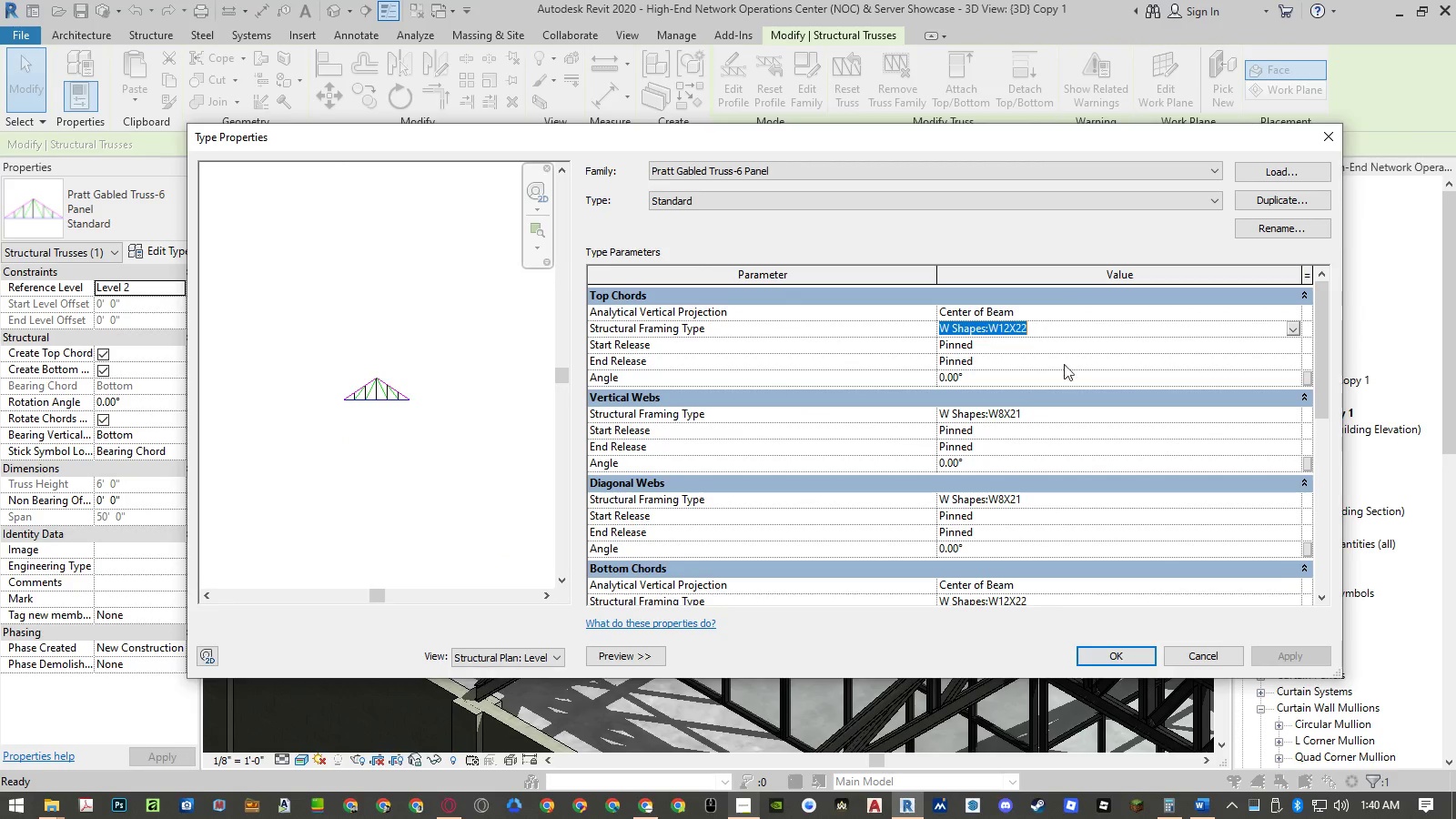 
key(Control+ControlLeft)
 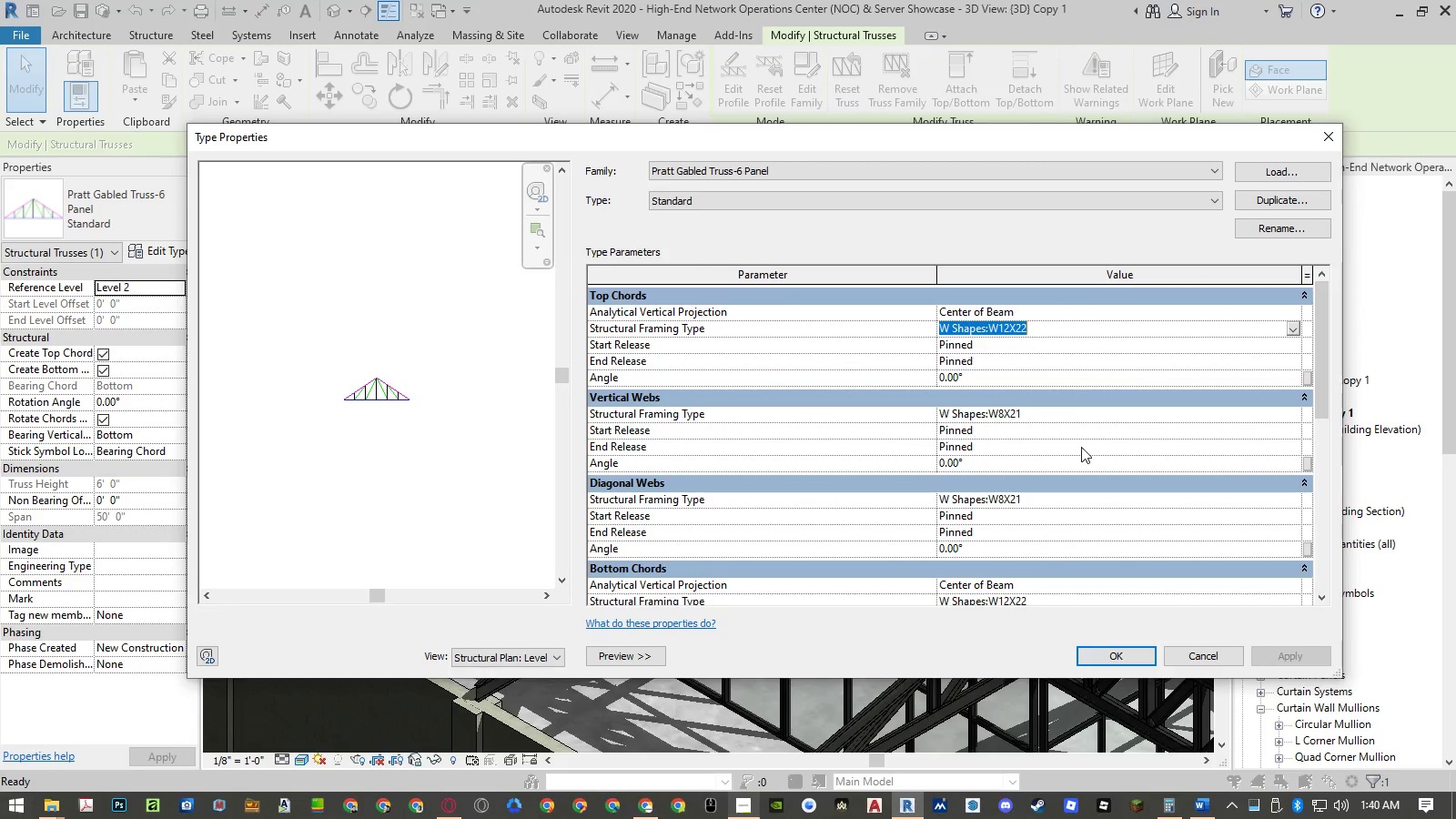 
key(Control+C)
 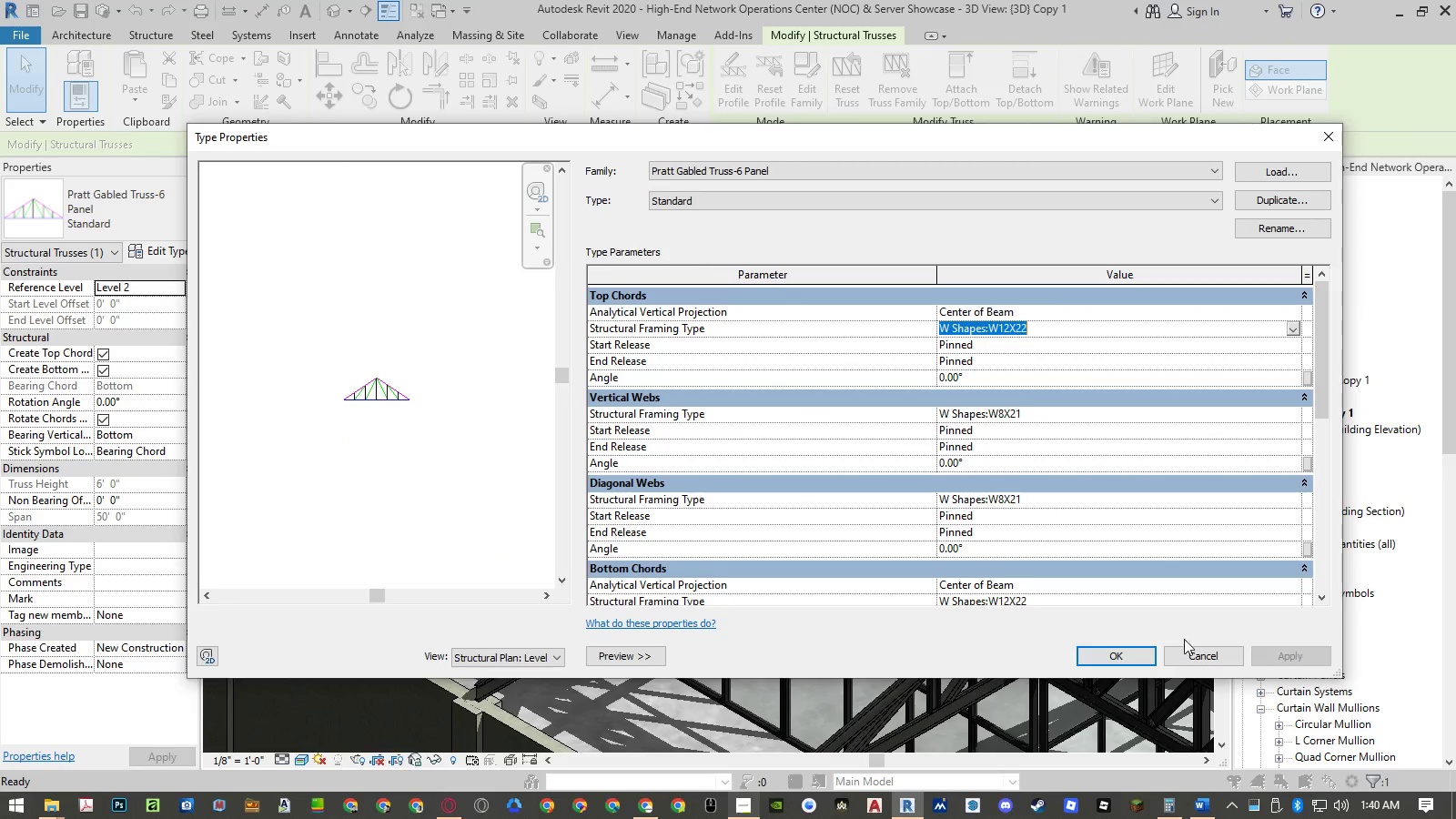 
left_click([1196, 646])
 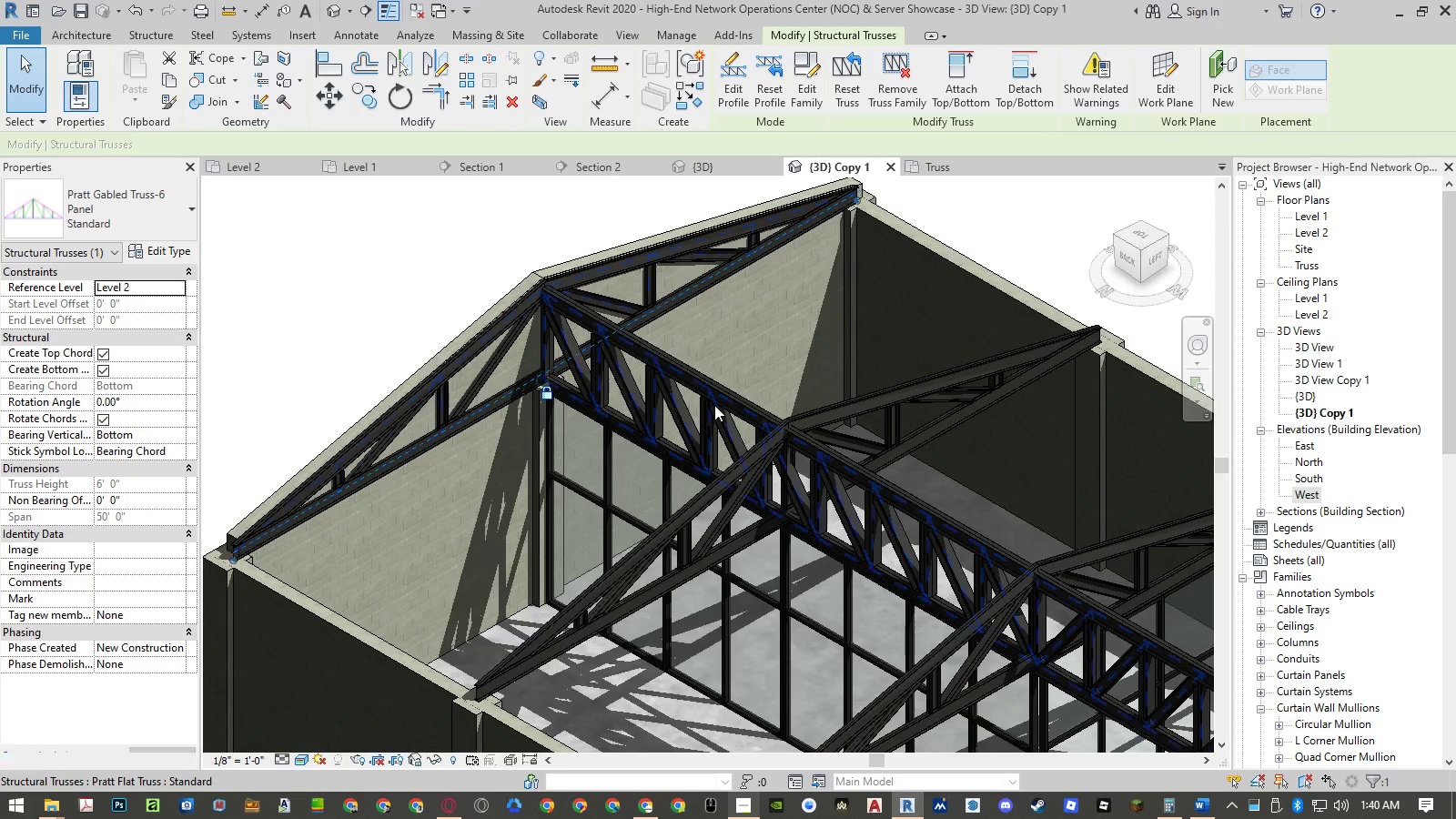 
left_click([714, 405])
 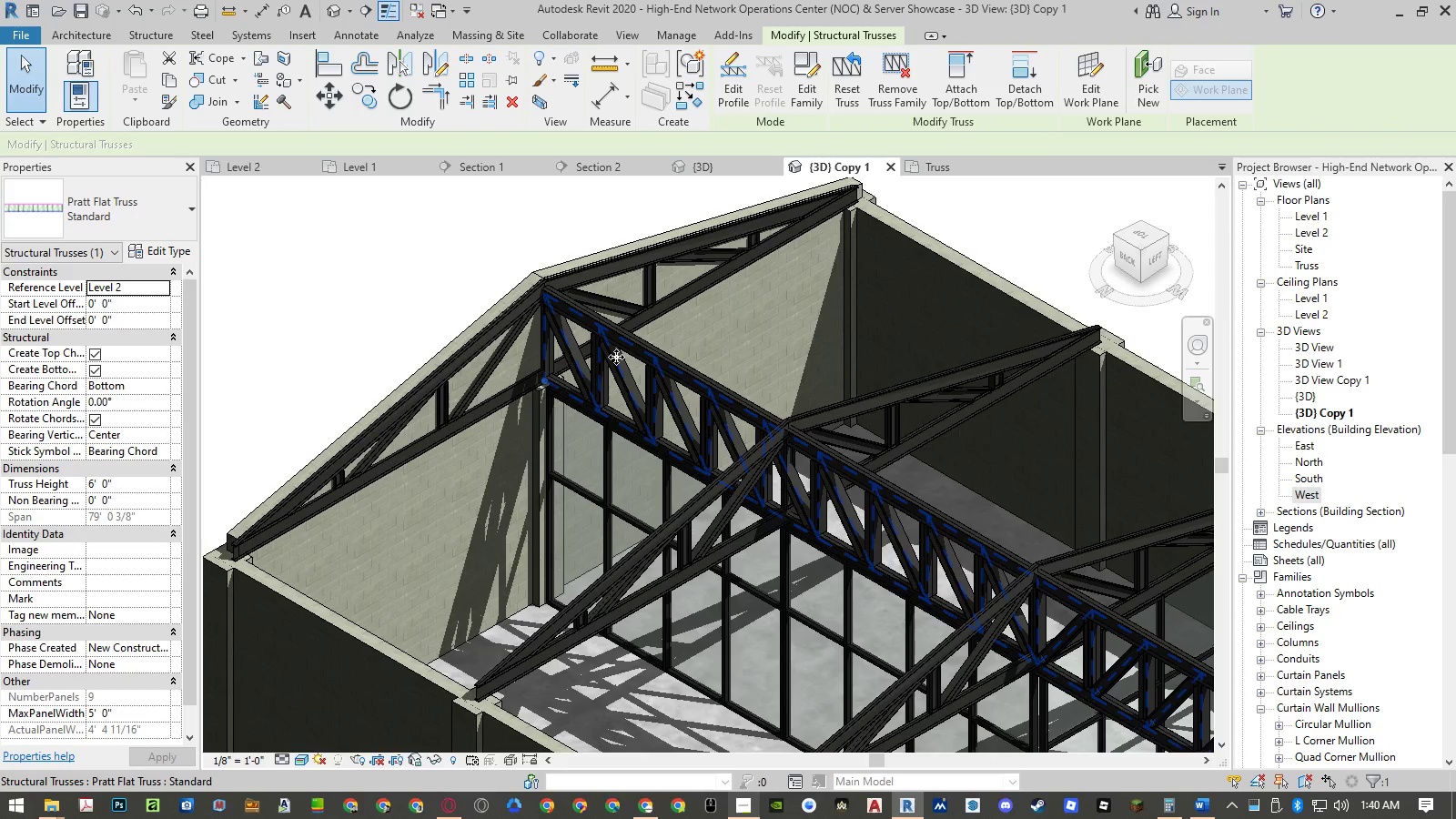 
left_click([165, 253])
 